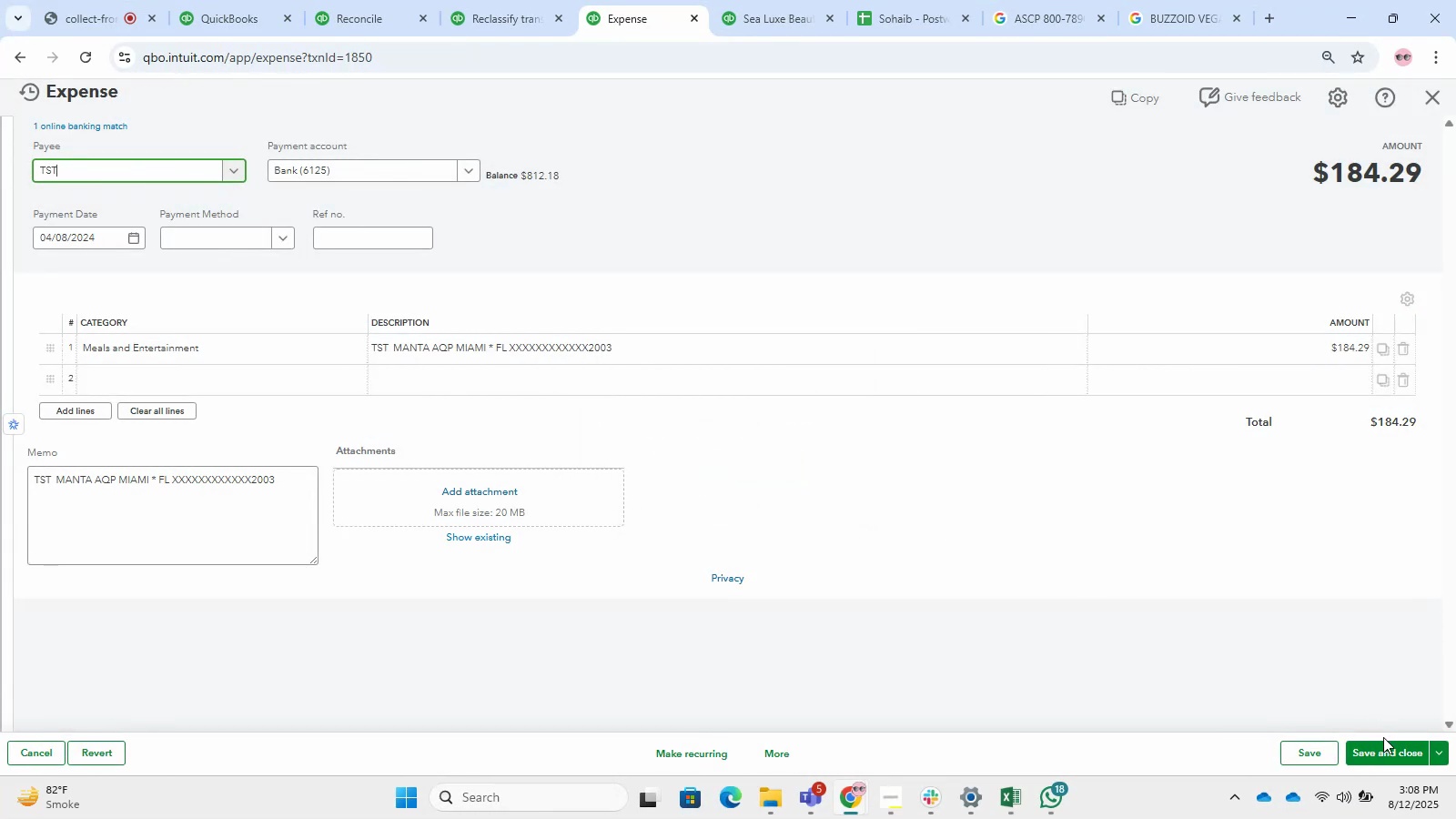 
left_click([1383, 747])
 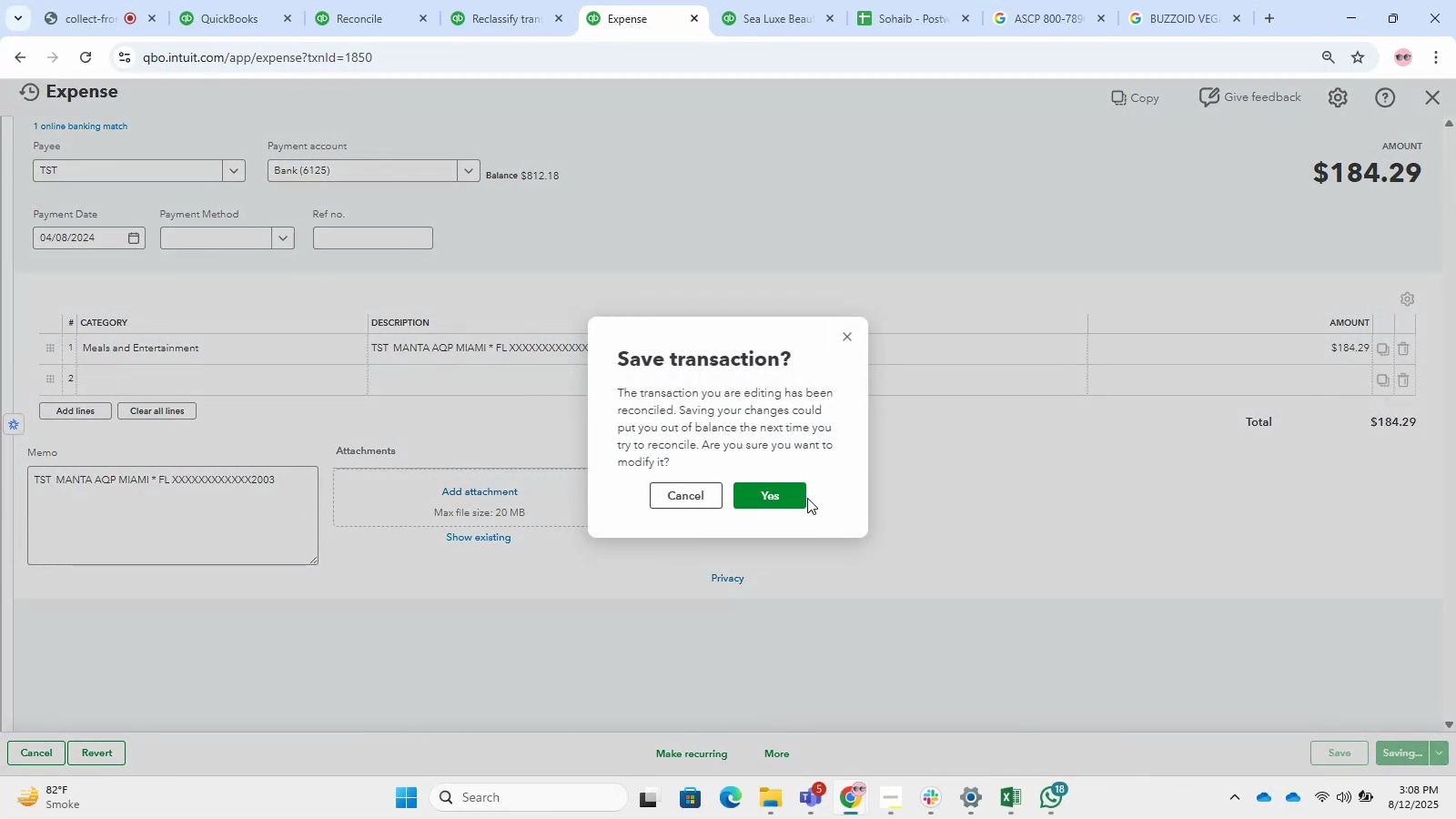 
left_click([797, 495])
 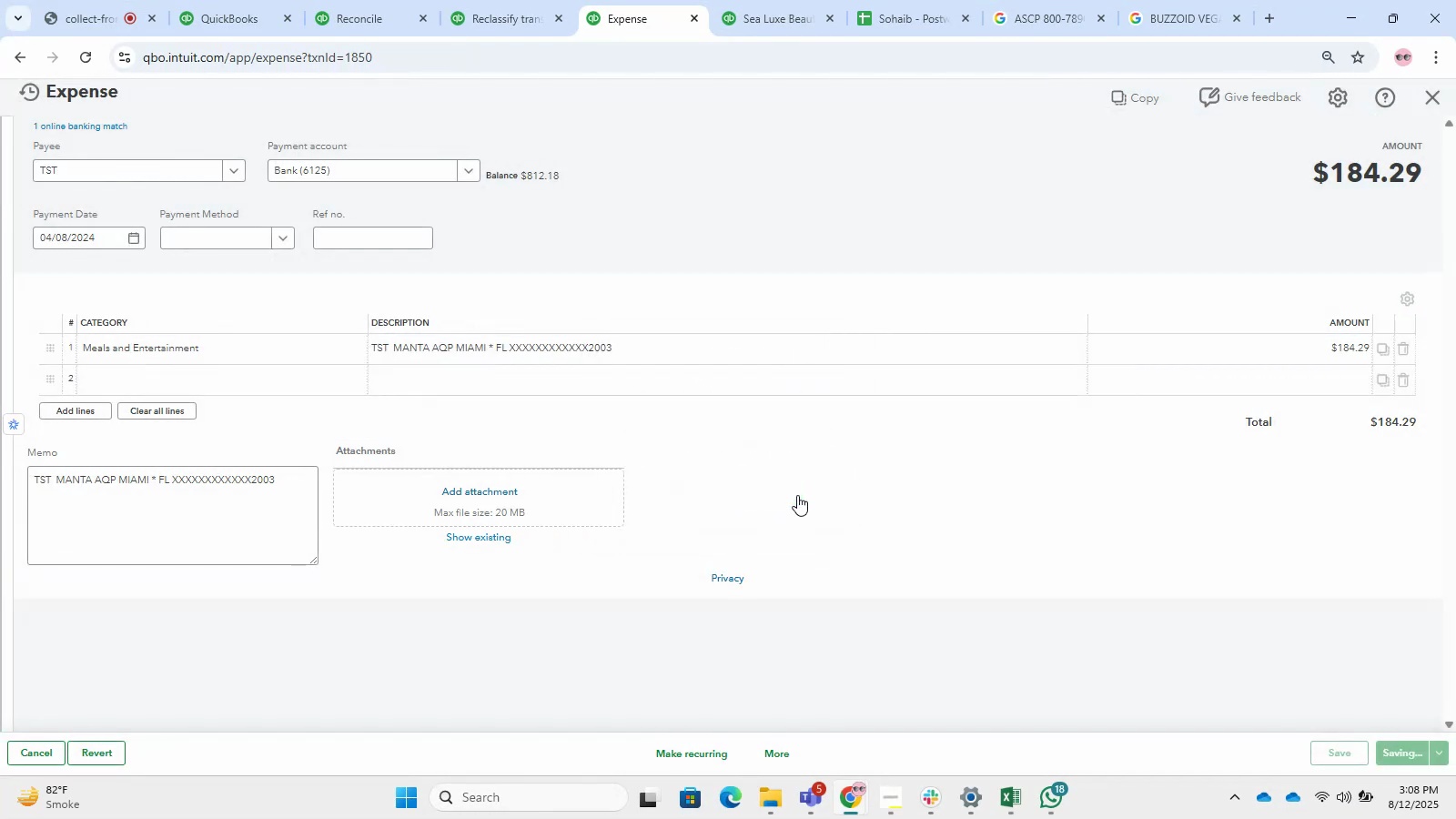 
mouse_move([-9, 194])
 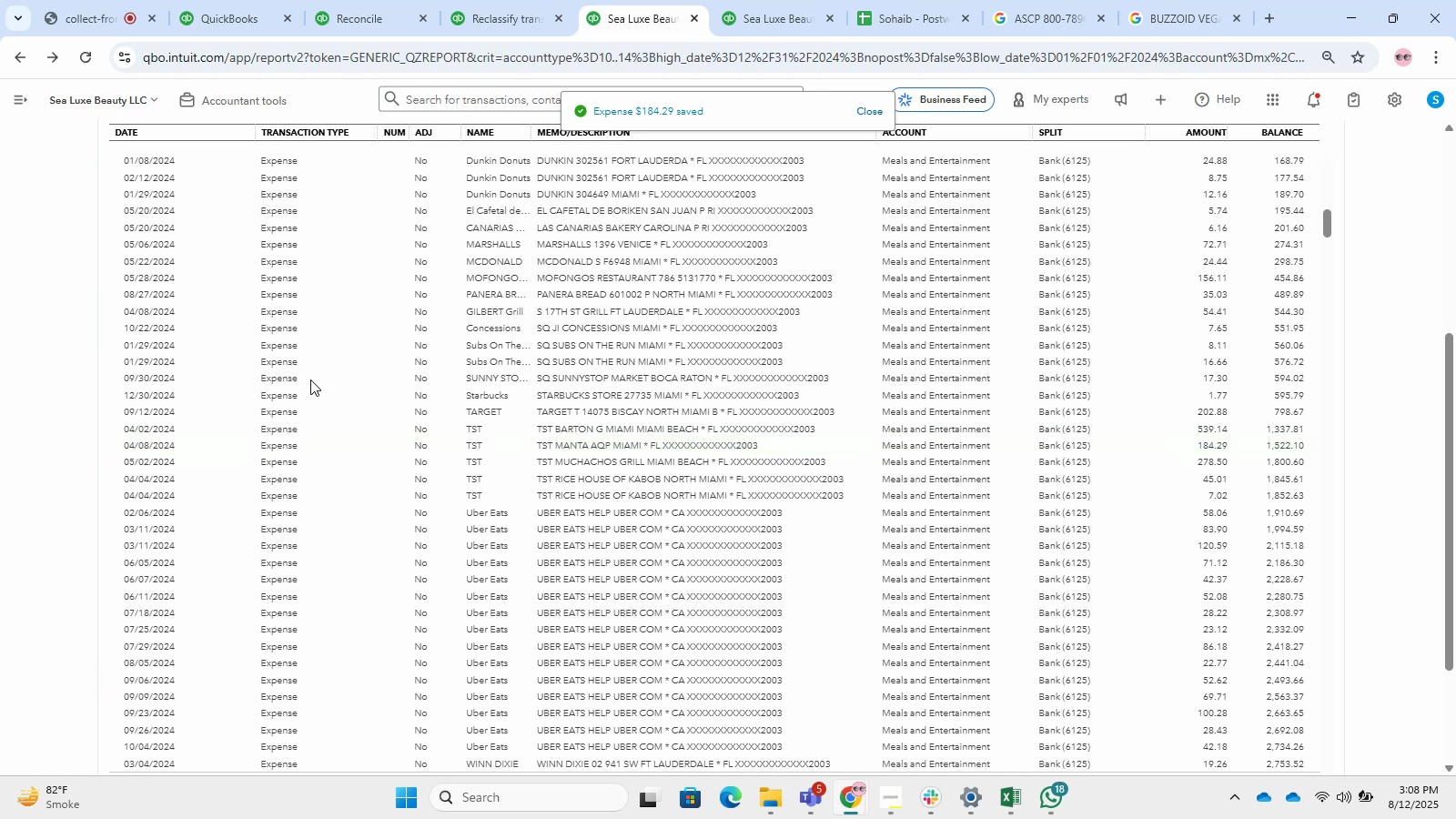 
scroll: coordinate [581, 443], scroll_direction: down, amount: 5.0
 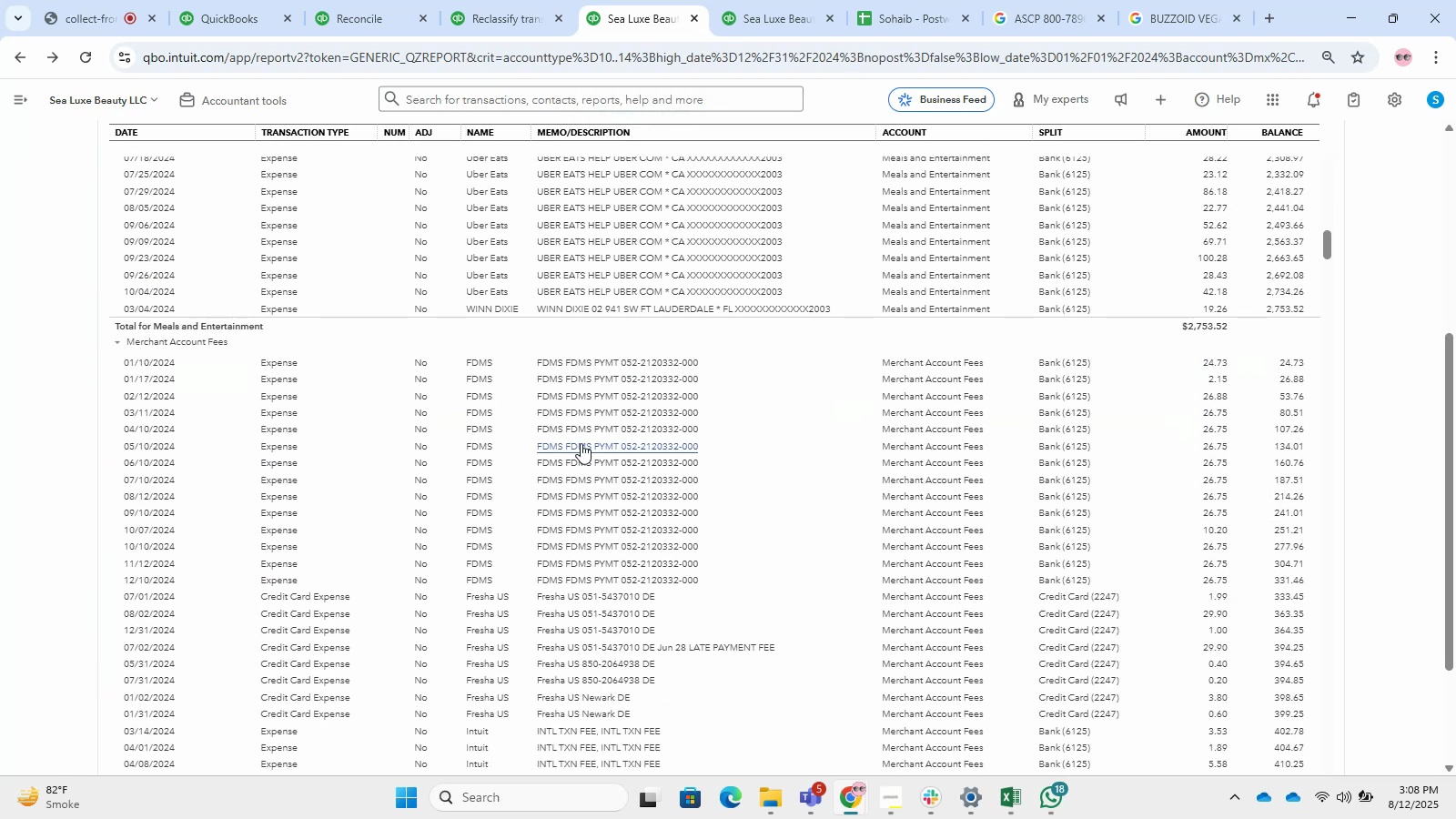 
scroll: coordinate [581, 443], scroll_direction: up, amount: 3.0
 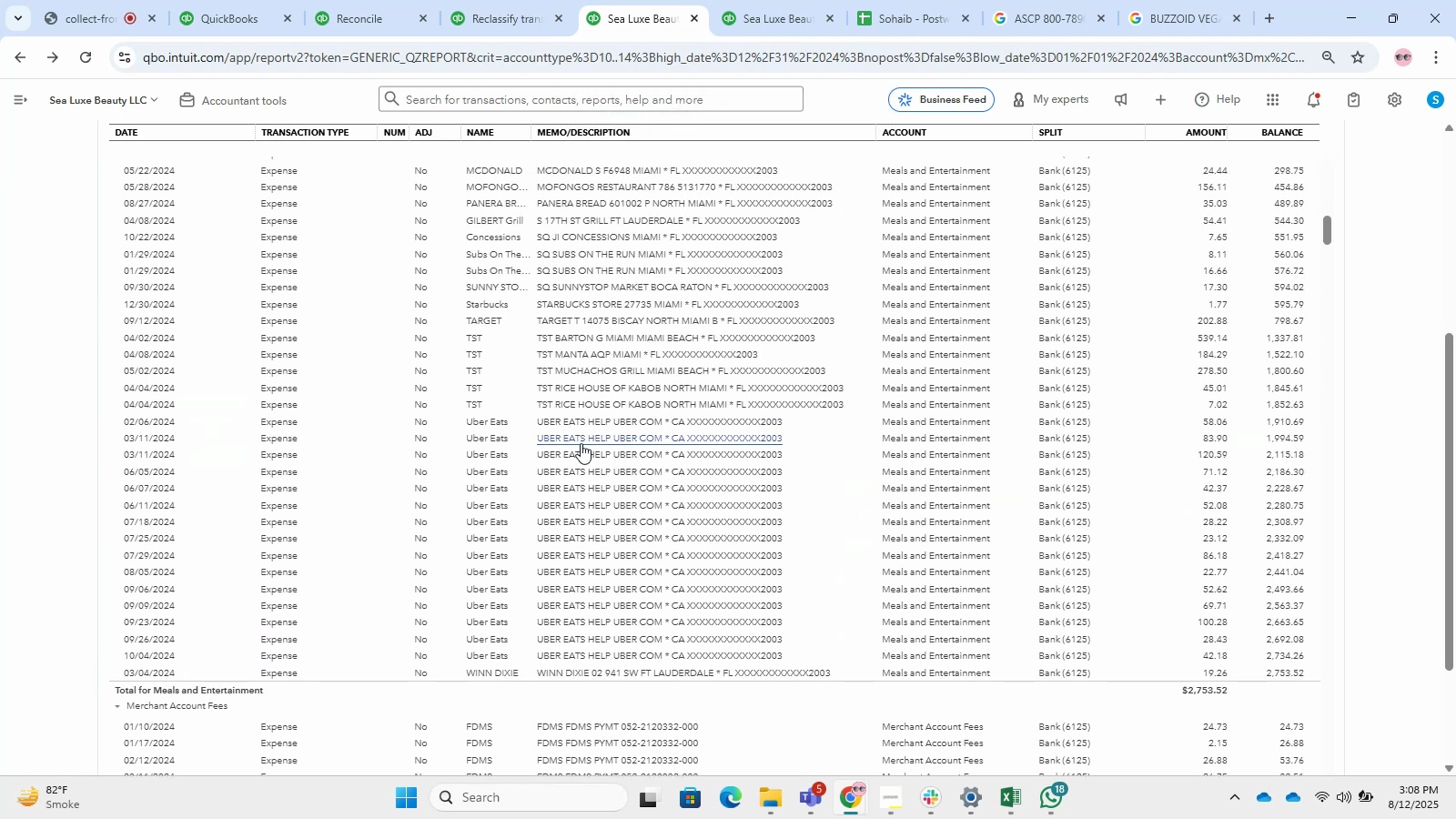 
scroll: coordinate [581, 443], scroll_direction: down, amount: 7.0
 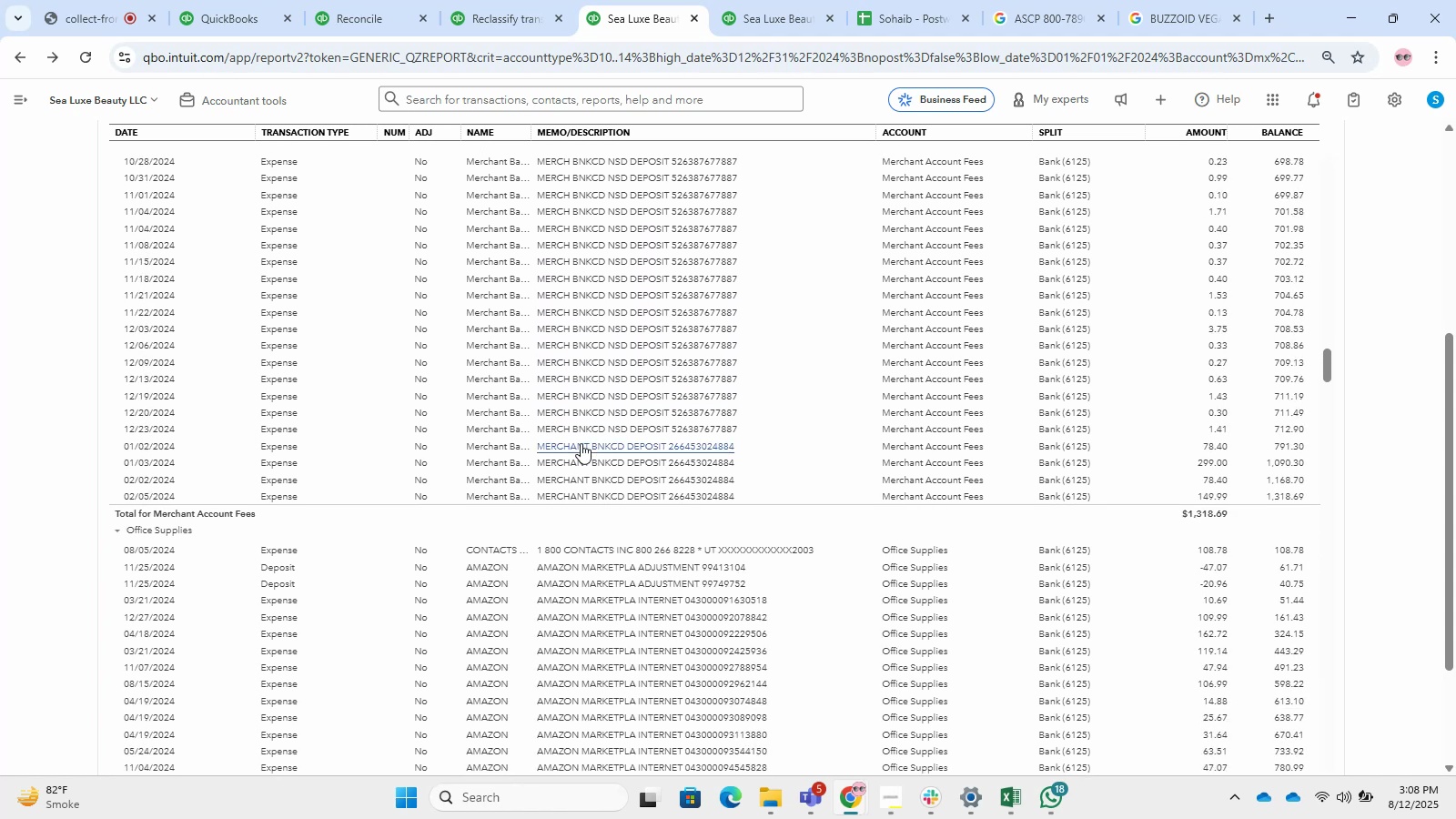 
wait(5.22)
 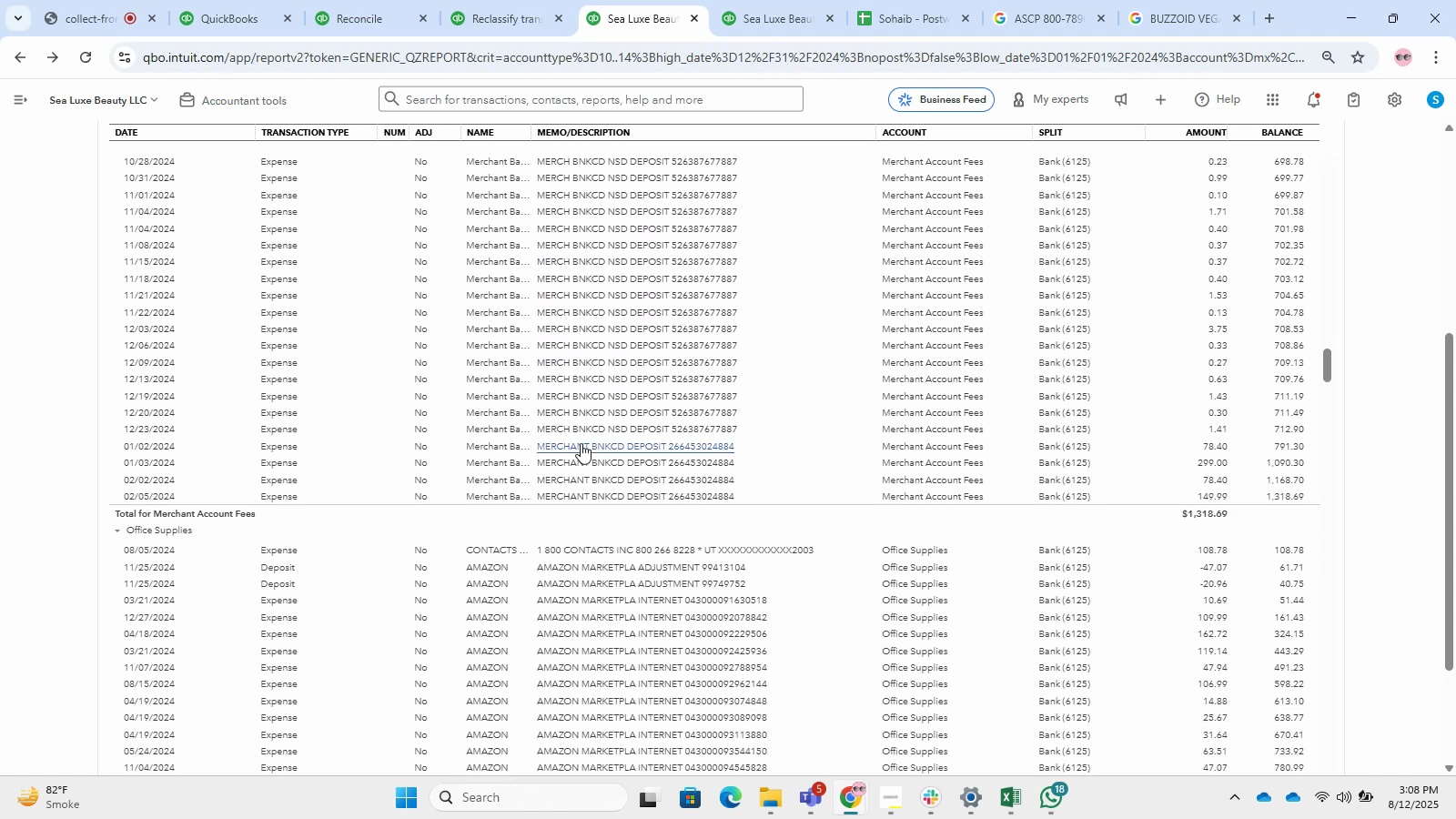 
scroll: coordinate [585, 446], scroll_direction: up, amount: 1.0
 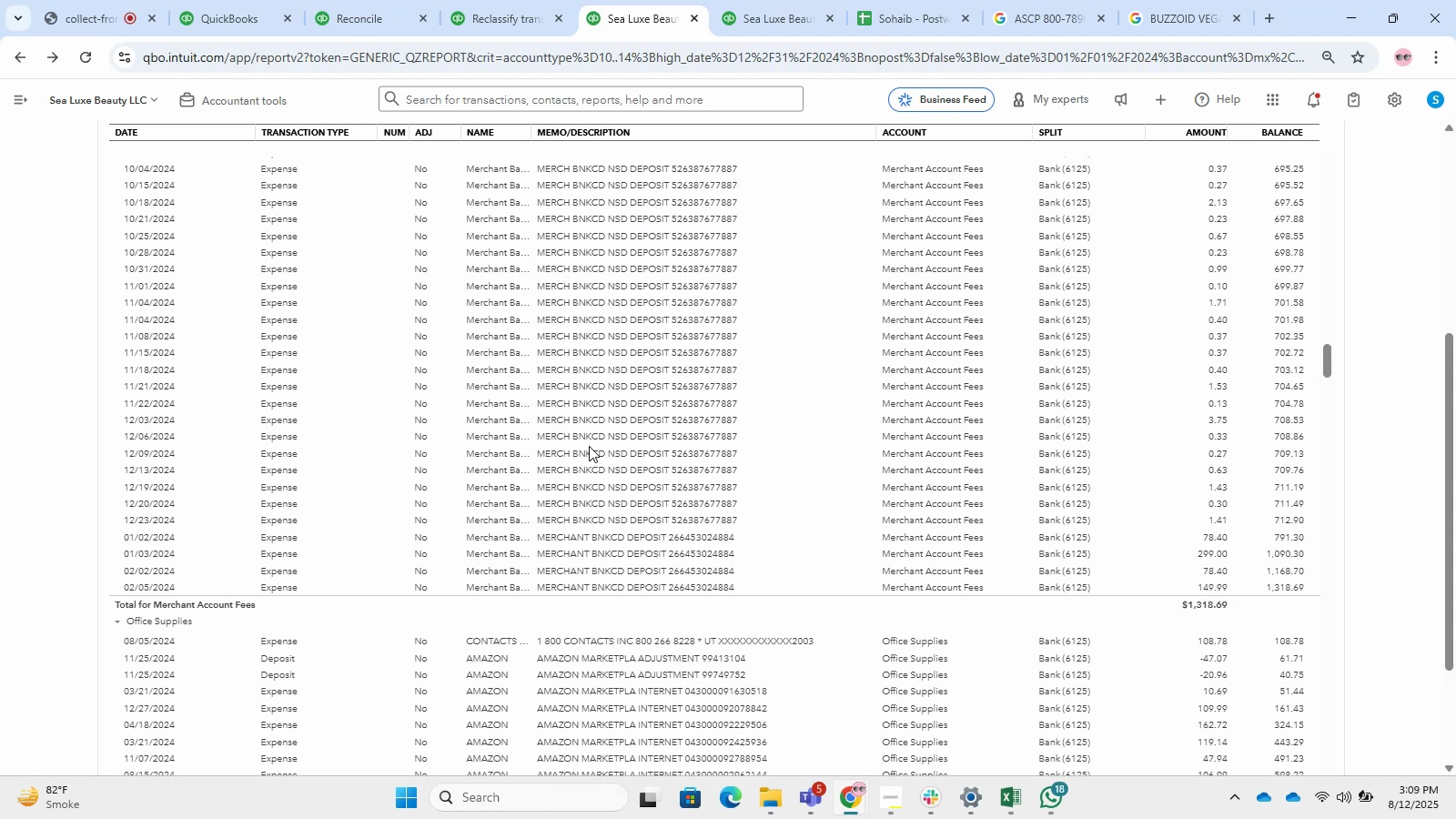 
scroll: coordinate [589, 446], scroll_direction: down, amount: 7.0
 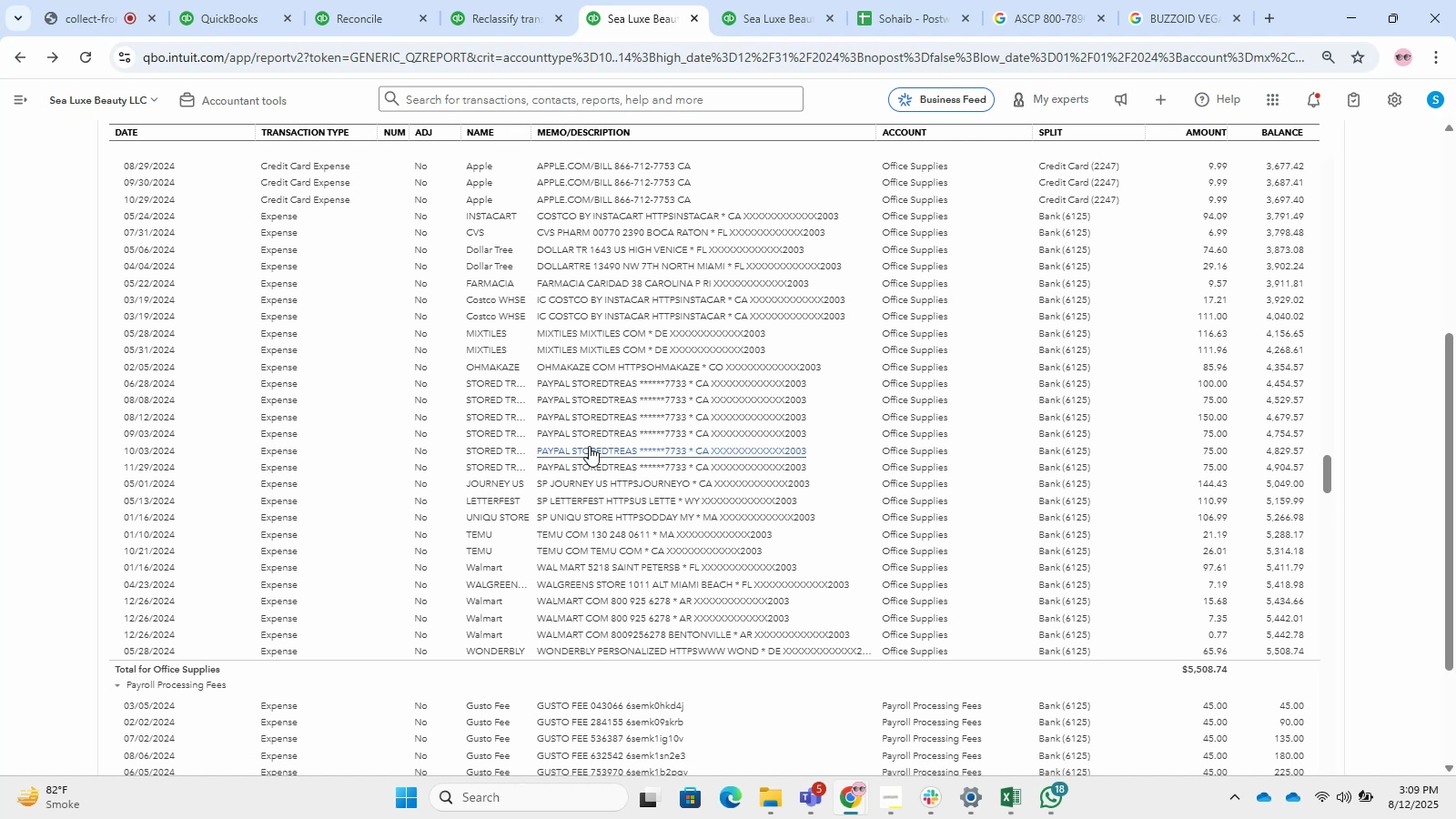 
wait(5.25)
 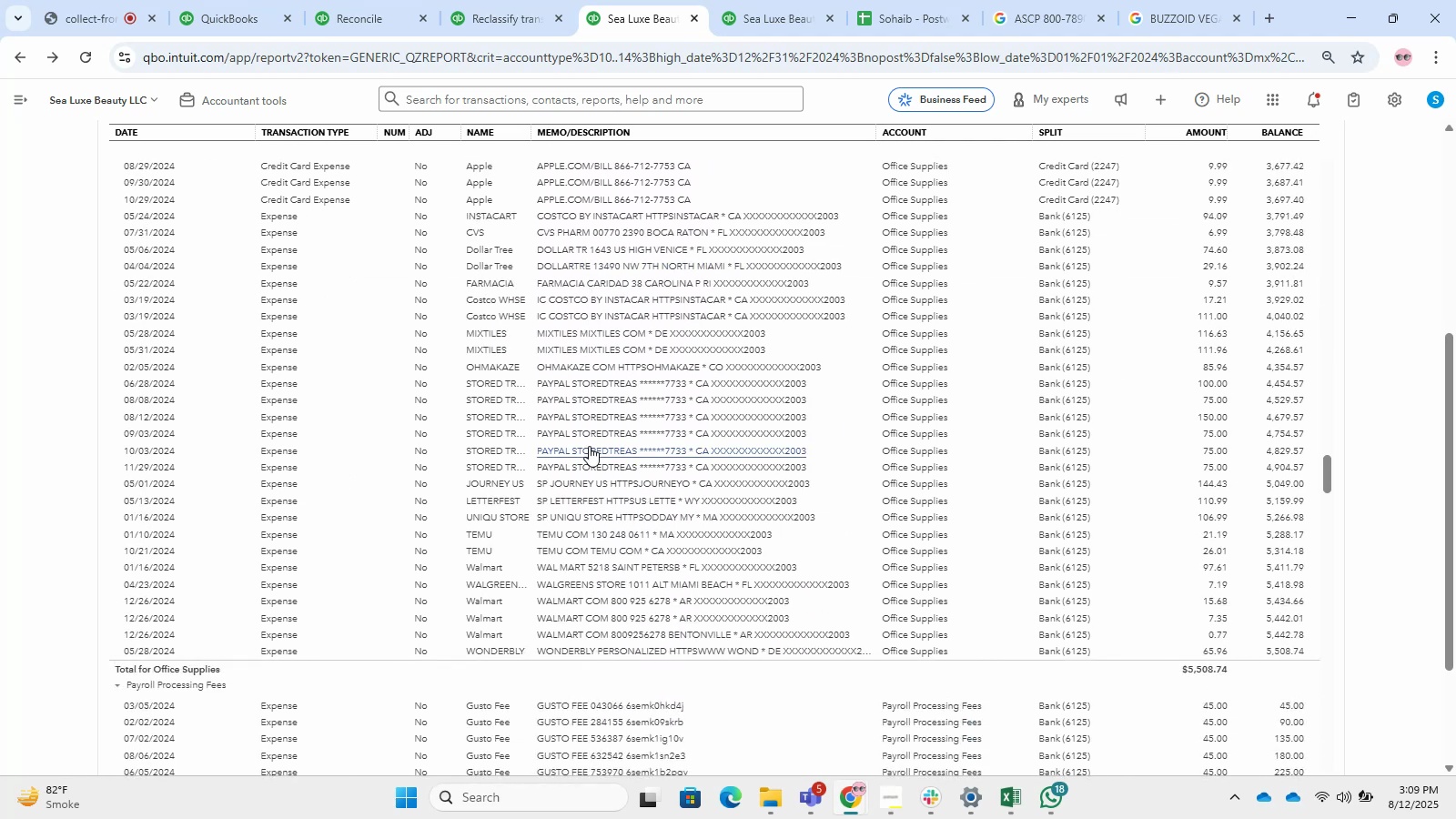 
scroll: coordinate [589, 446], scroll_direction: down, amount: 4.0
 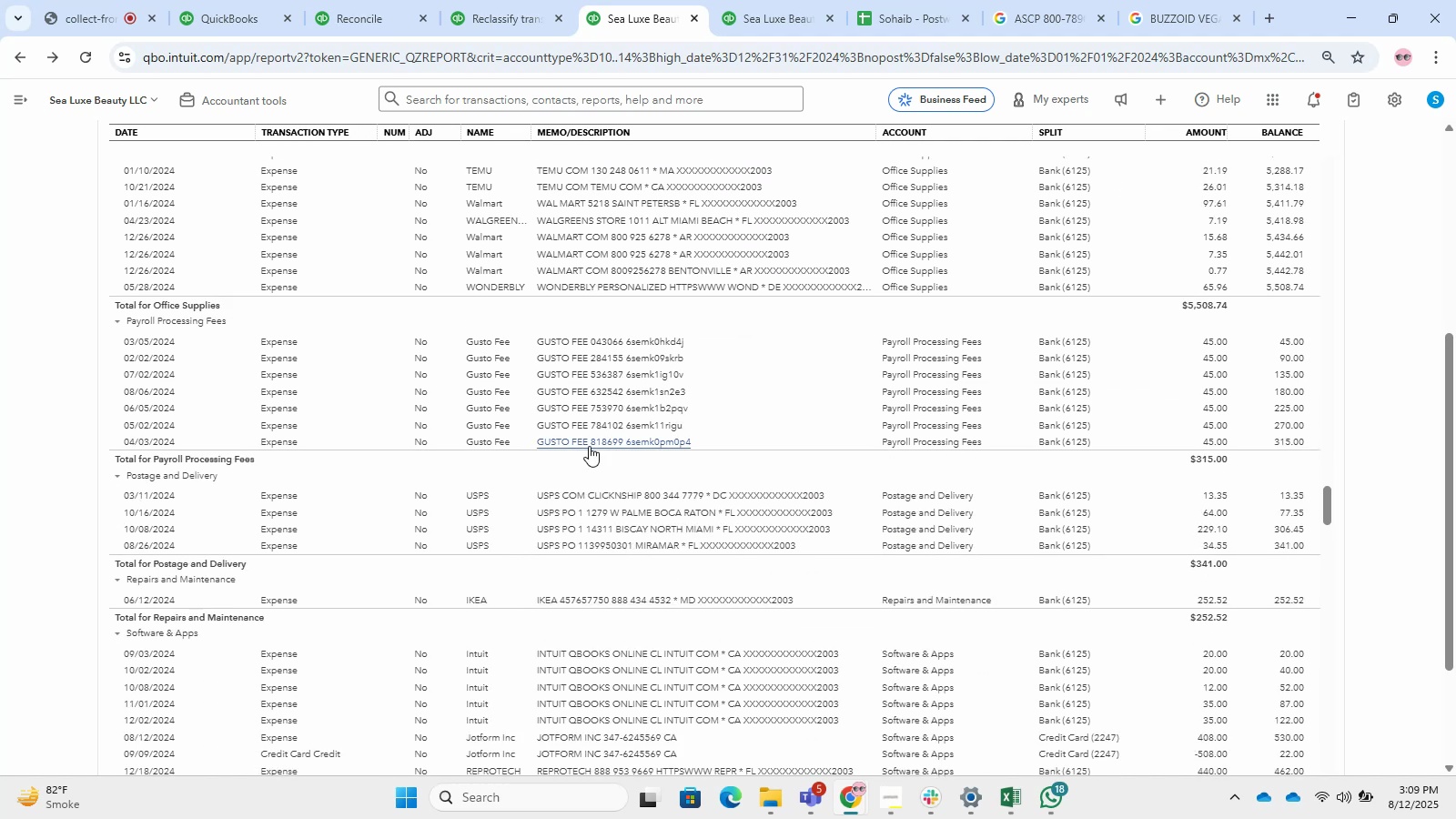 
scroll: coordinate [589, 446], scroll_direction: up, amount: 1.0
 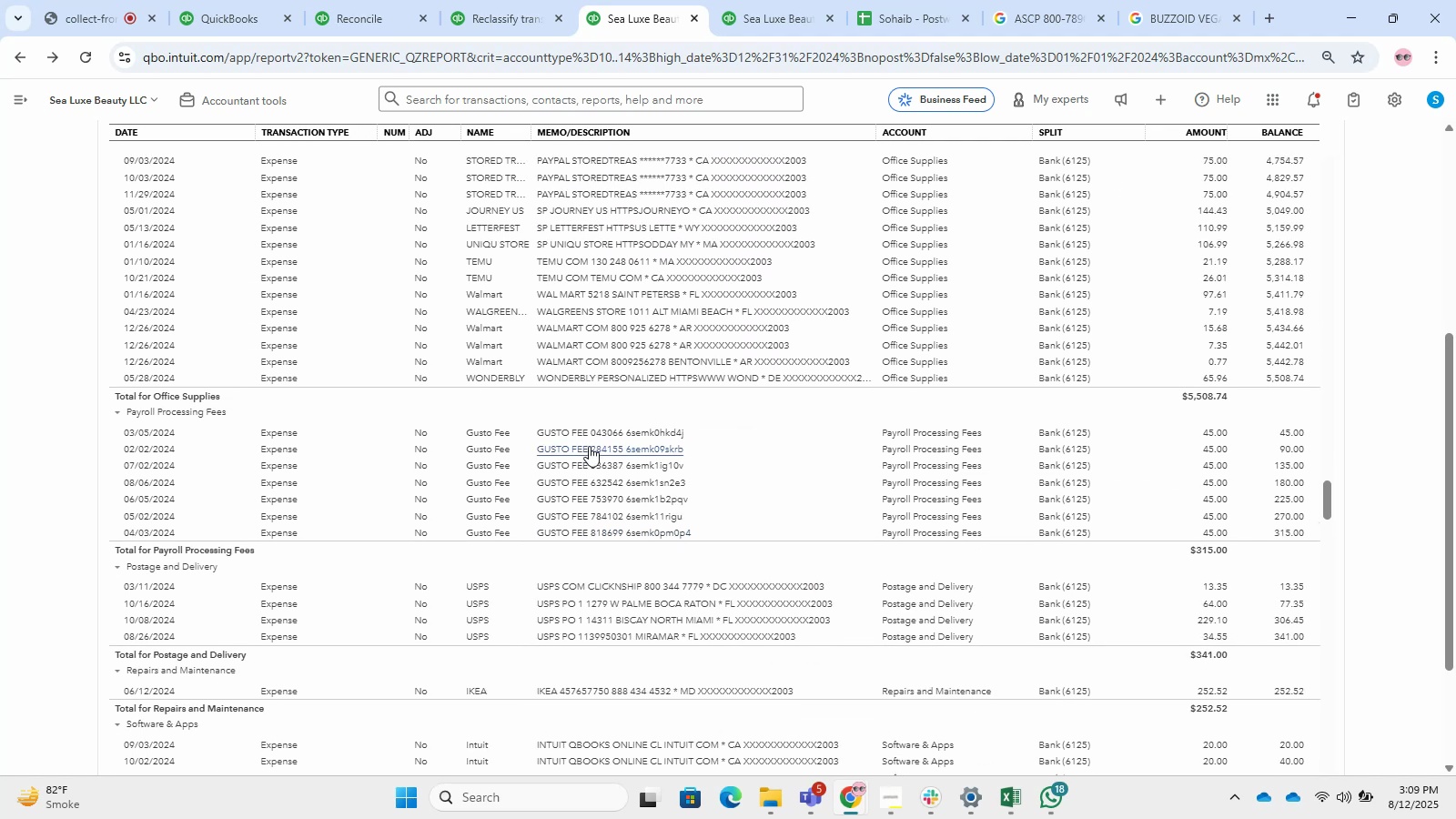 
scroll: coordinate [589, 446], scroll_direction: down, amount: 2.0
 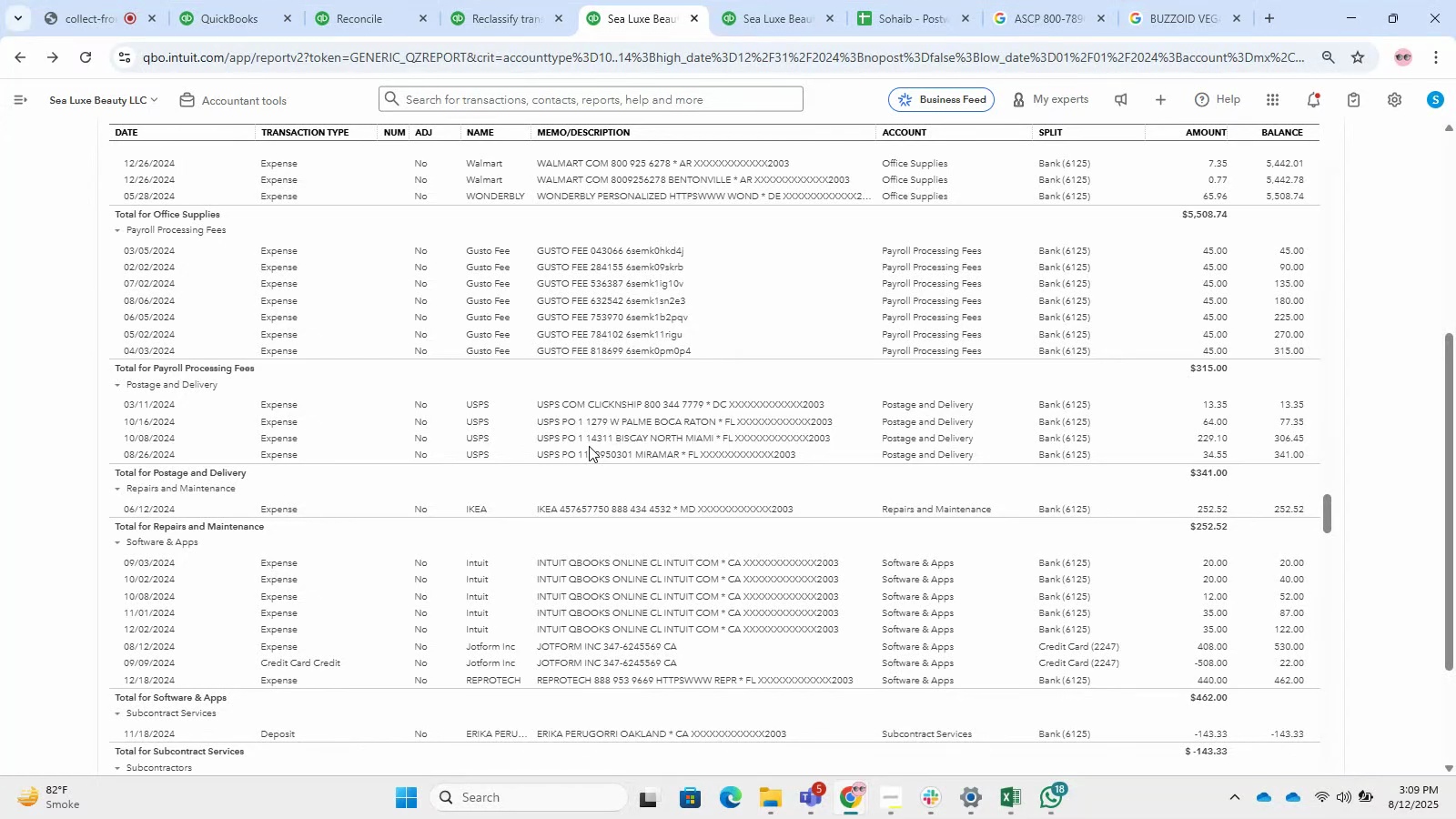 
wait(17.49)
 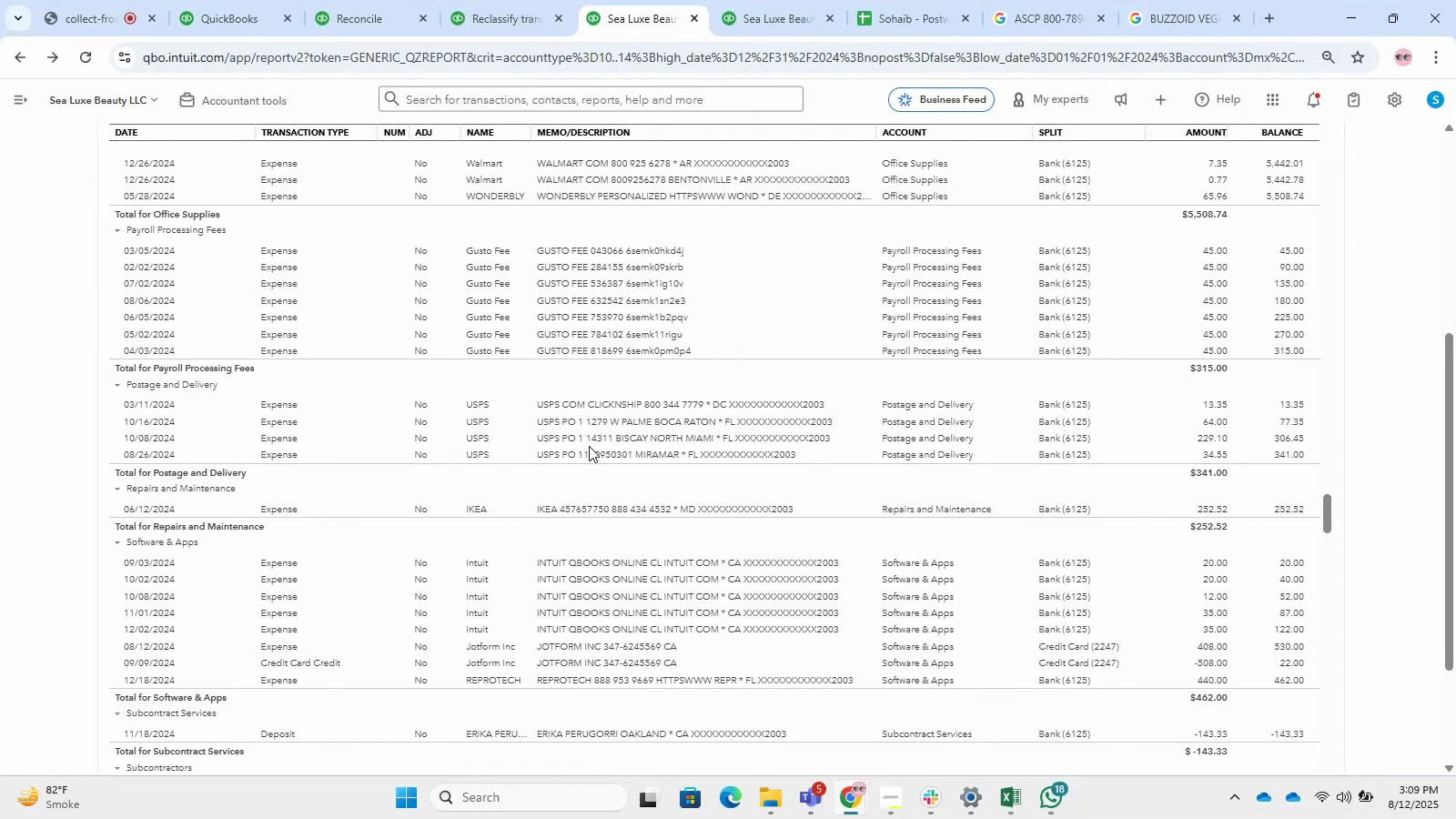 
scroll: coordinate [589, 446], scroll_direction: down, amount: 1.0
 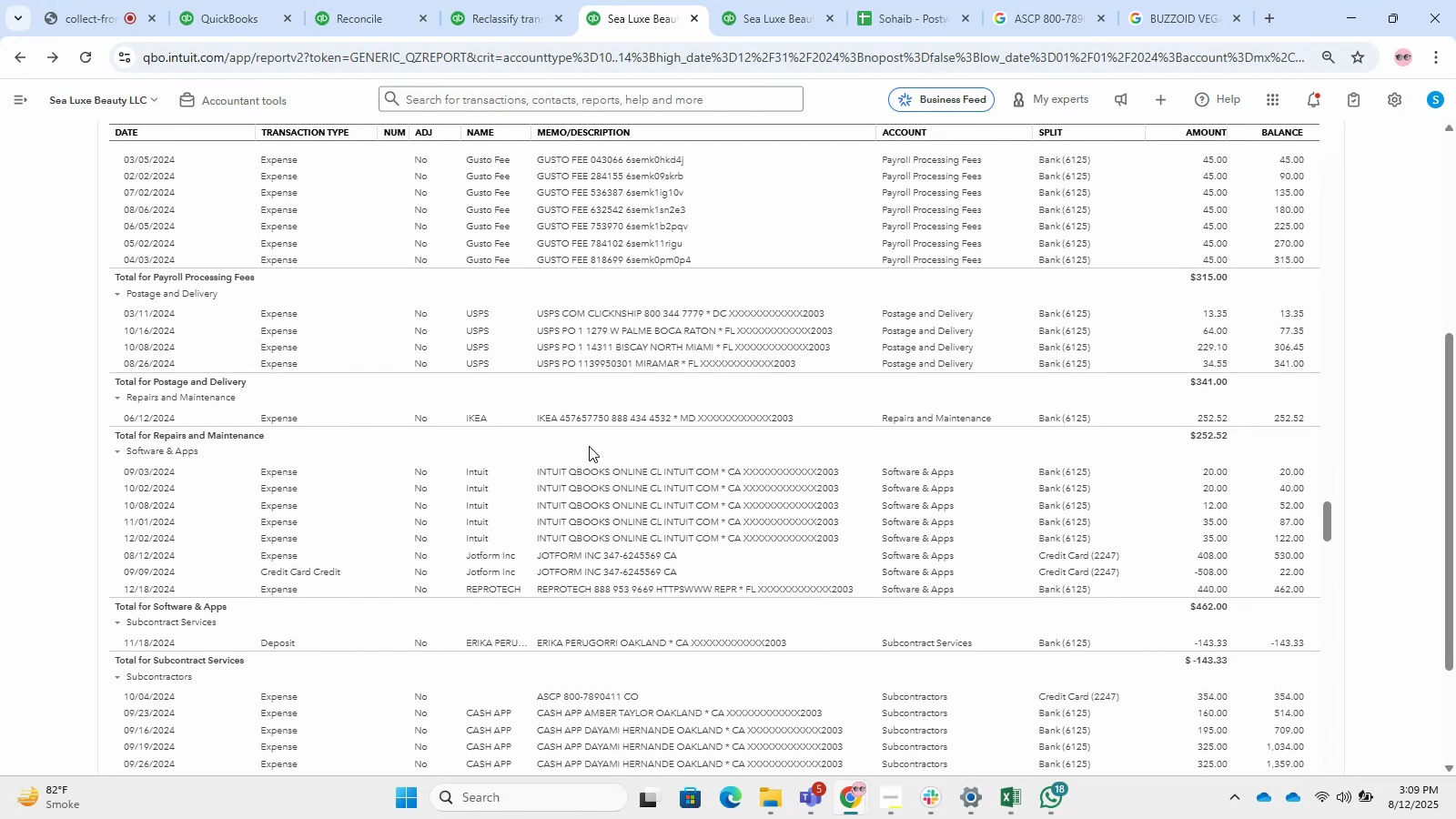 
scroll: coordinate [589, 446], scroll_direction: up, amount: 2.0
 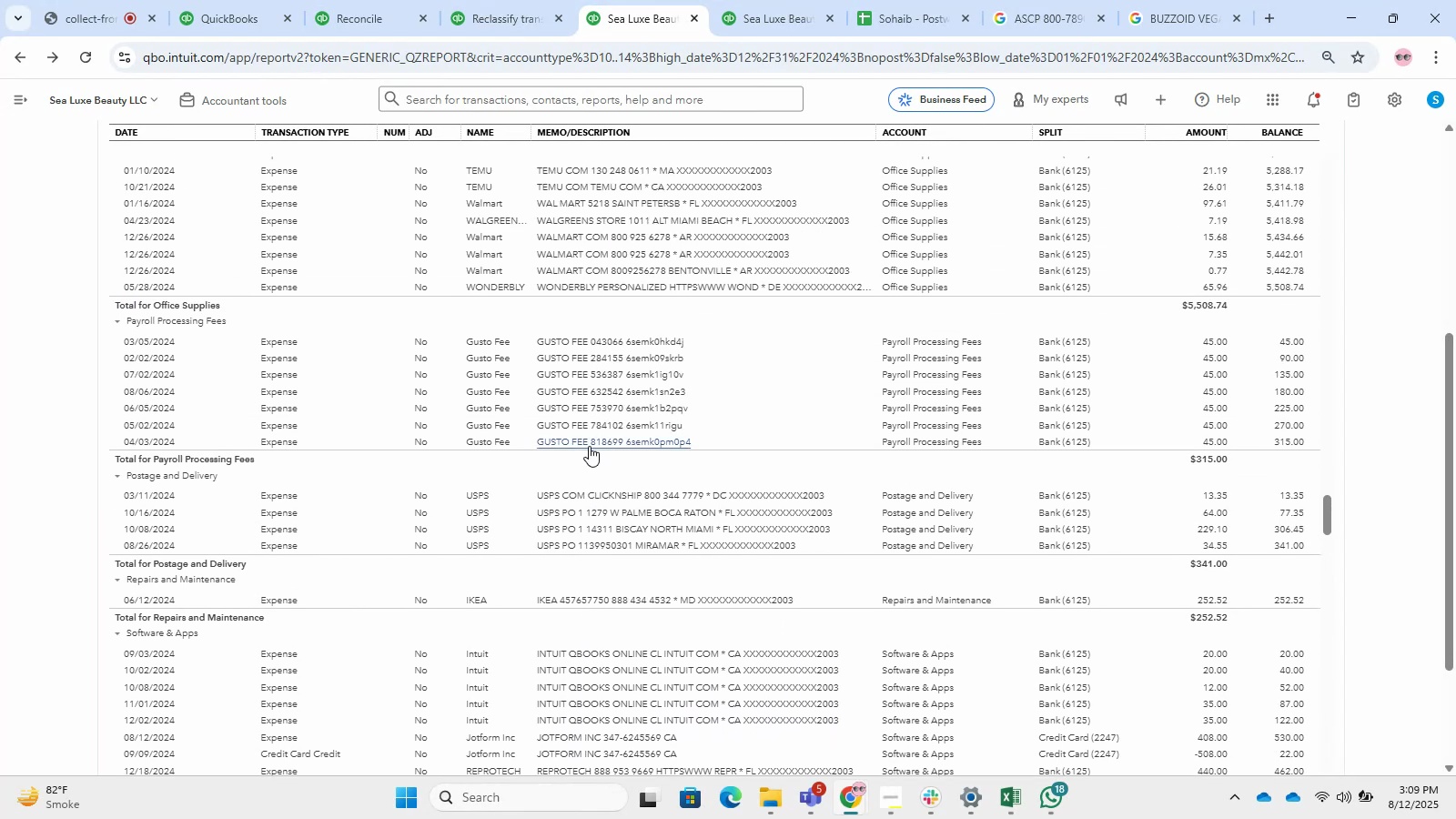 
scroll: coordinate [589, 446], scroll_direction: down, amount: 3.0
 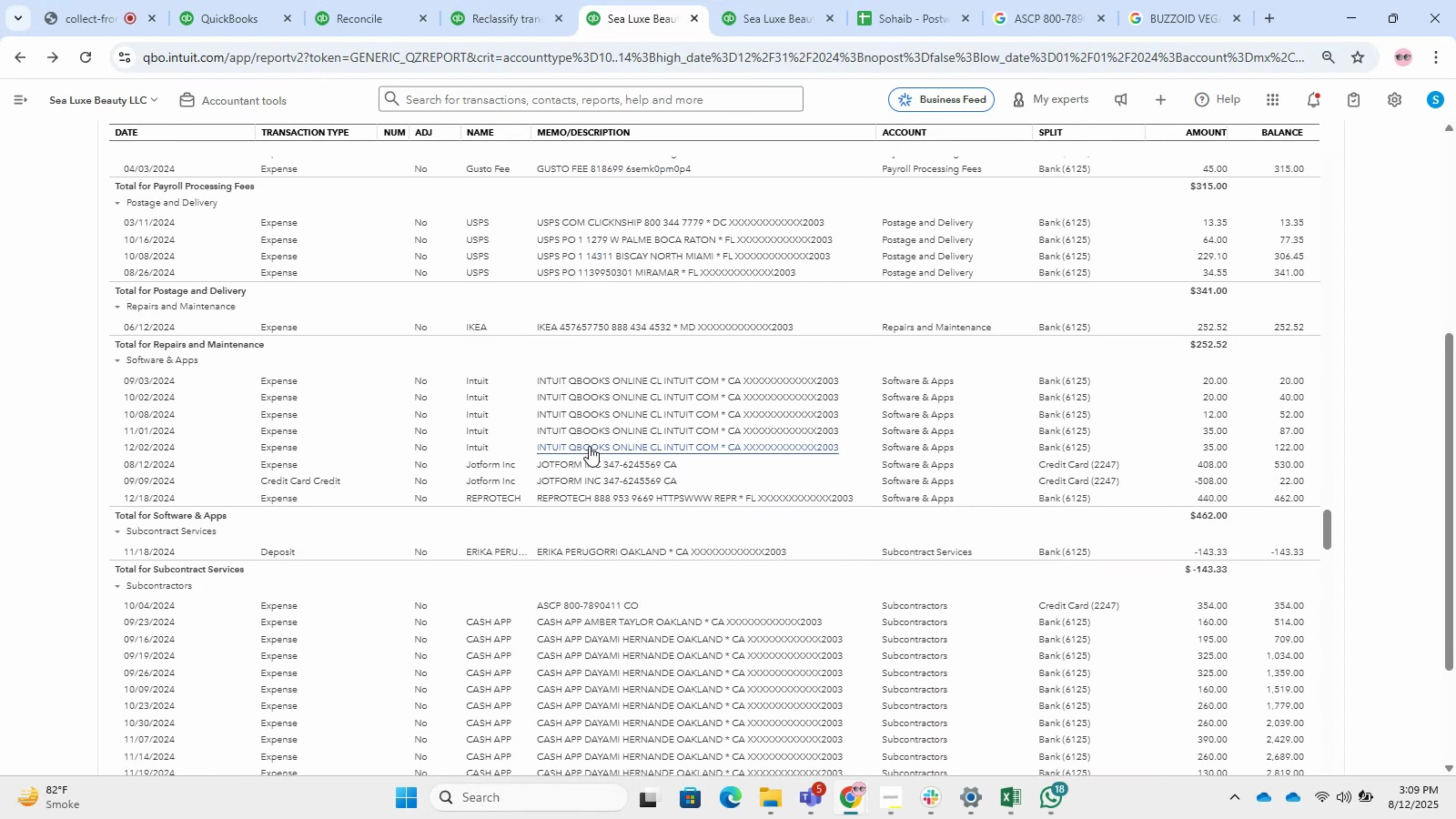 
scroll: coordinate [589, 446], scroll_direction: up, amount: 2.0
 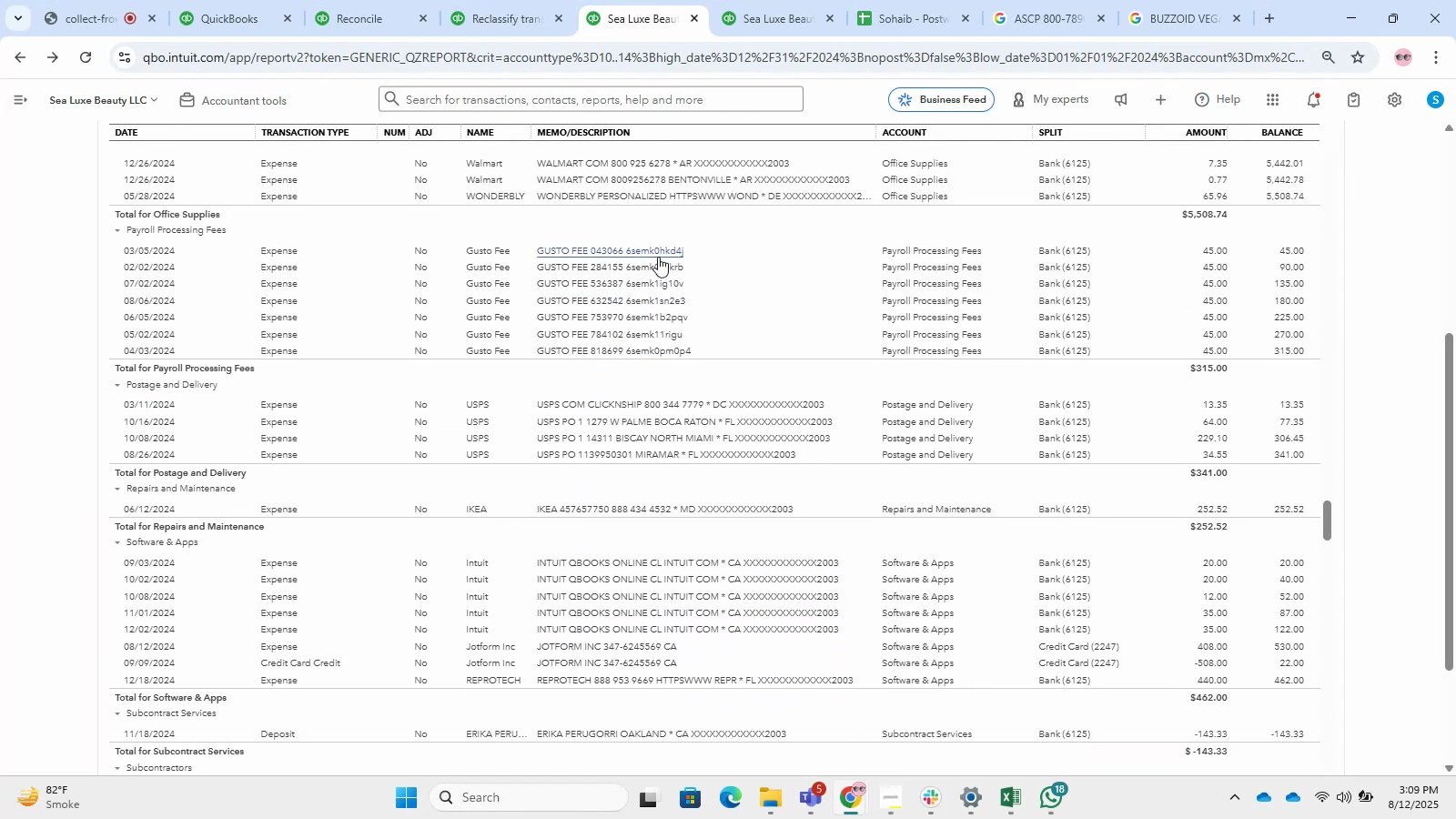 
left_click([619, 189])
 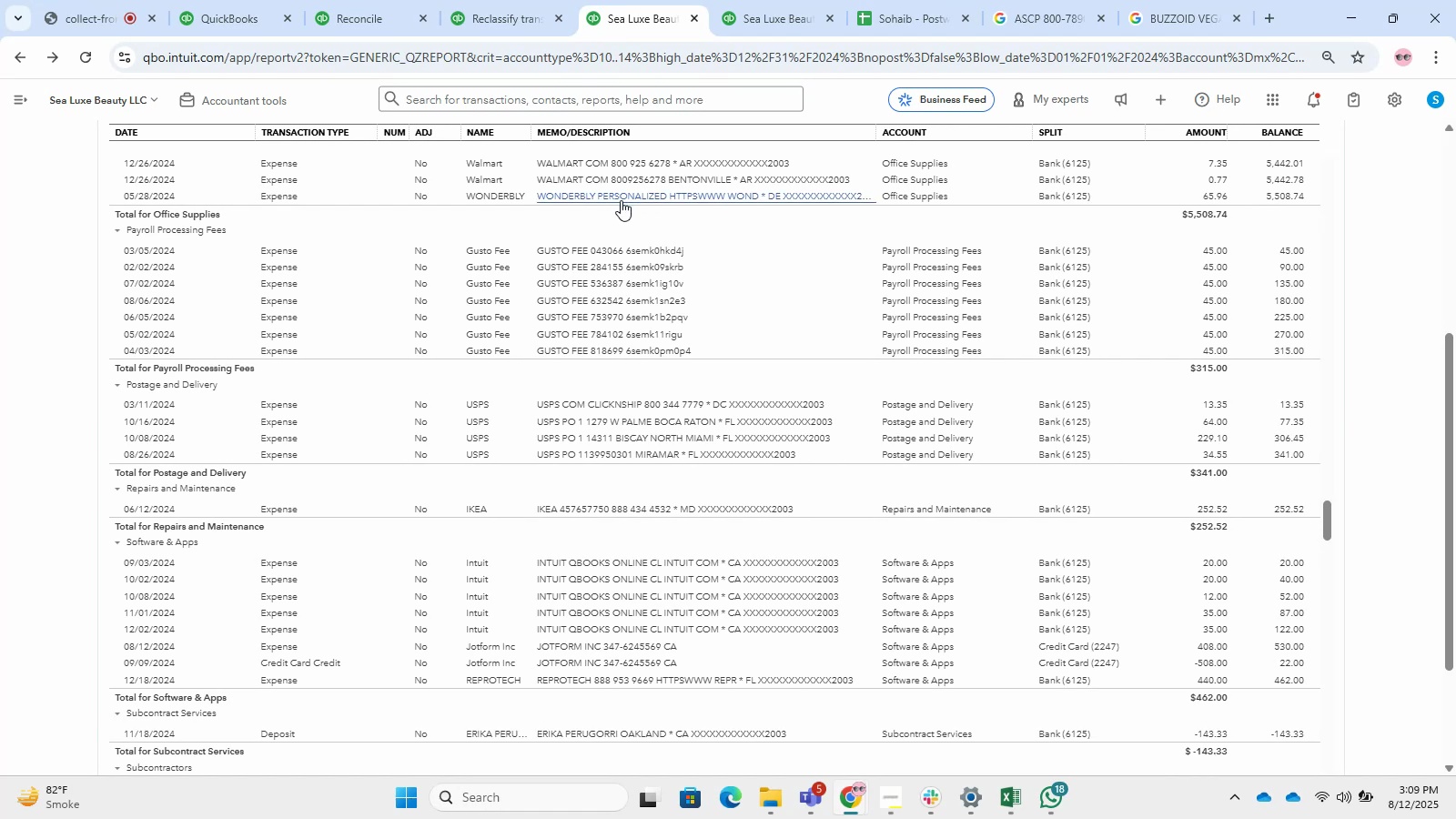 
left_click([621, 200])
 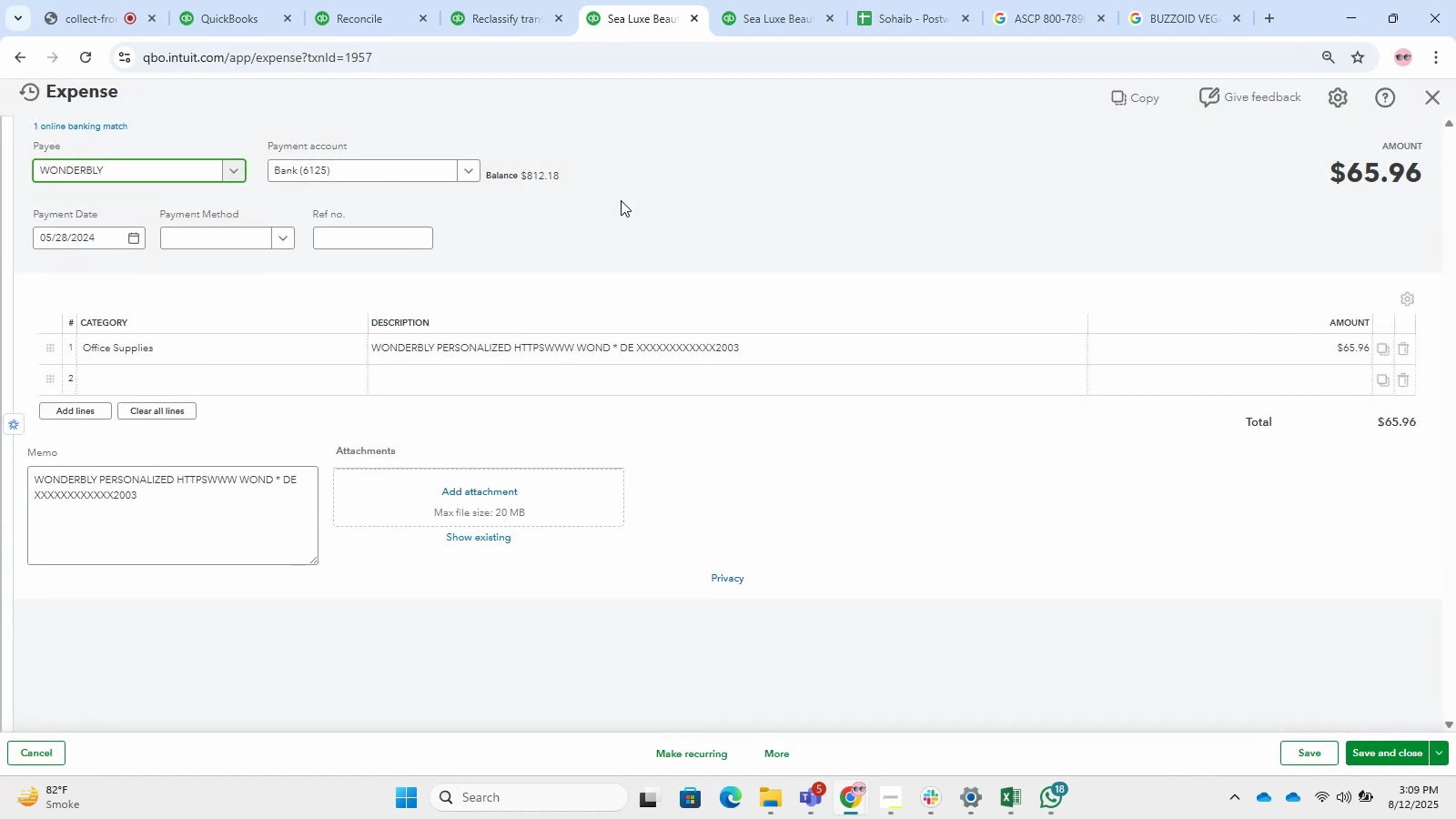 
wait(11.54)
 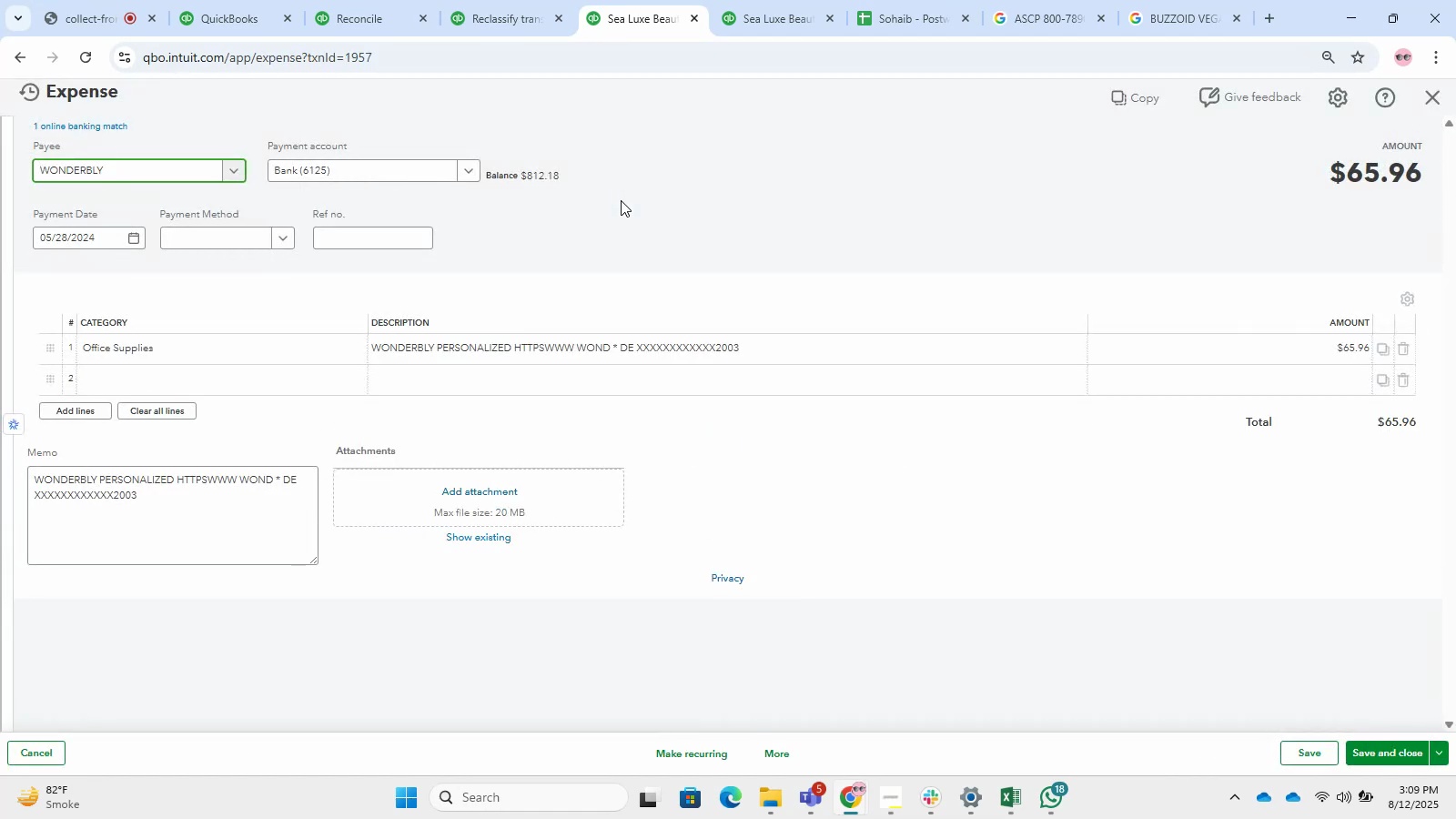 
left_click([231, 352])
 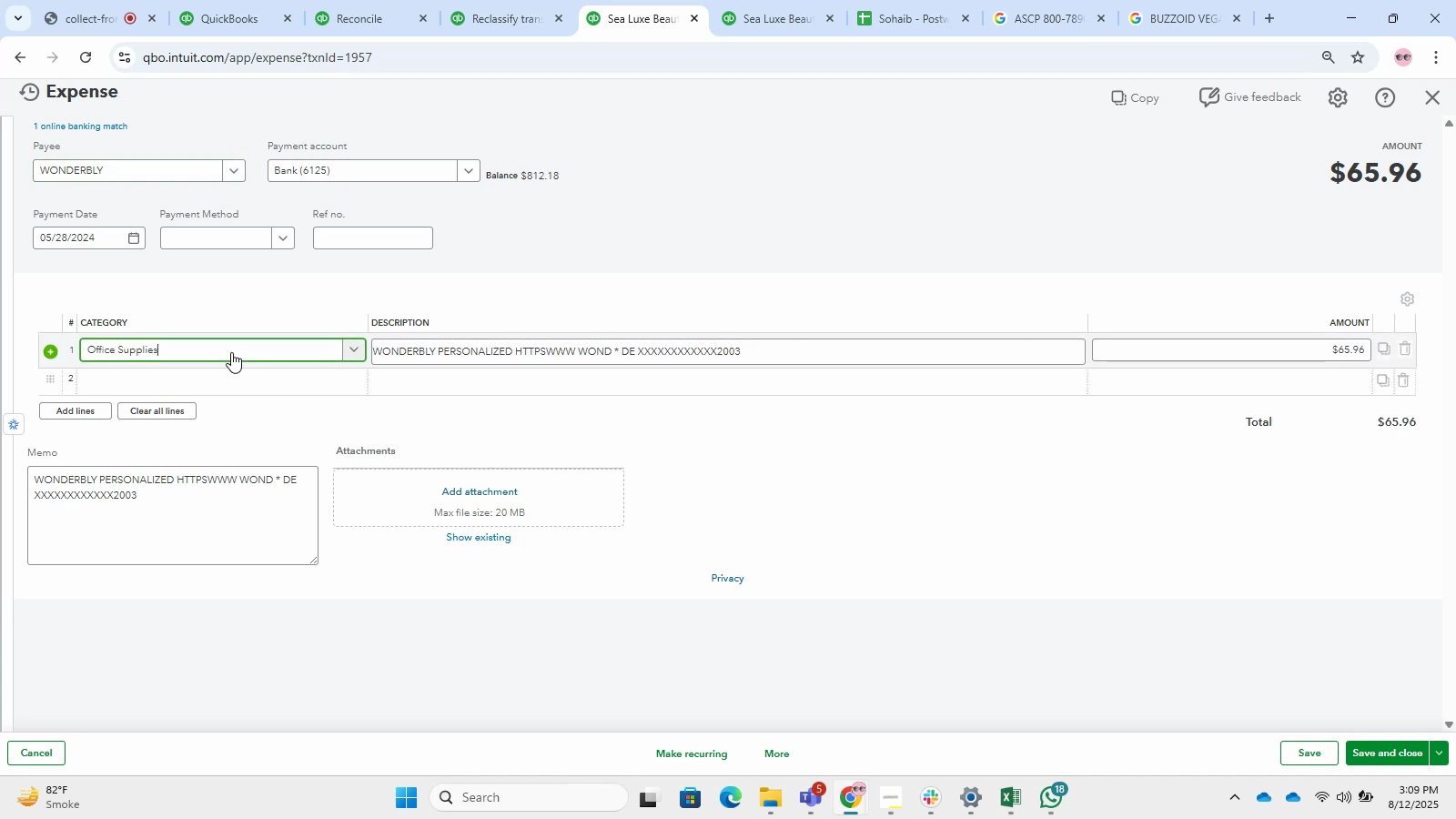 
left_click([231, 352])
 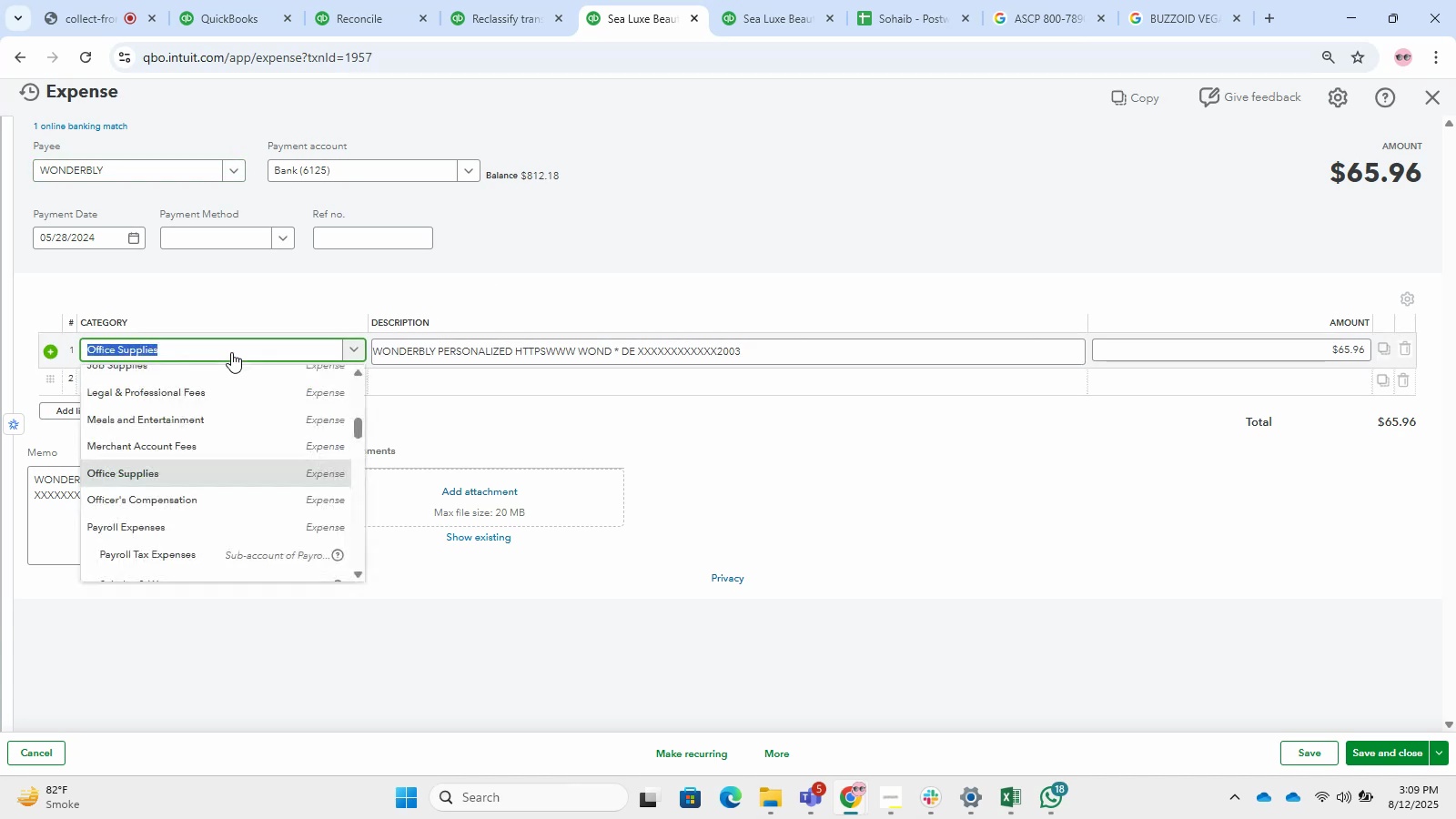 
type(owner)
 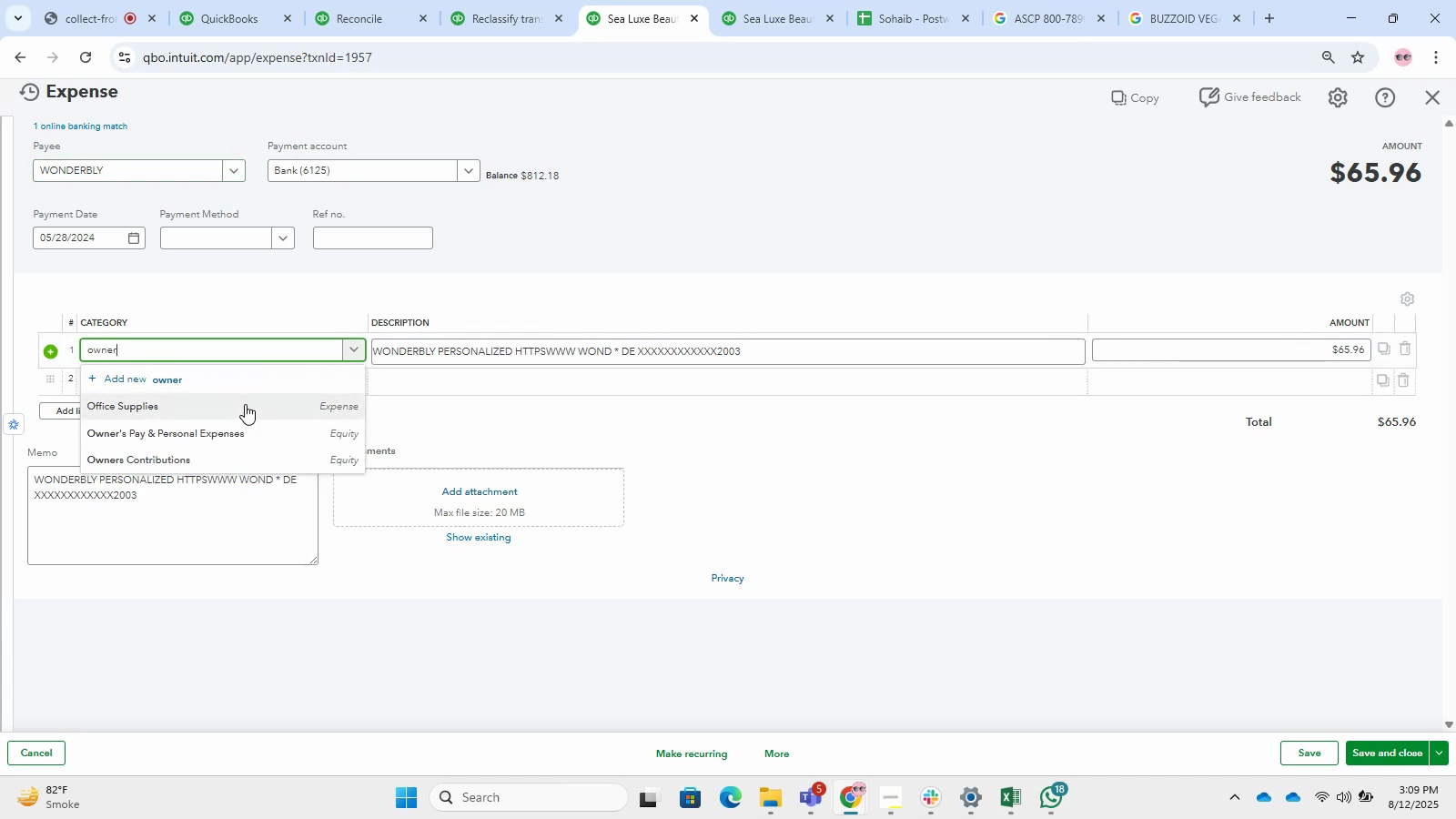 
left_click([250, 432])
 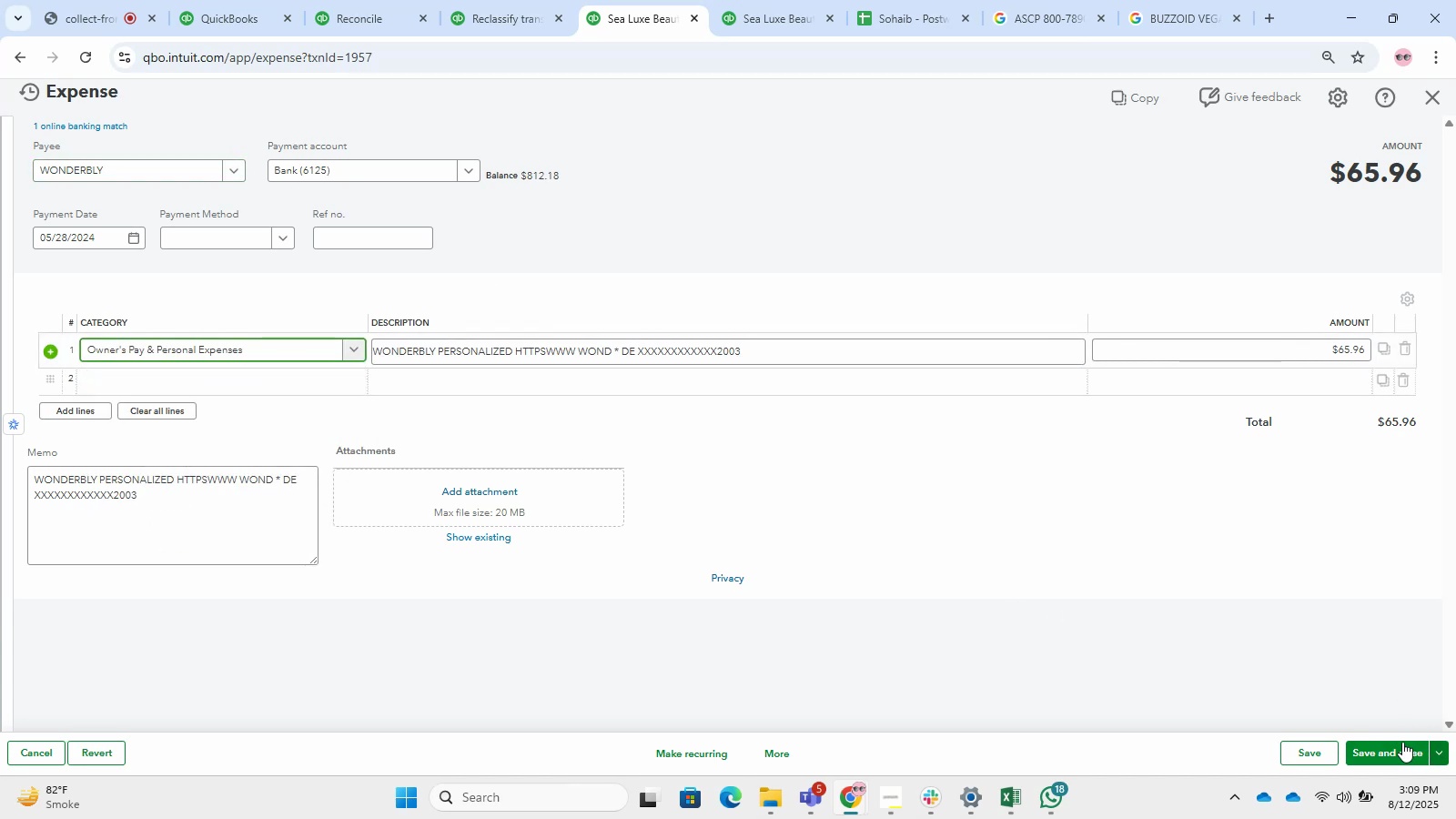 
left_click([1397, 742])
 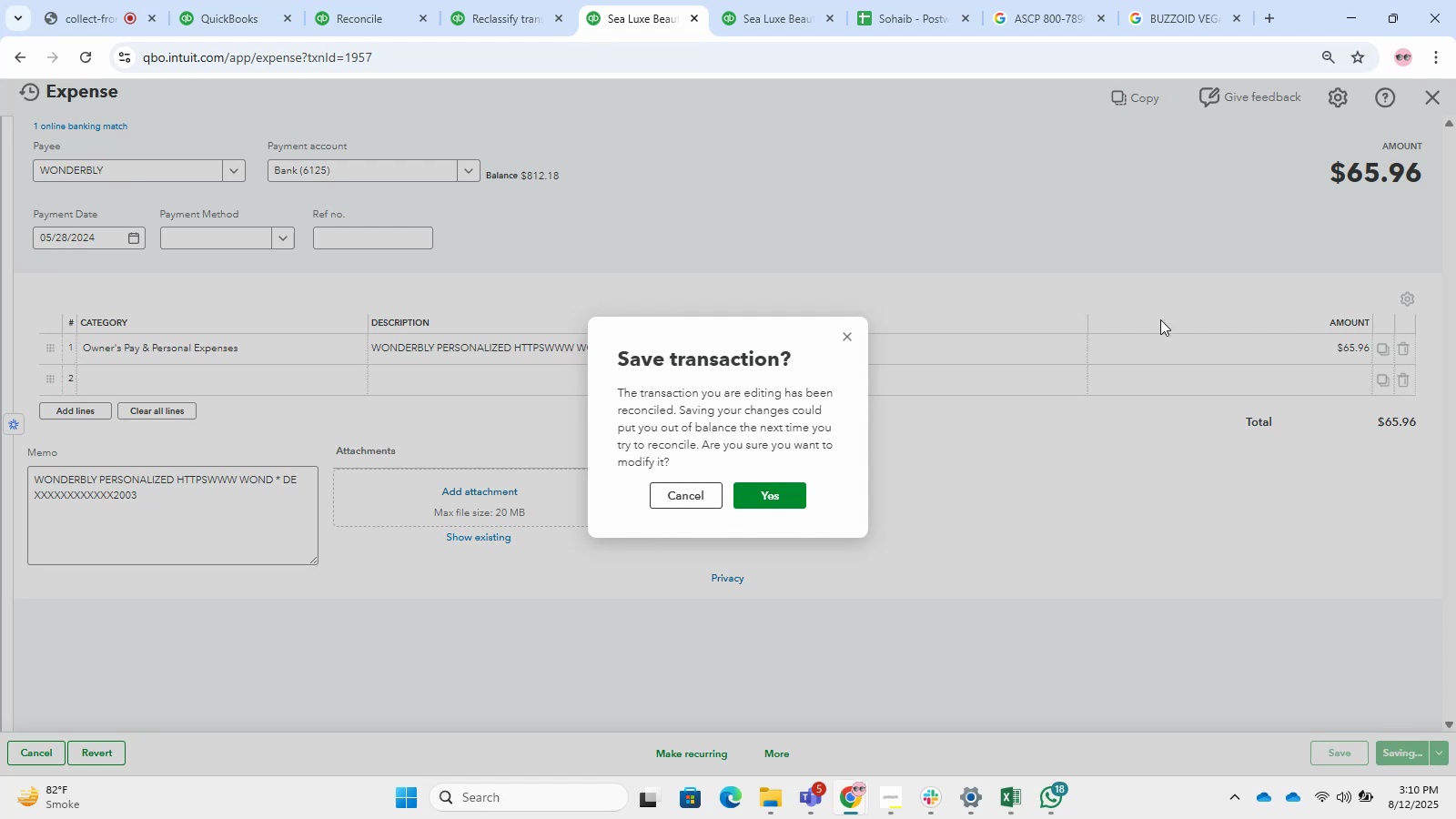 
left_click_drag(start_coordinate=[775, 486], to_coordinate=[771, 497])
 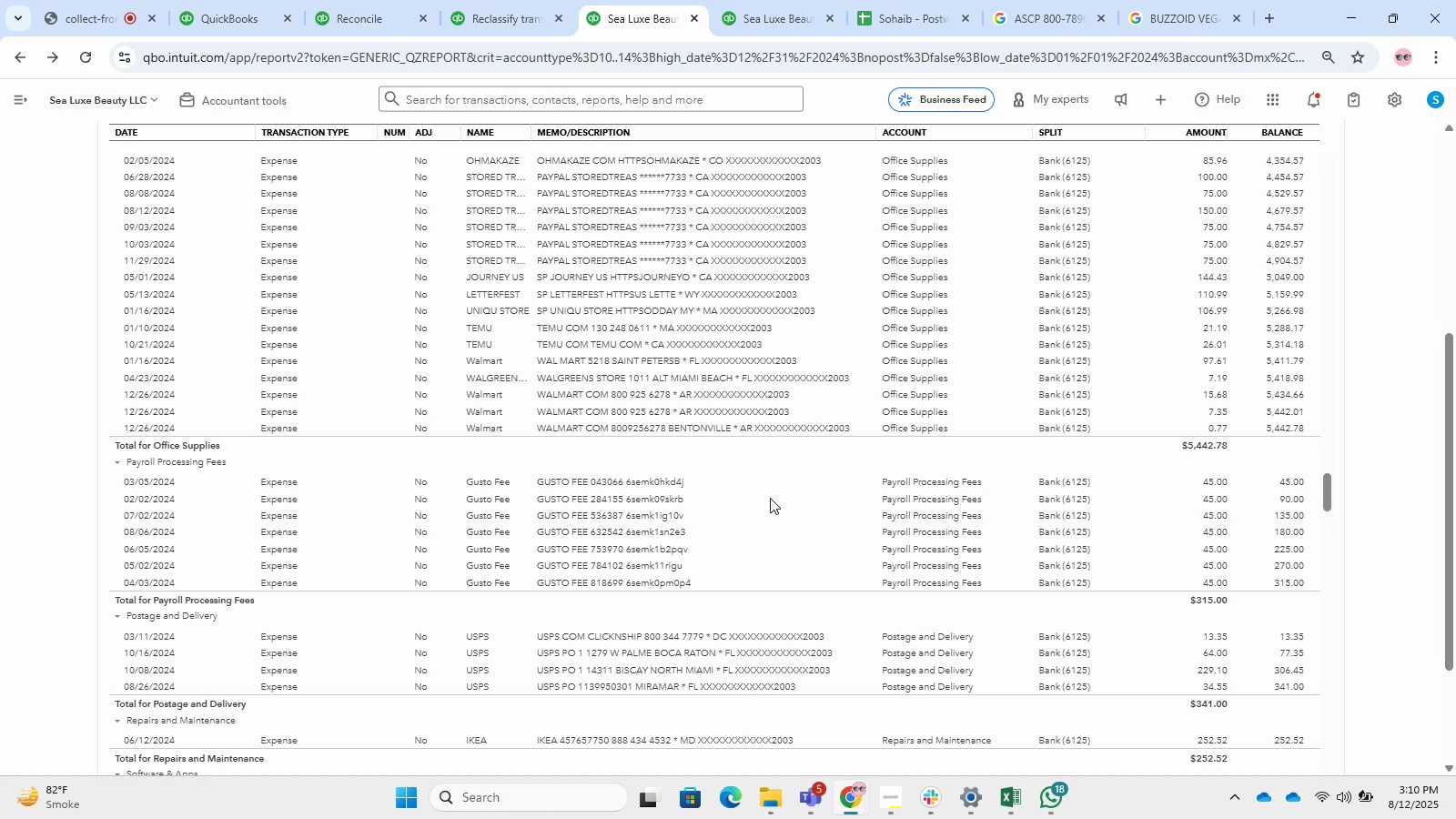 
wait(28.7)
 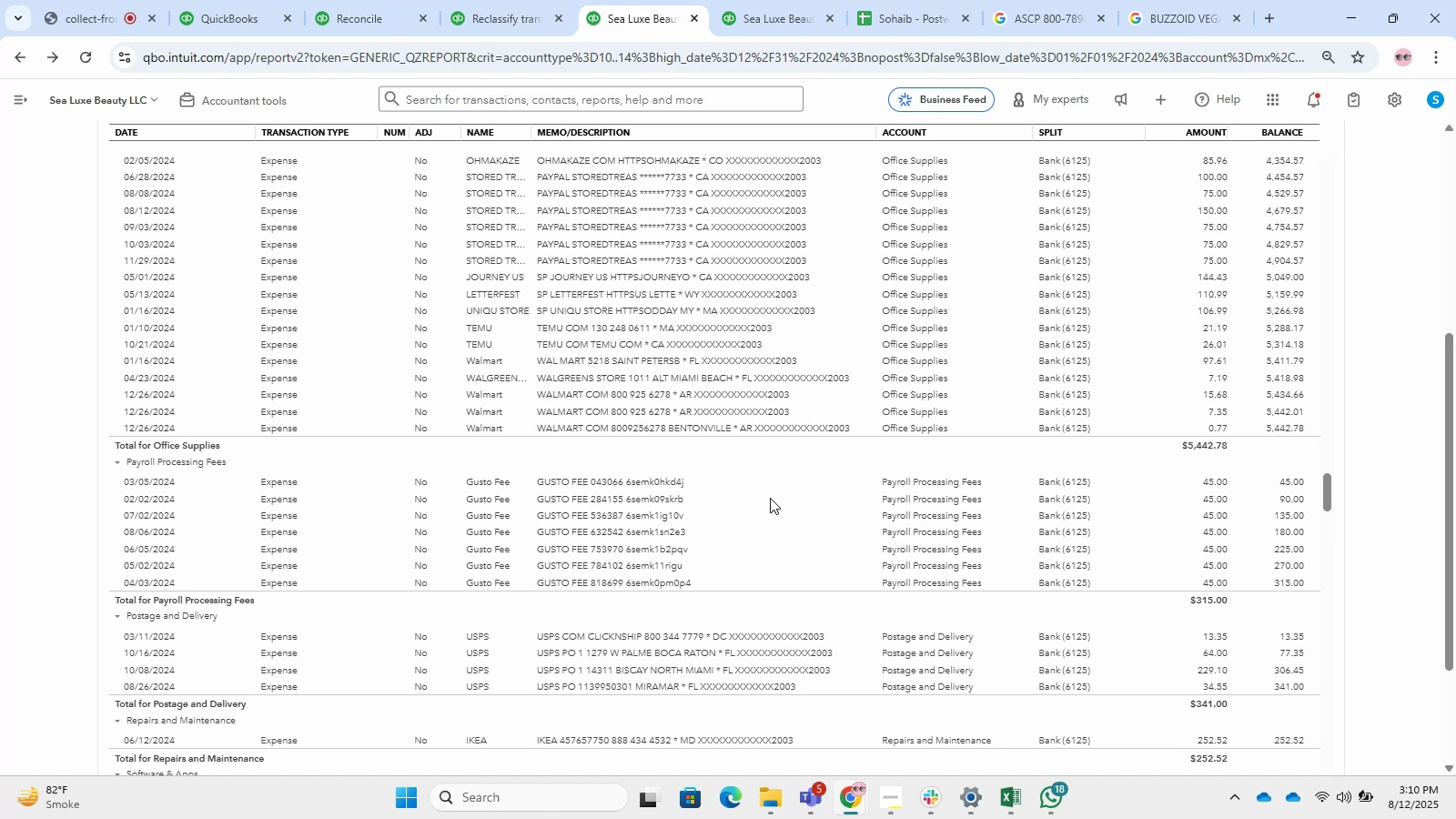 
scroll: coordinate [630, 477], scroll_direction: down, amount: 7.0
 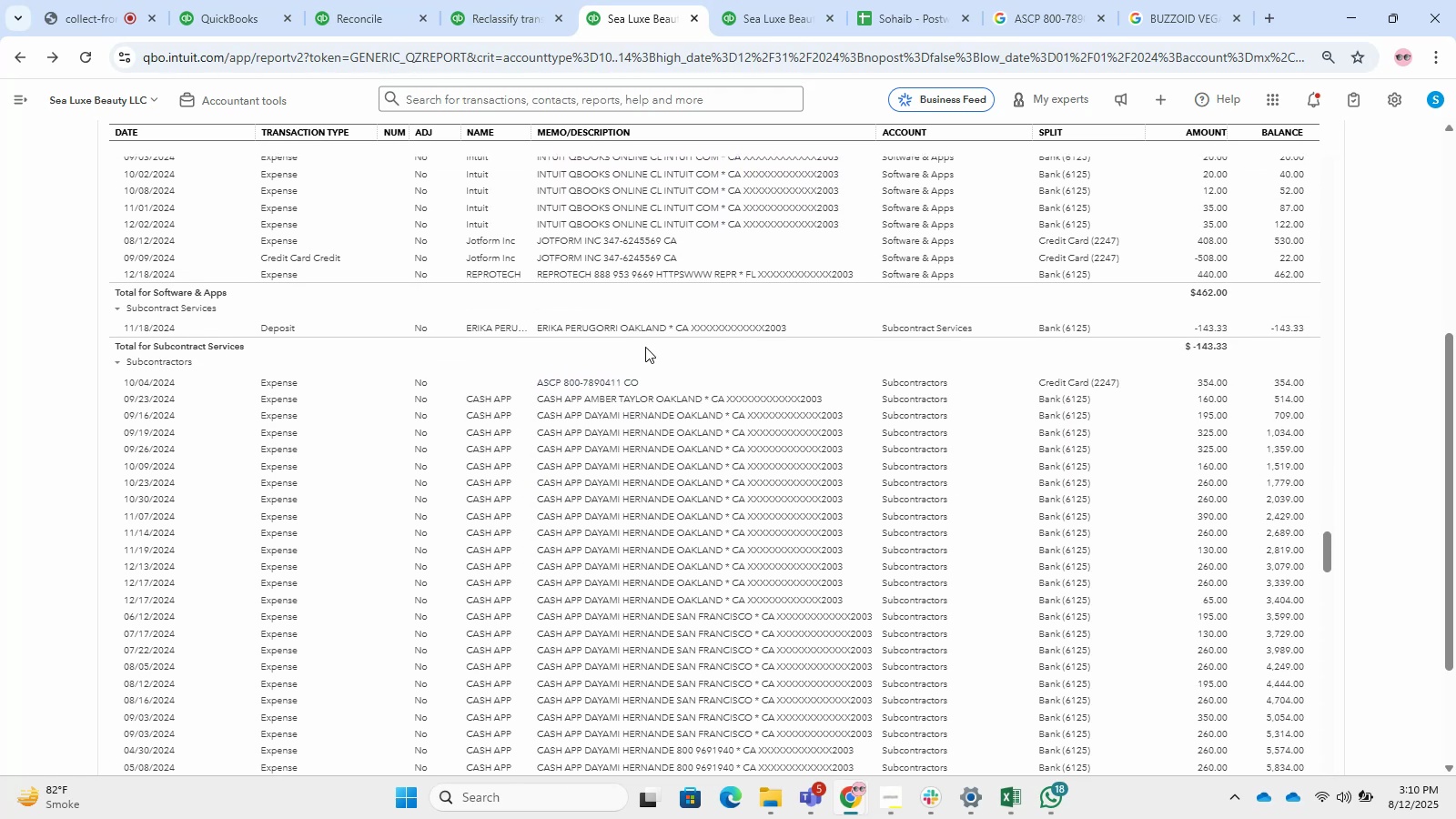 
left_click([625, 327])
 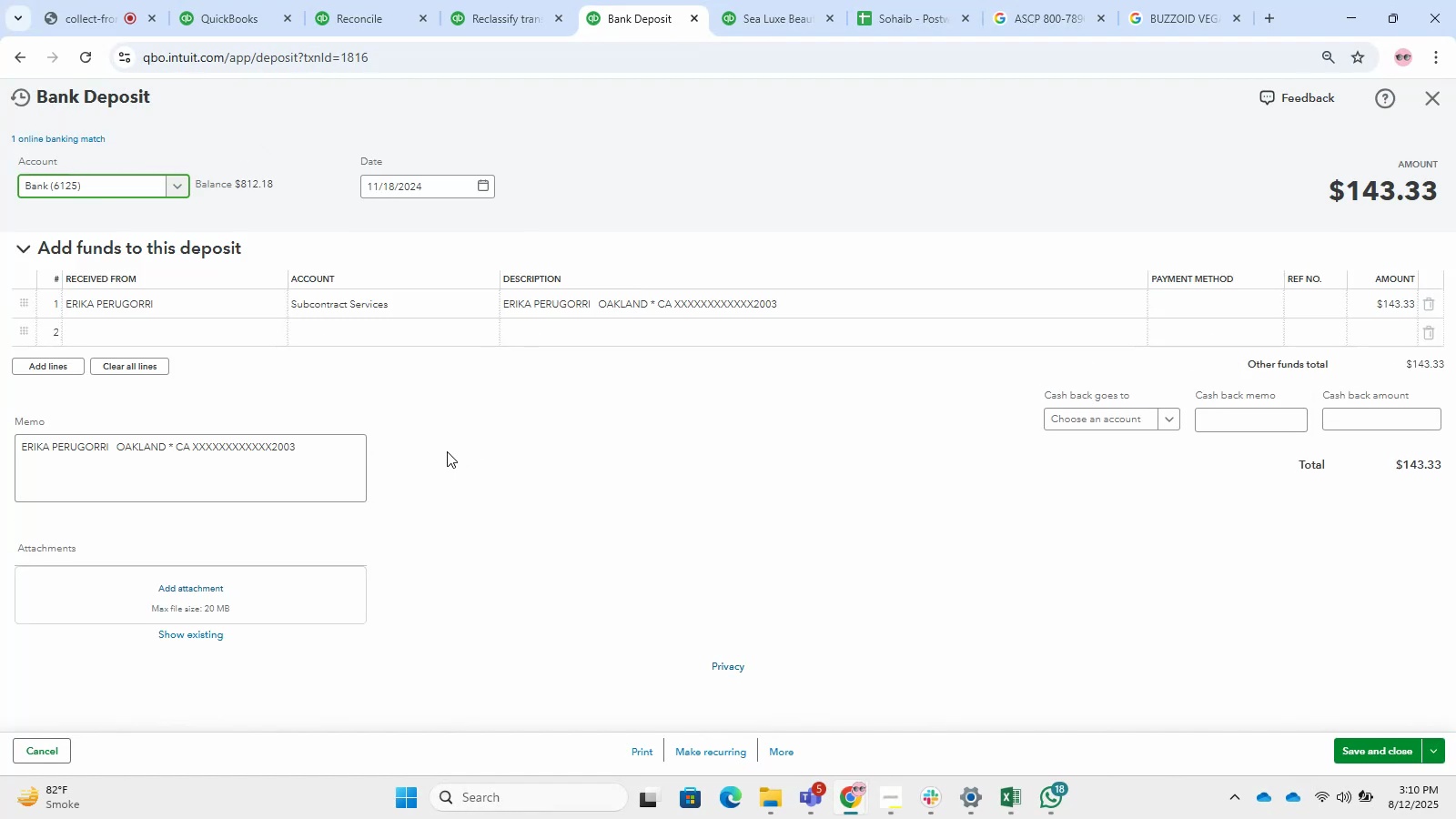 
left_click([325, 298])
 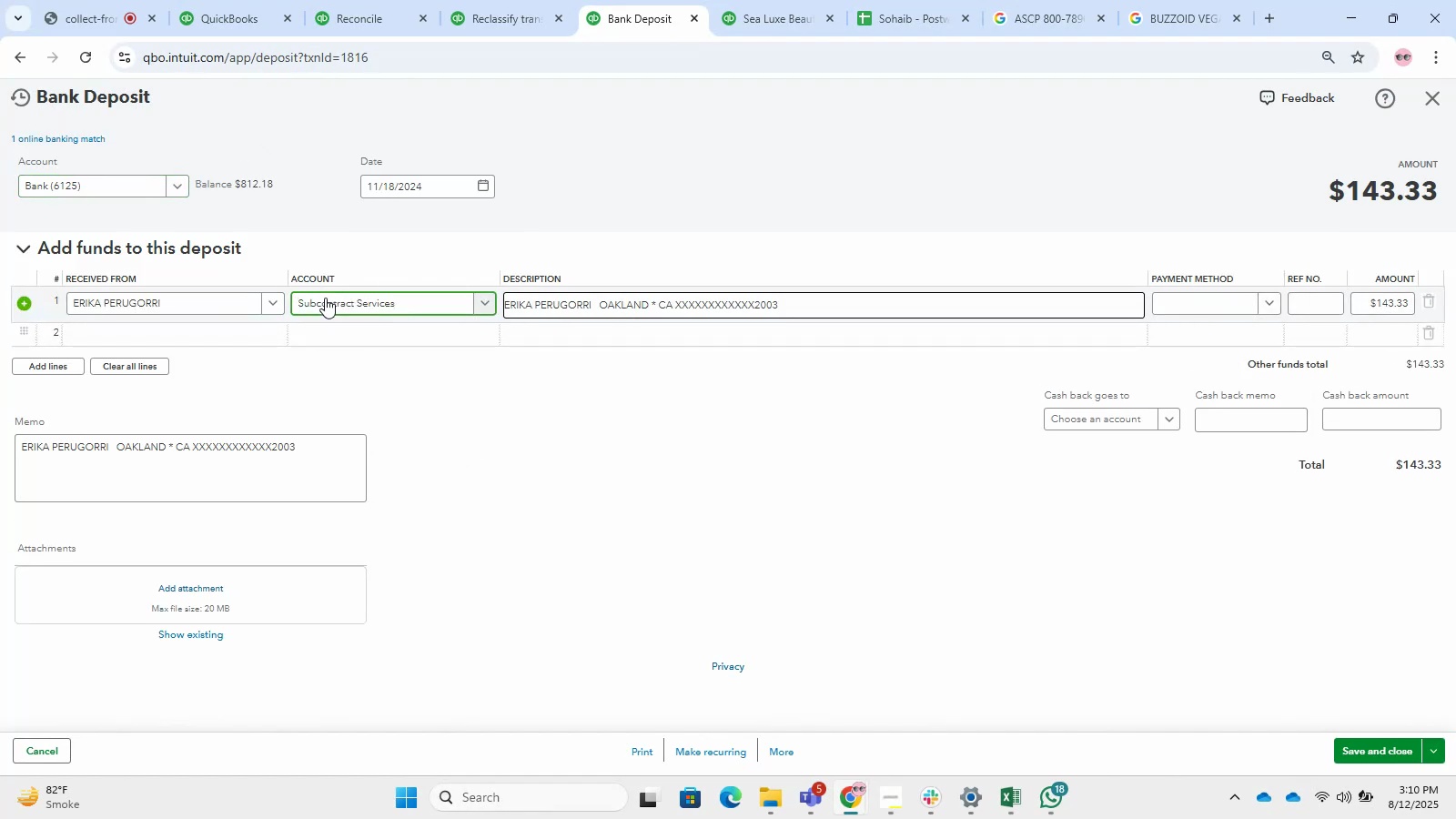 
hold_key(key=Backspace, duration=0.67)
 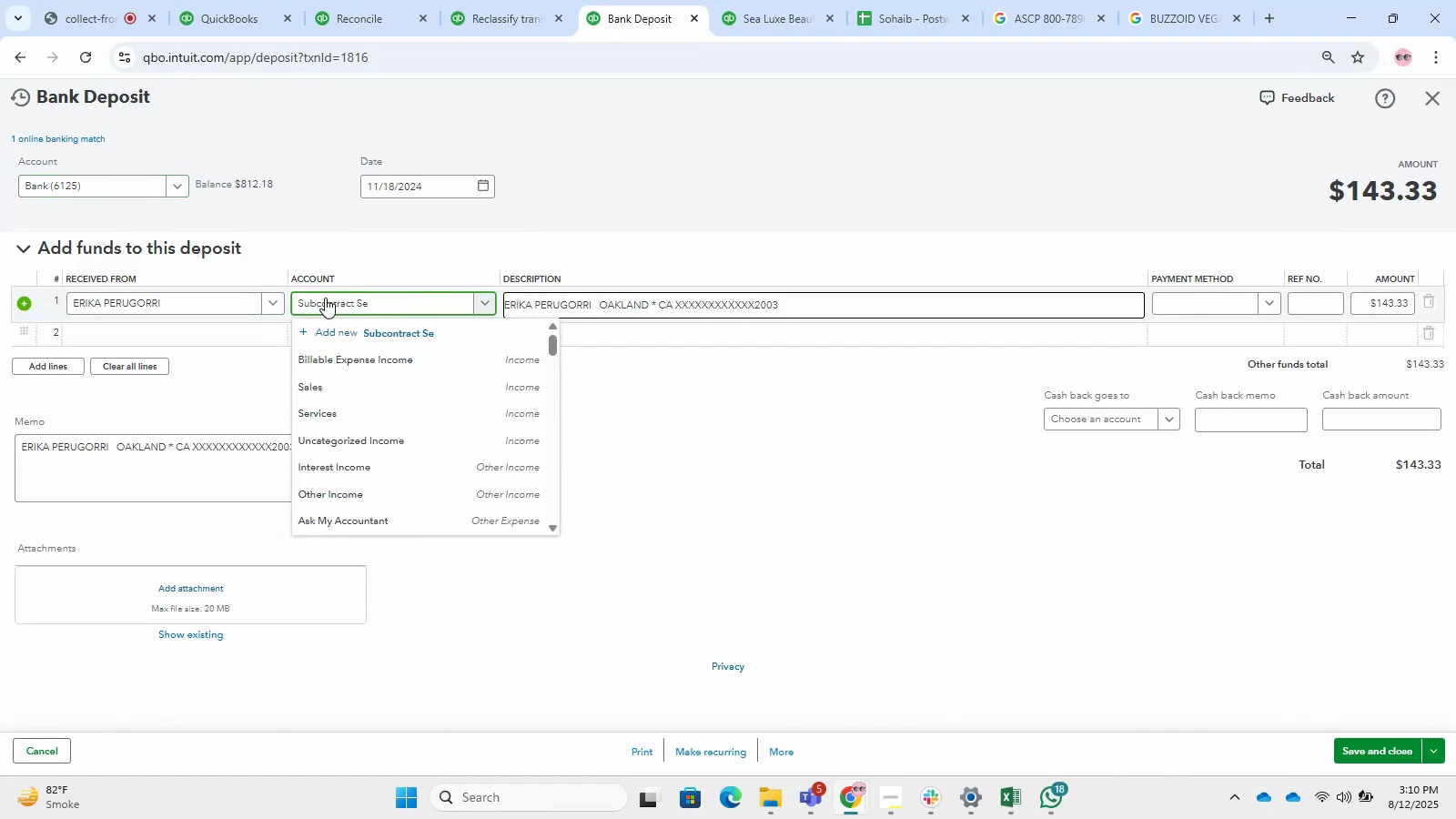 
hold_key(key=Backspace, duration=0.34)
 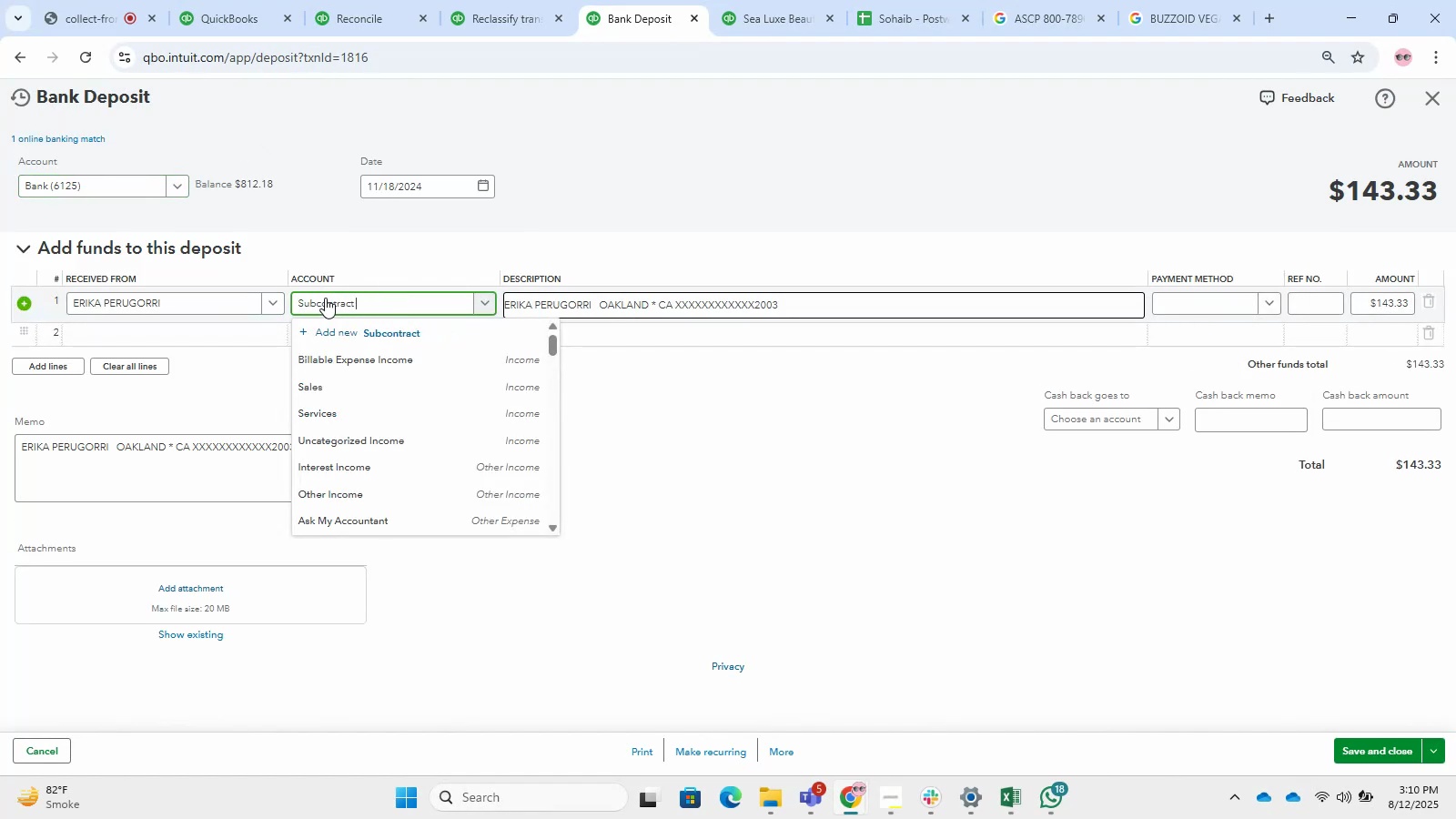 
key(Backspace)
 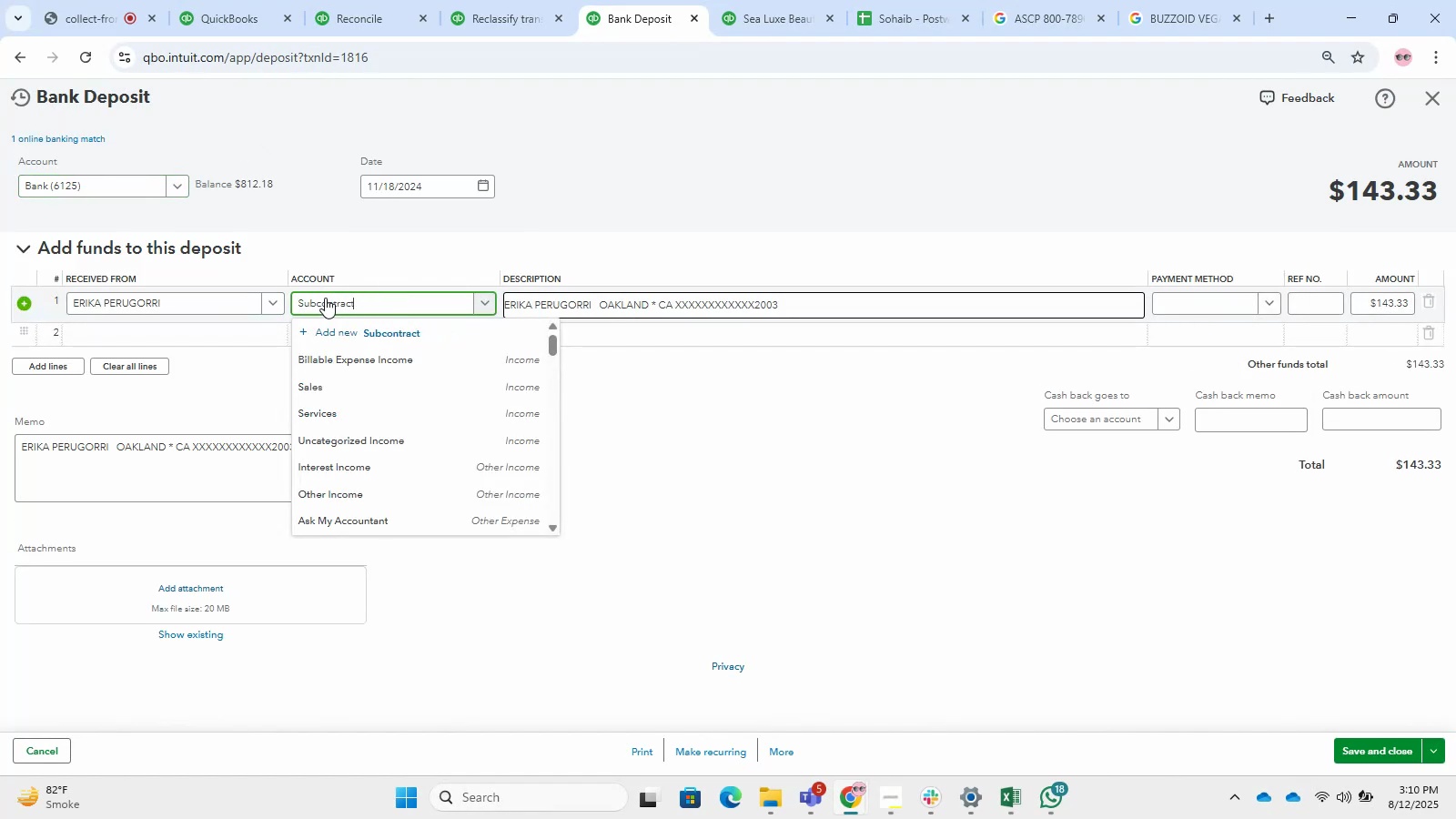 
key(Backspace)
 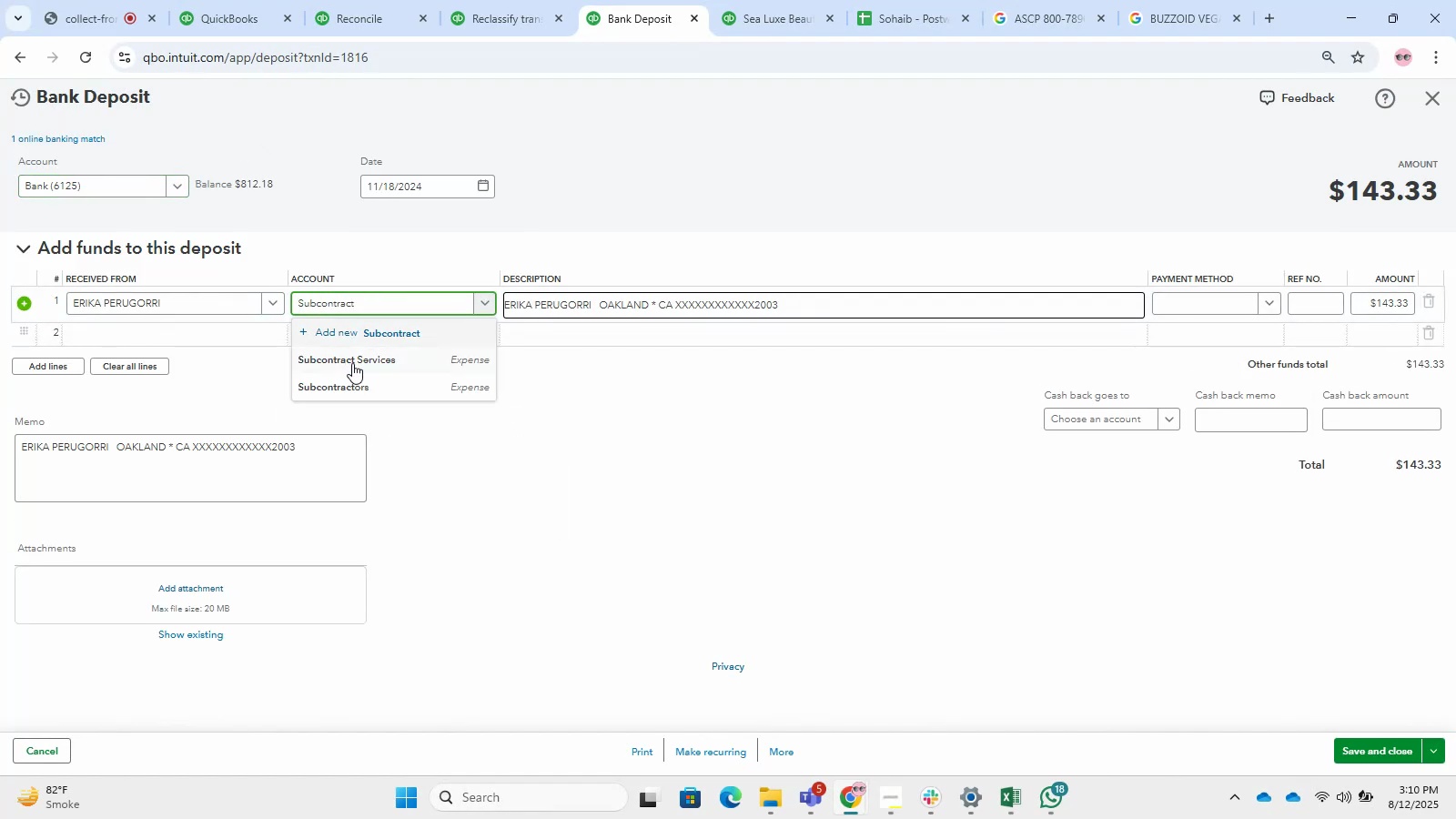 
left_click([386, 389])
 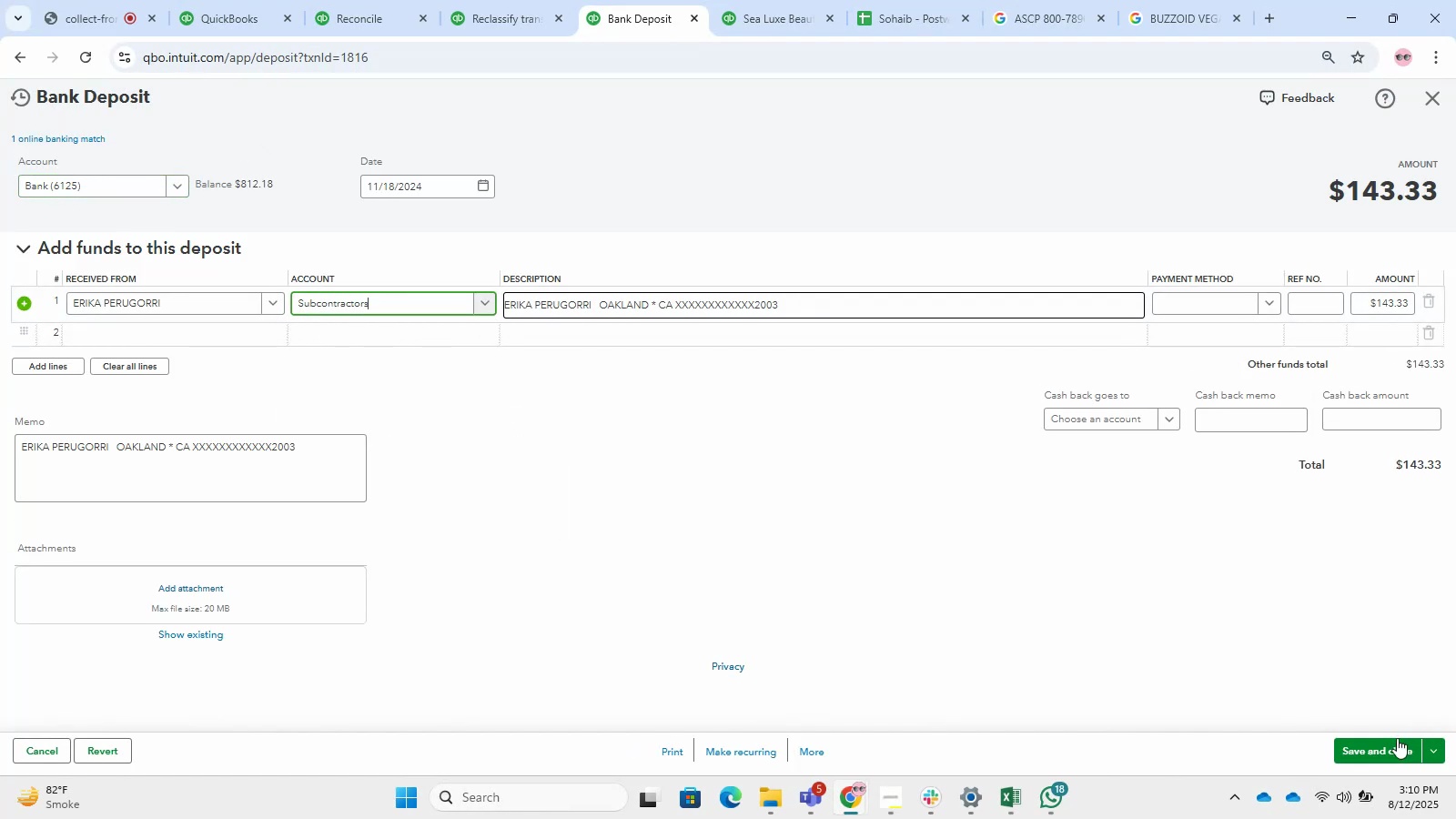 
left_click([1387, 748])
 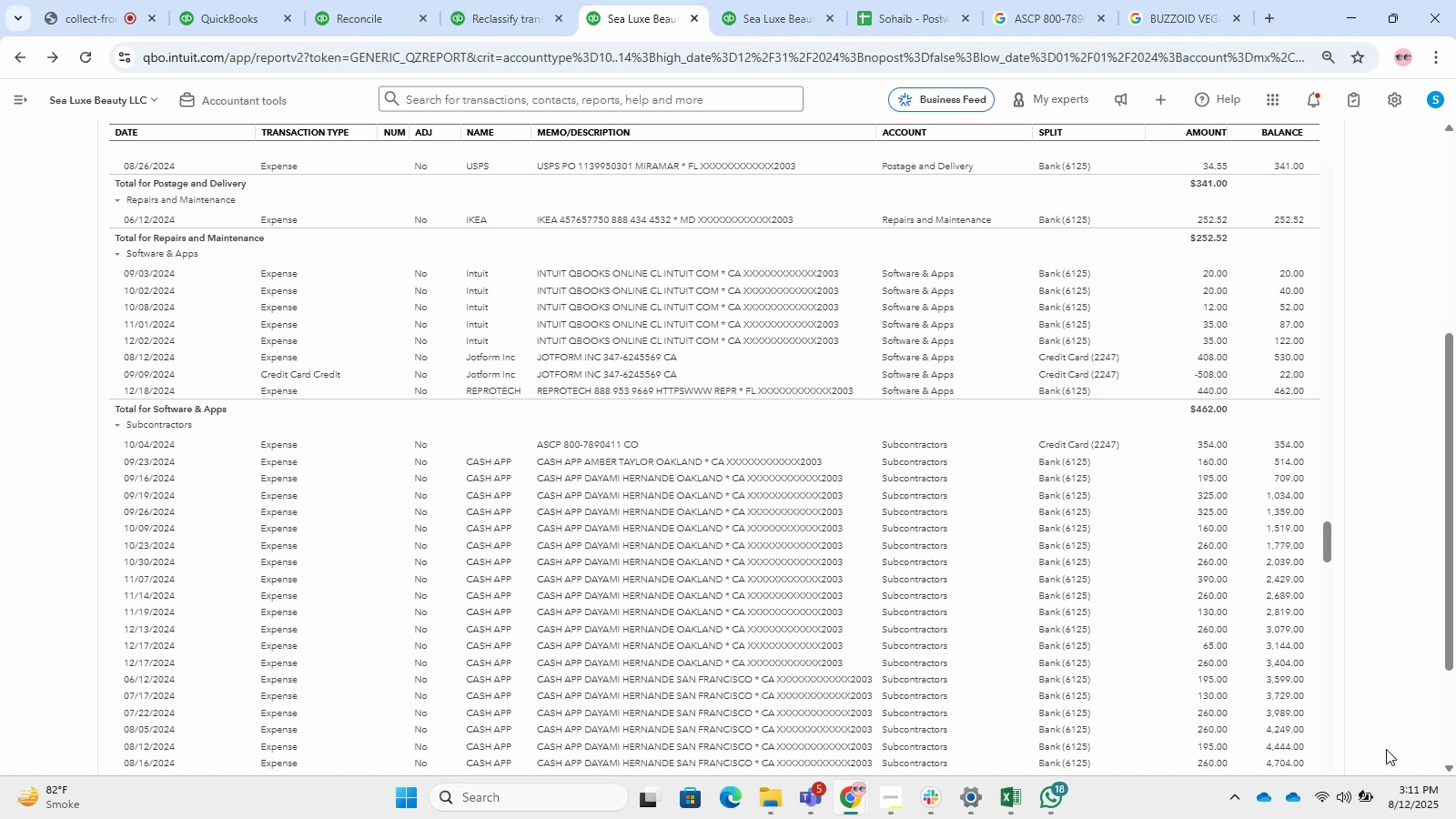 
wait(32.94)
 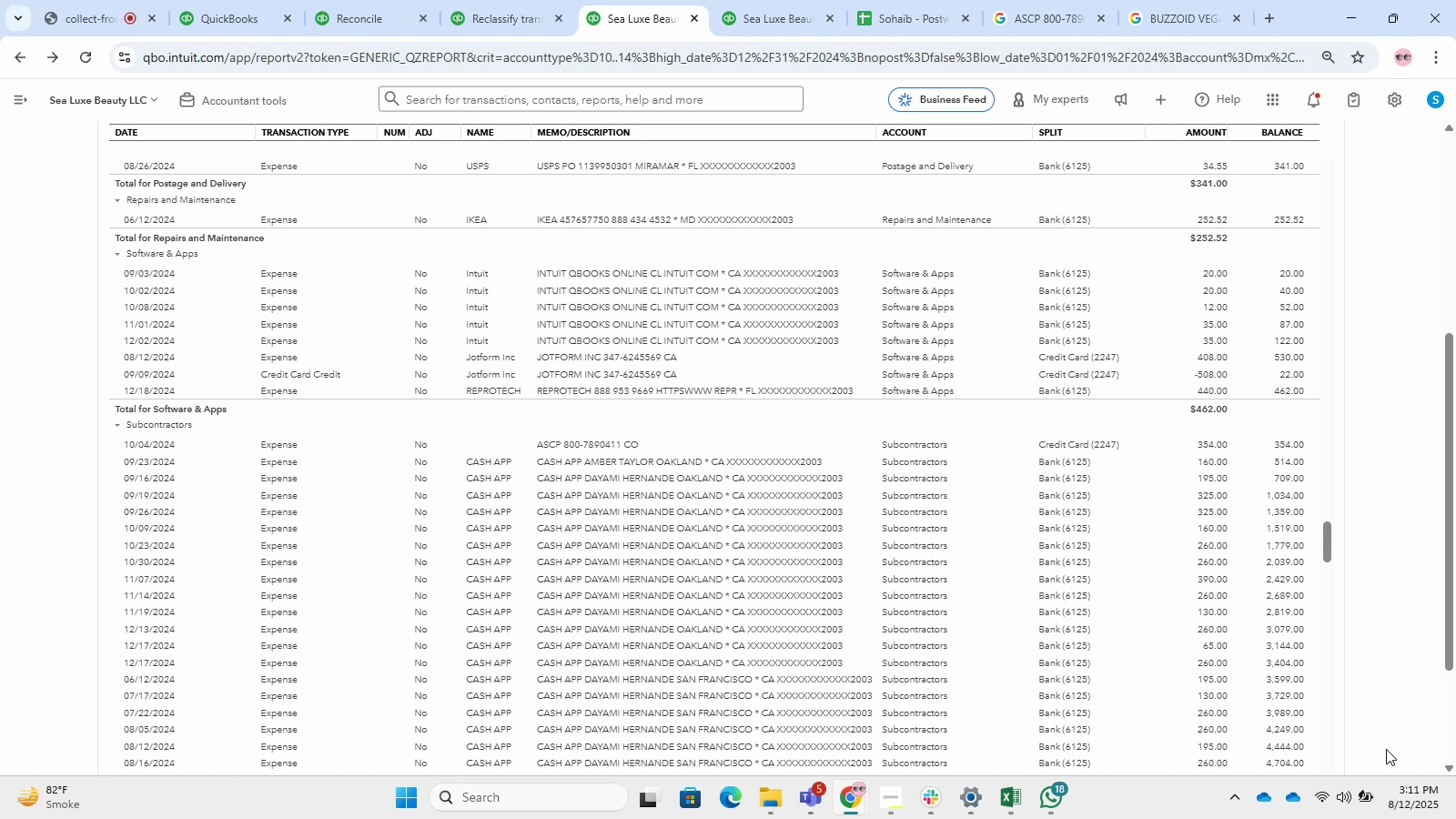 
scroll: coordinate [1401, 505], scroll_direction: down, amount: 4.0
 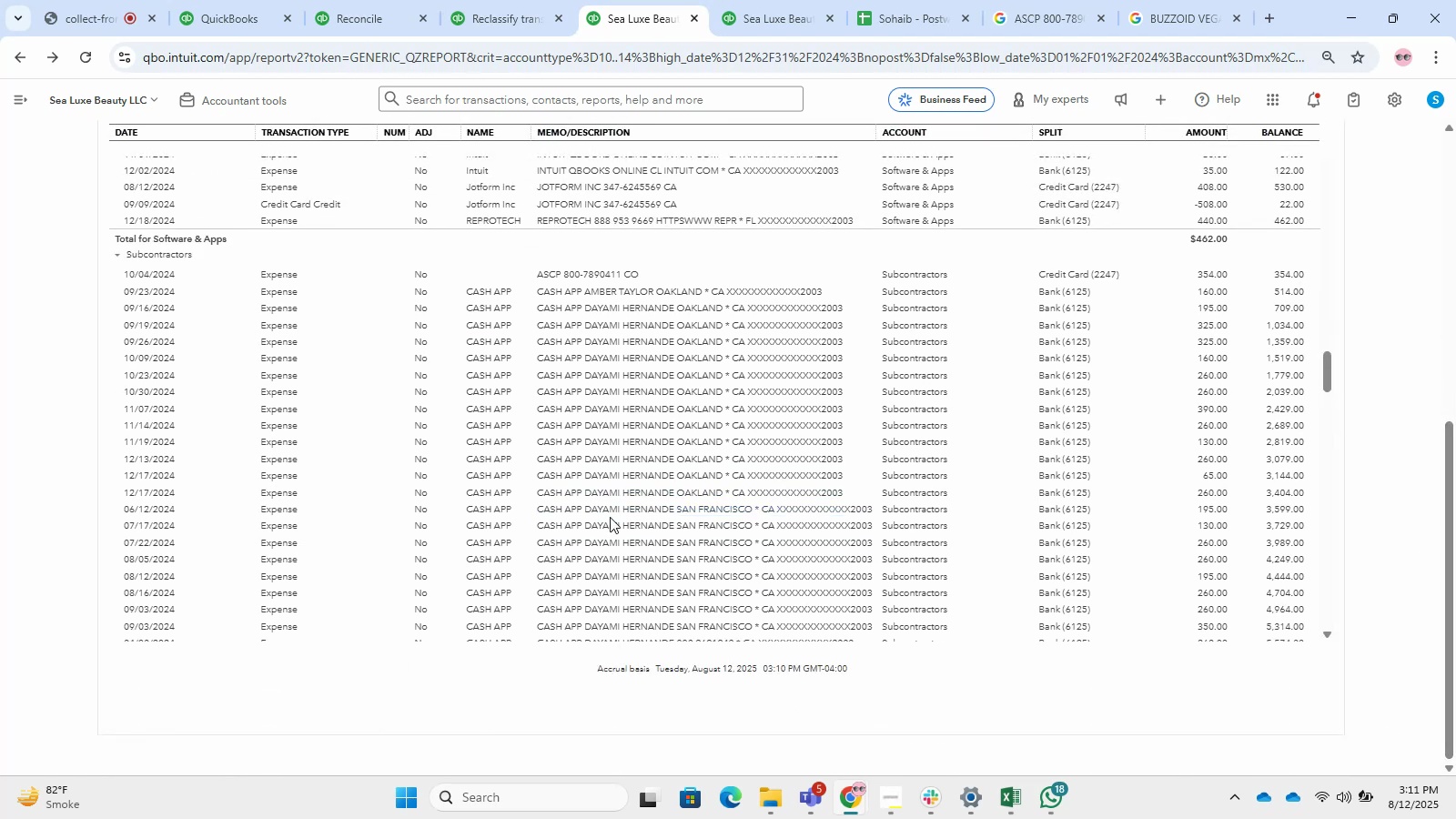 
wait(5.73)
 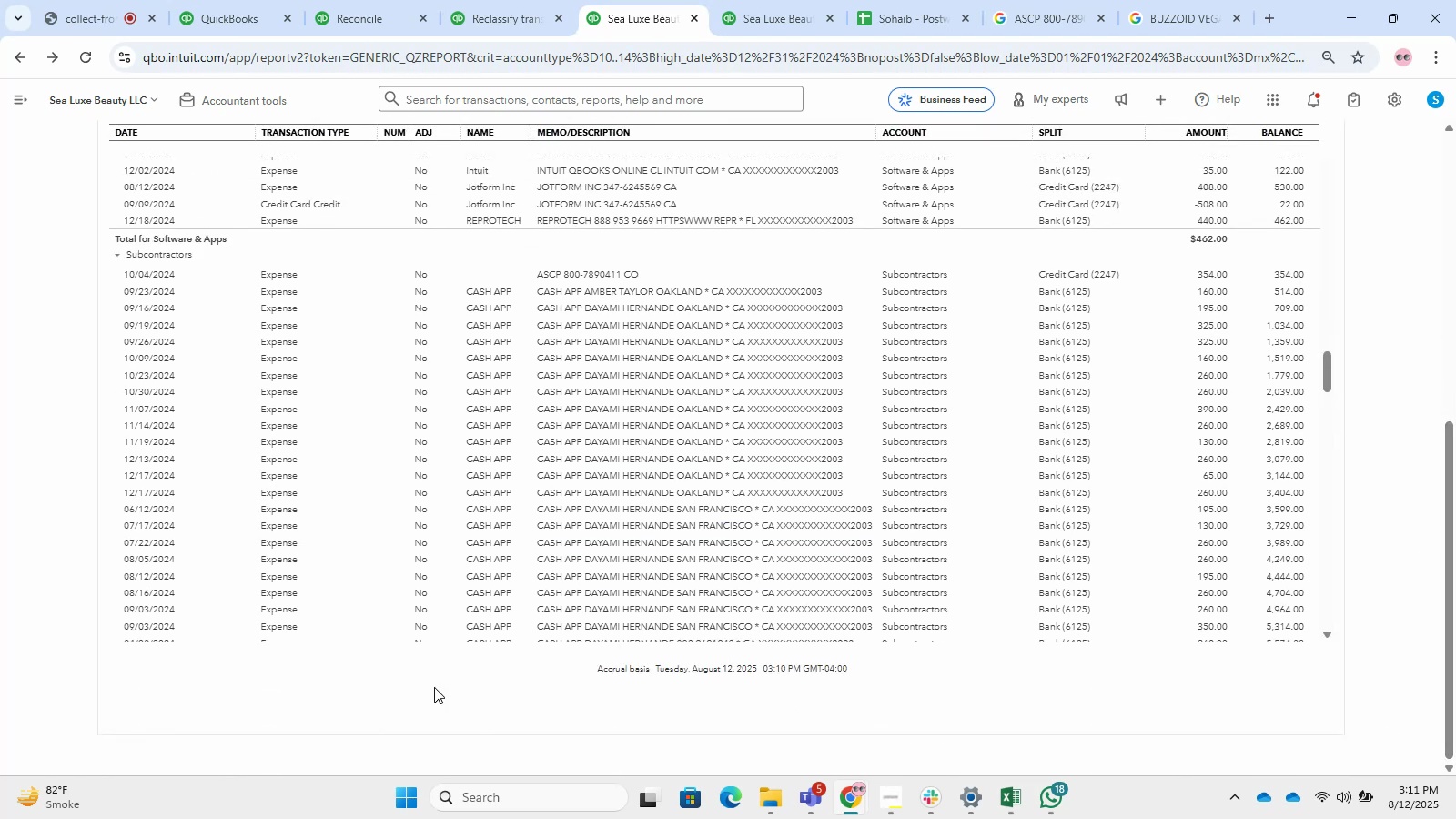 
scroll: coordinate [609, 518], scroll_direction: down, amount: 6.0
 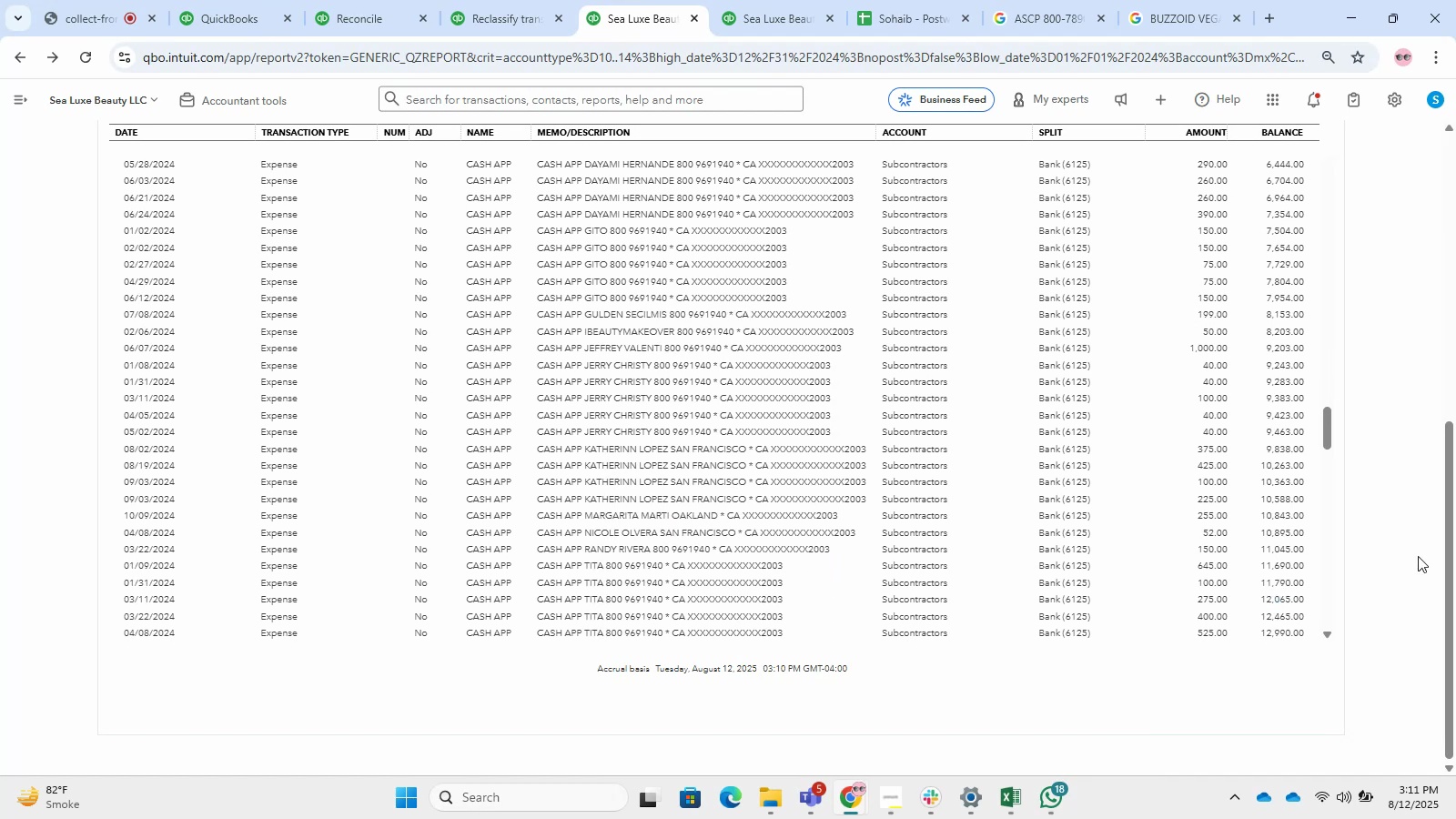 
scroll: coordinate [1430, 547], scroll_direction: up, amount: 1.0
 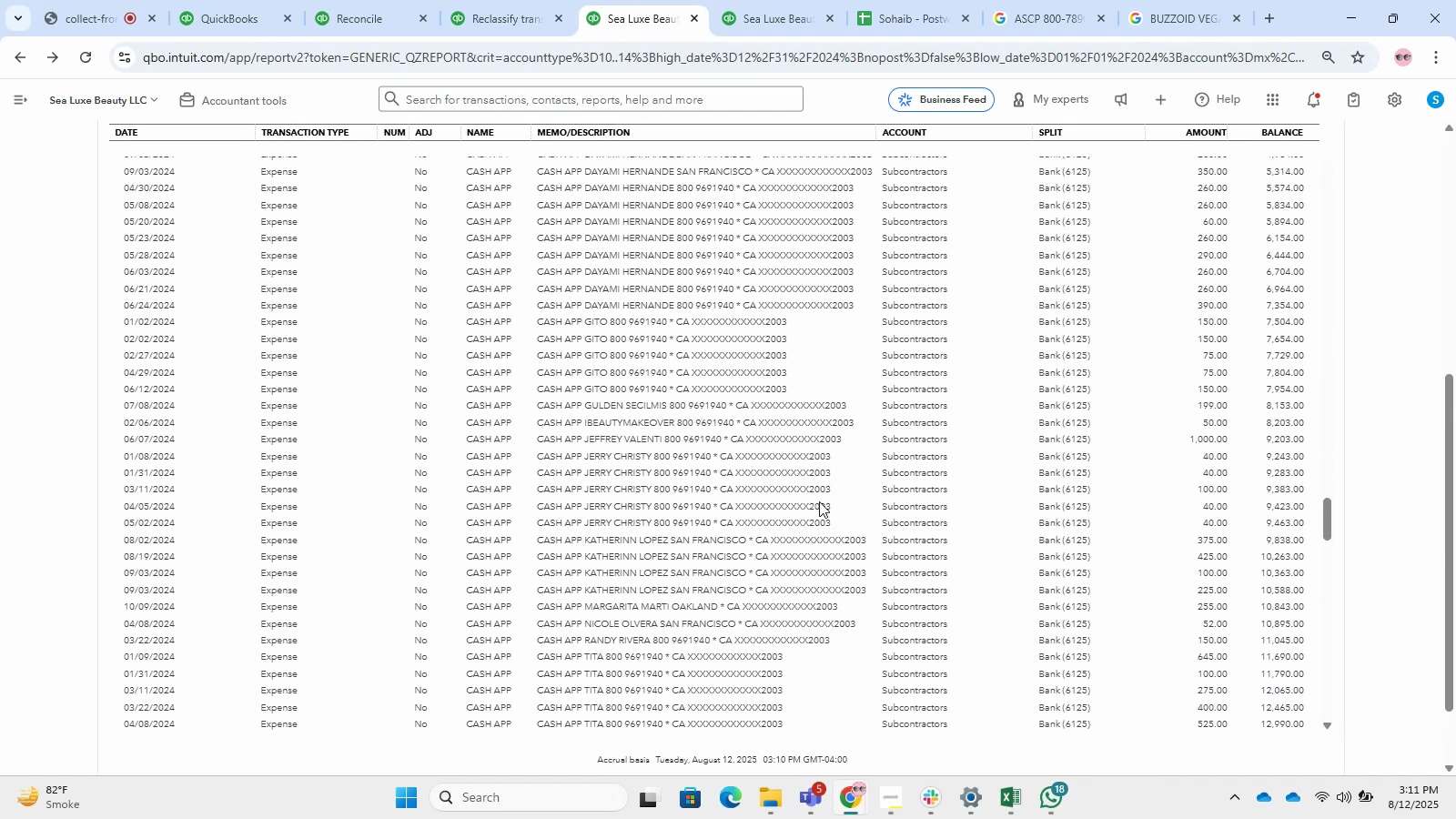 
scroll: coordinate [812, 506], scroll_direction: down, amount: 14.0
 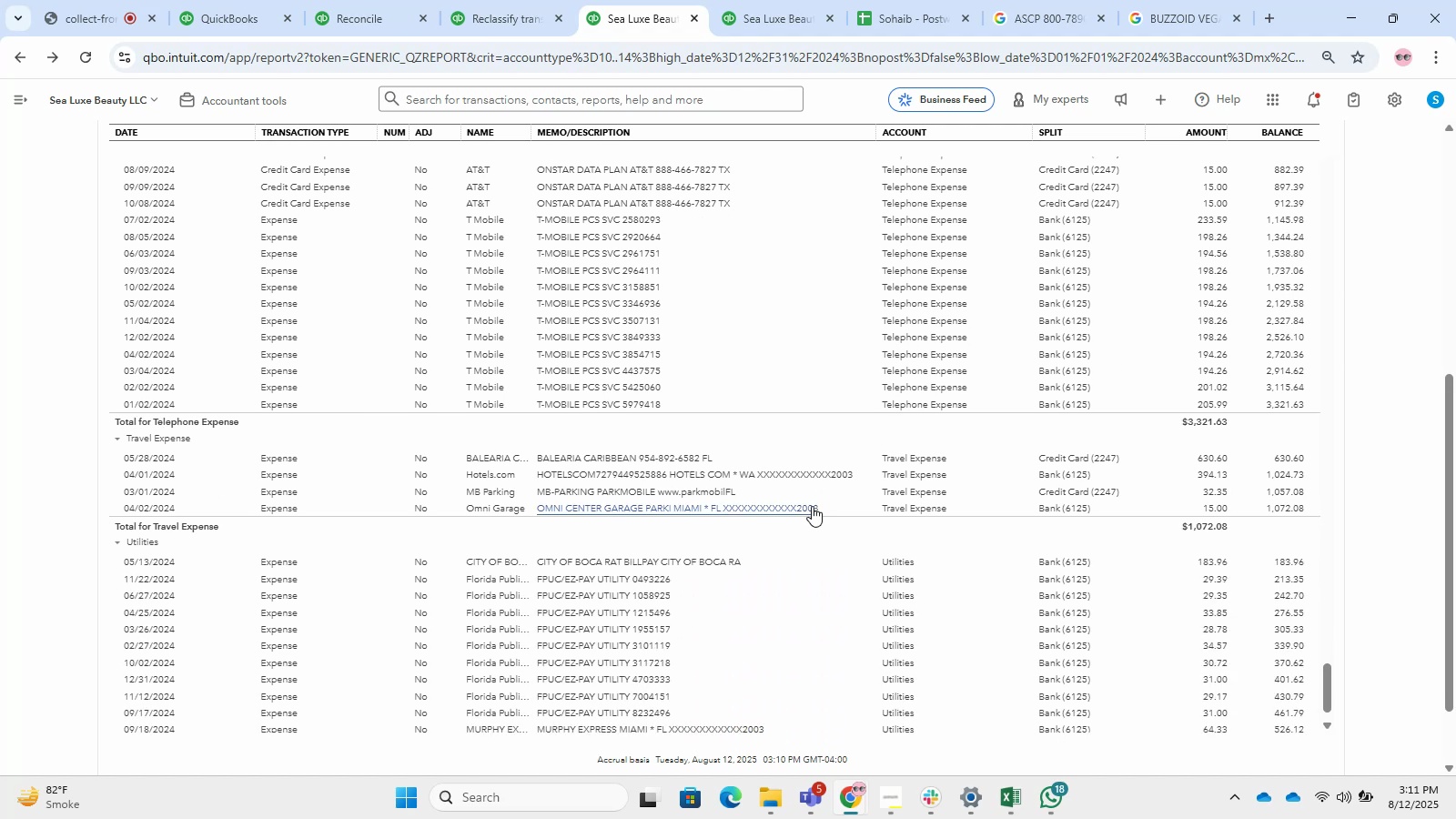 
scroll: coordinate [812, 506], scroll_direction: down, amount: 1.0
 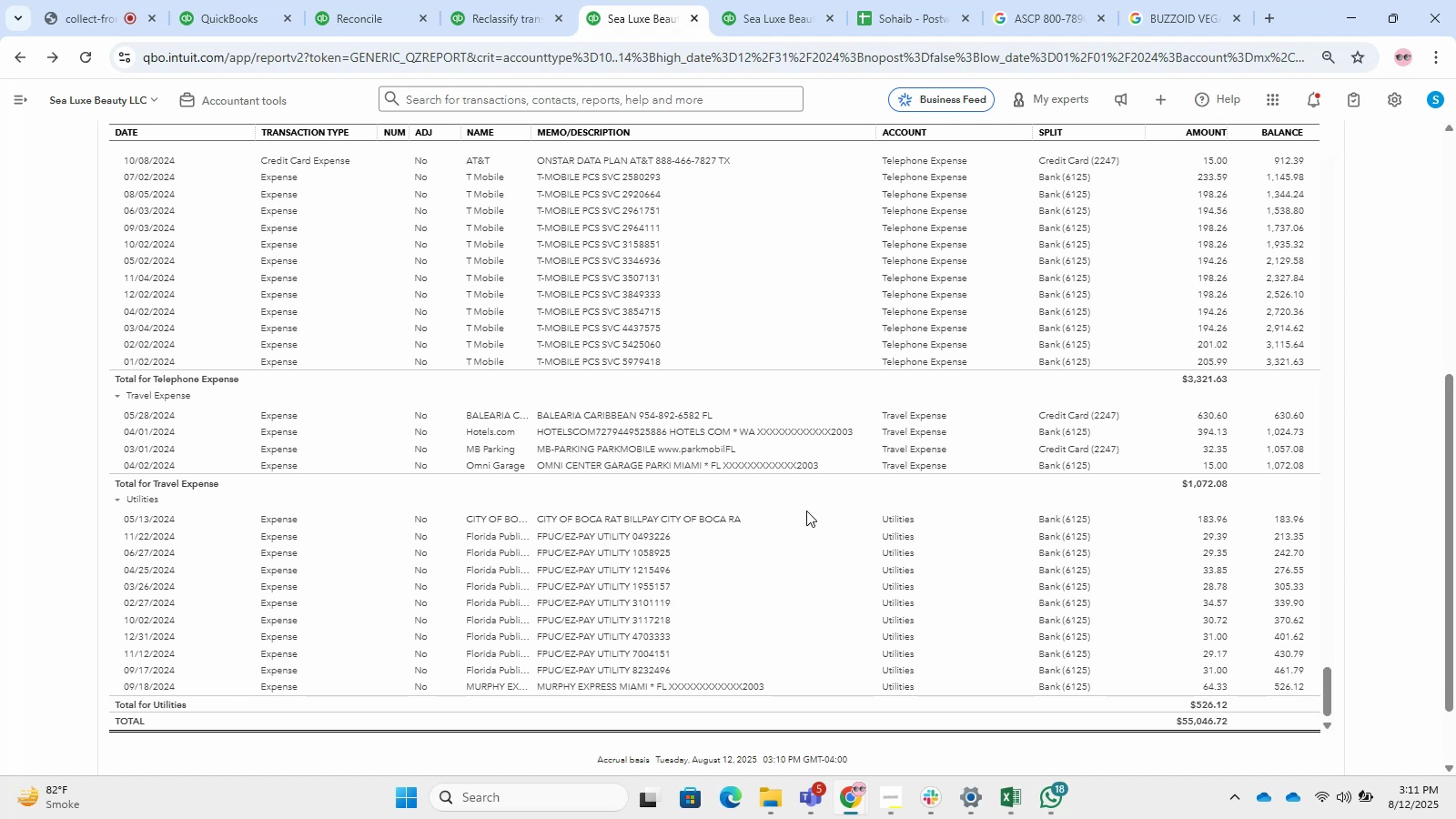 
wait(19.29)
 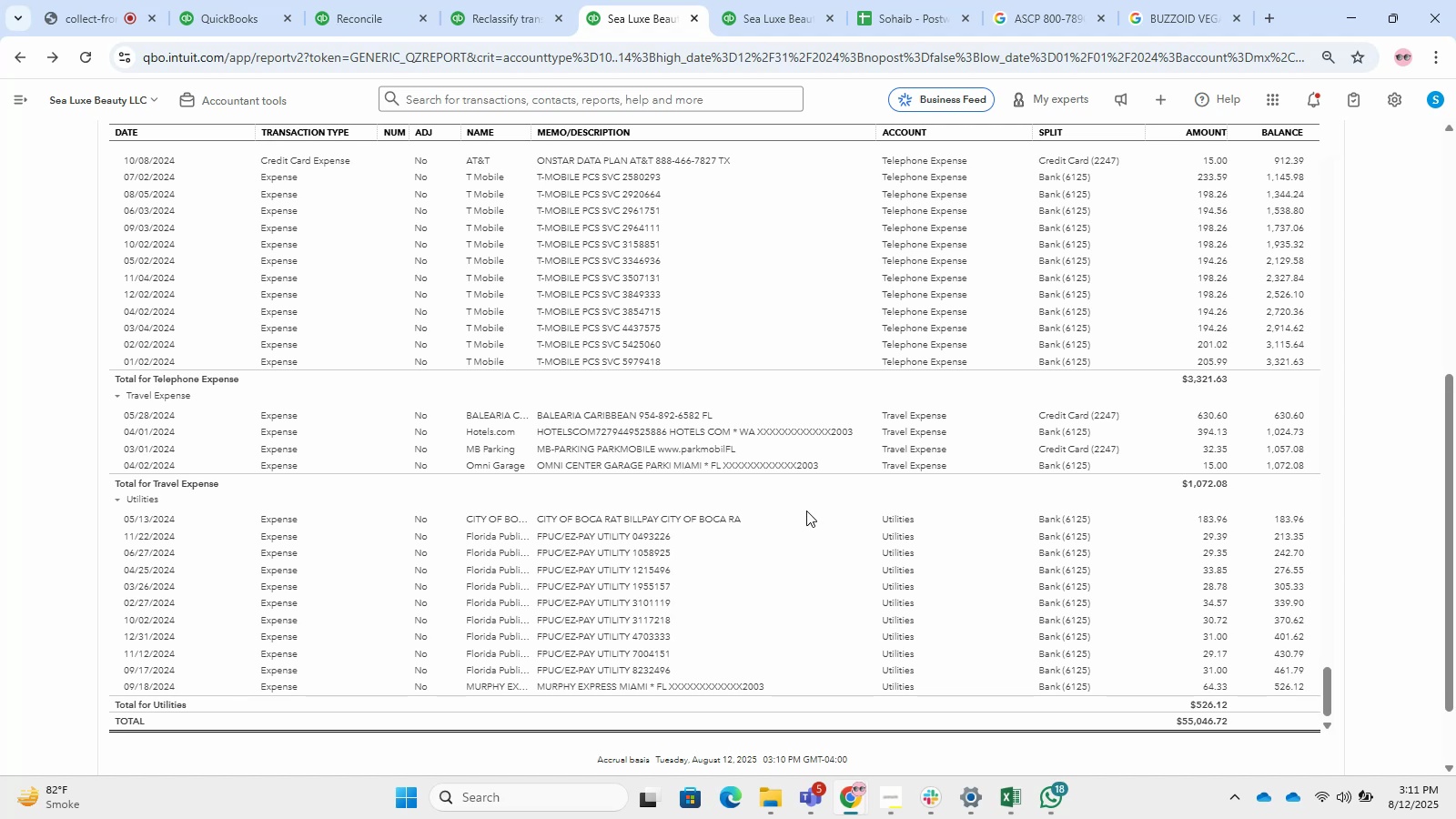 
scroll: coordinate [805, 511], scroll_direction: down, amount: 4.0
 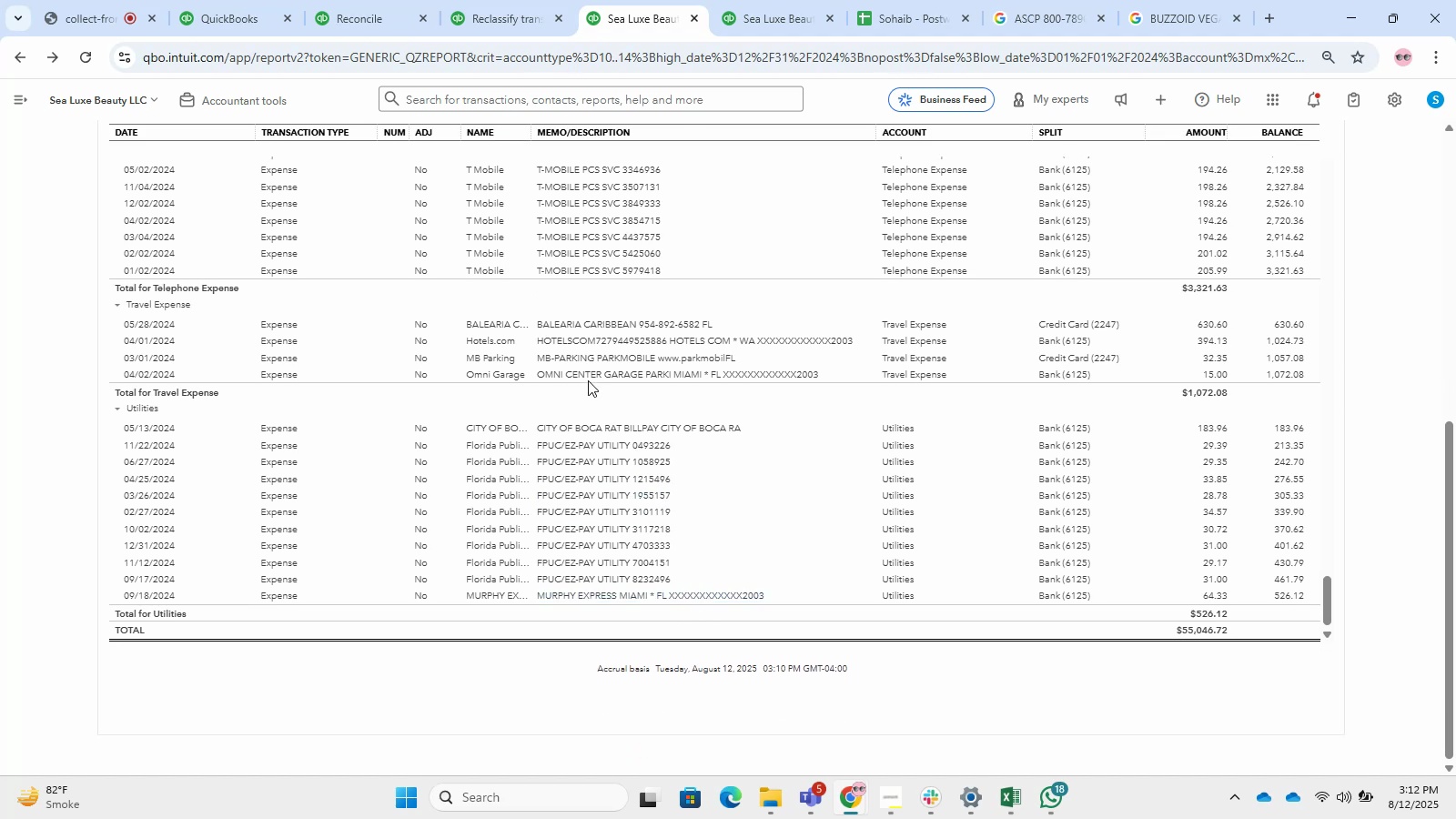 
scroll: coordinate [582, 369], scroll_direction: up, amount: 2.0
 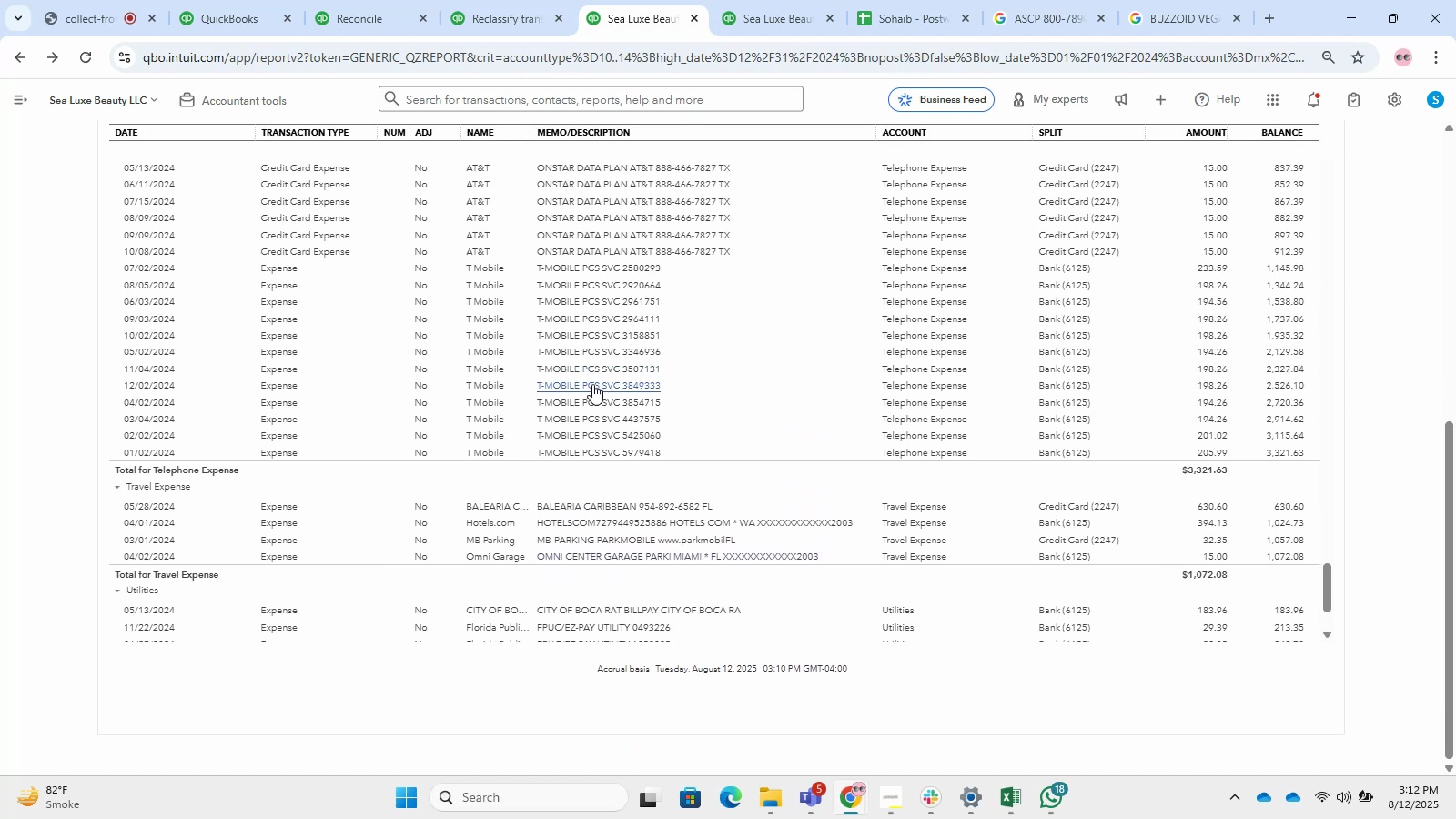 
left_click([403, 0])
 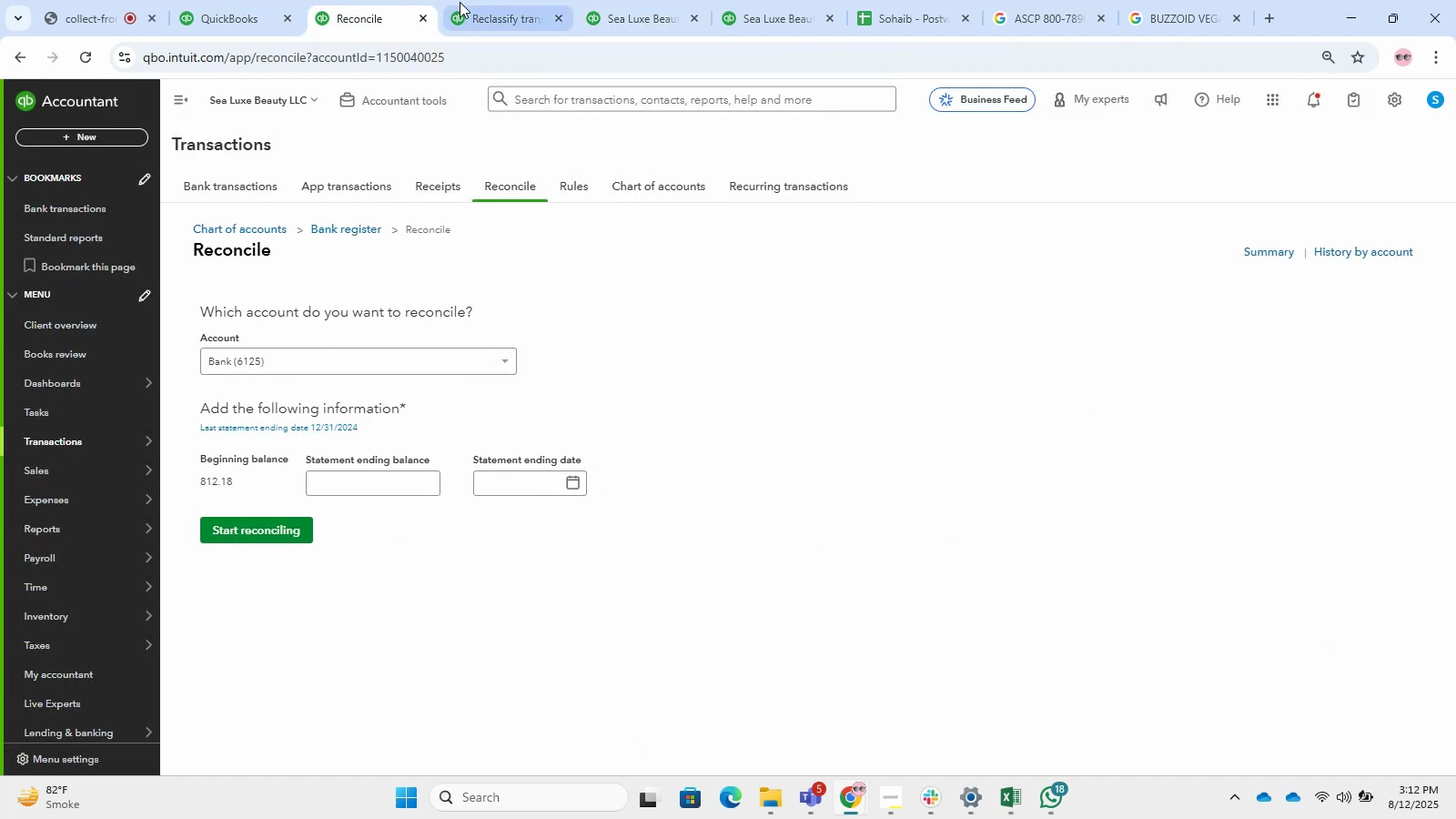 
left_click([460, 2])
 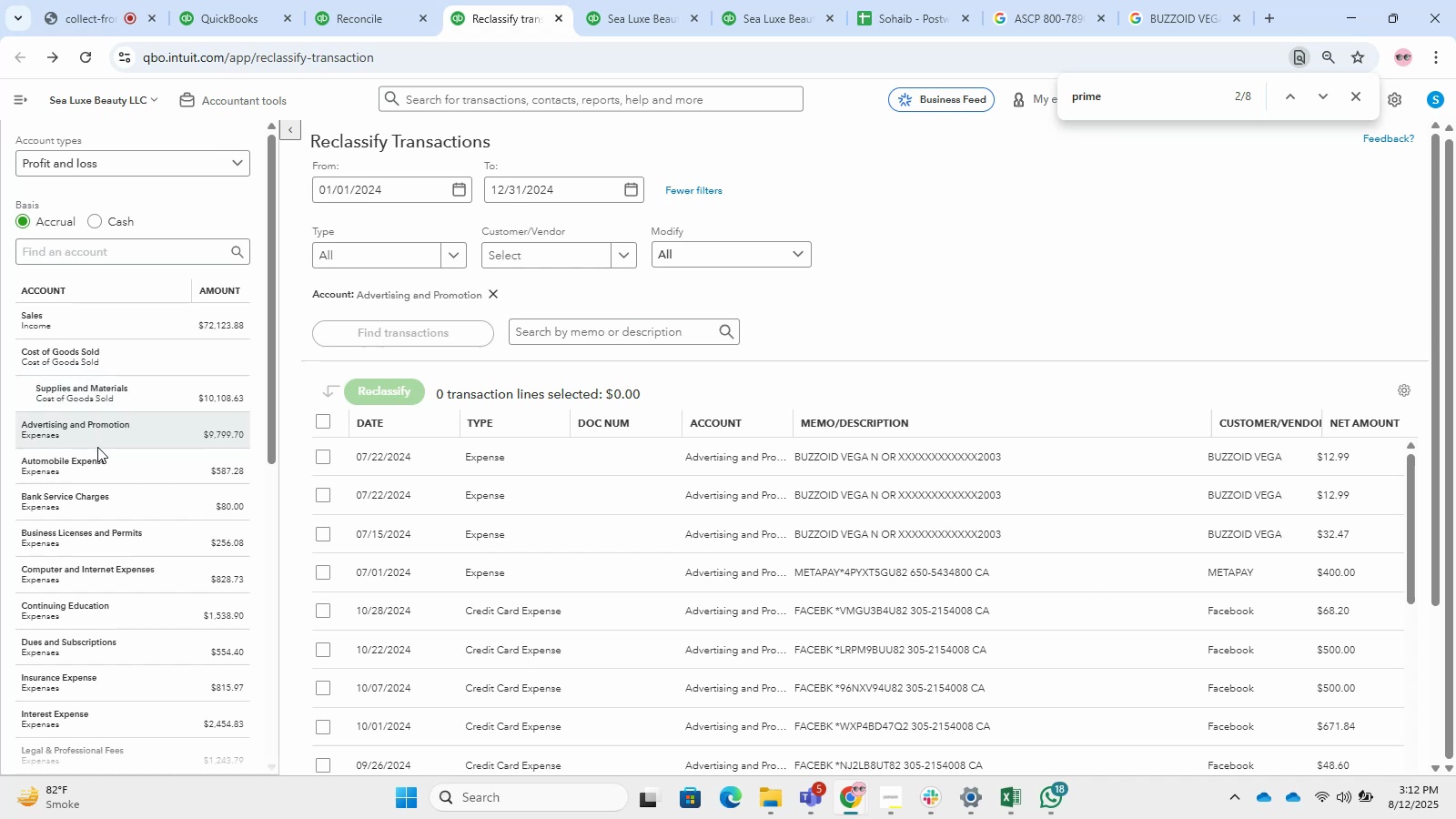 
wait(5.5)
 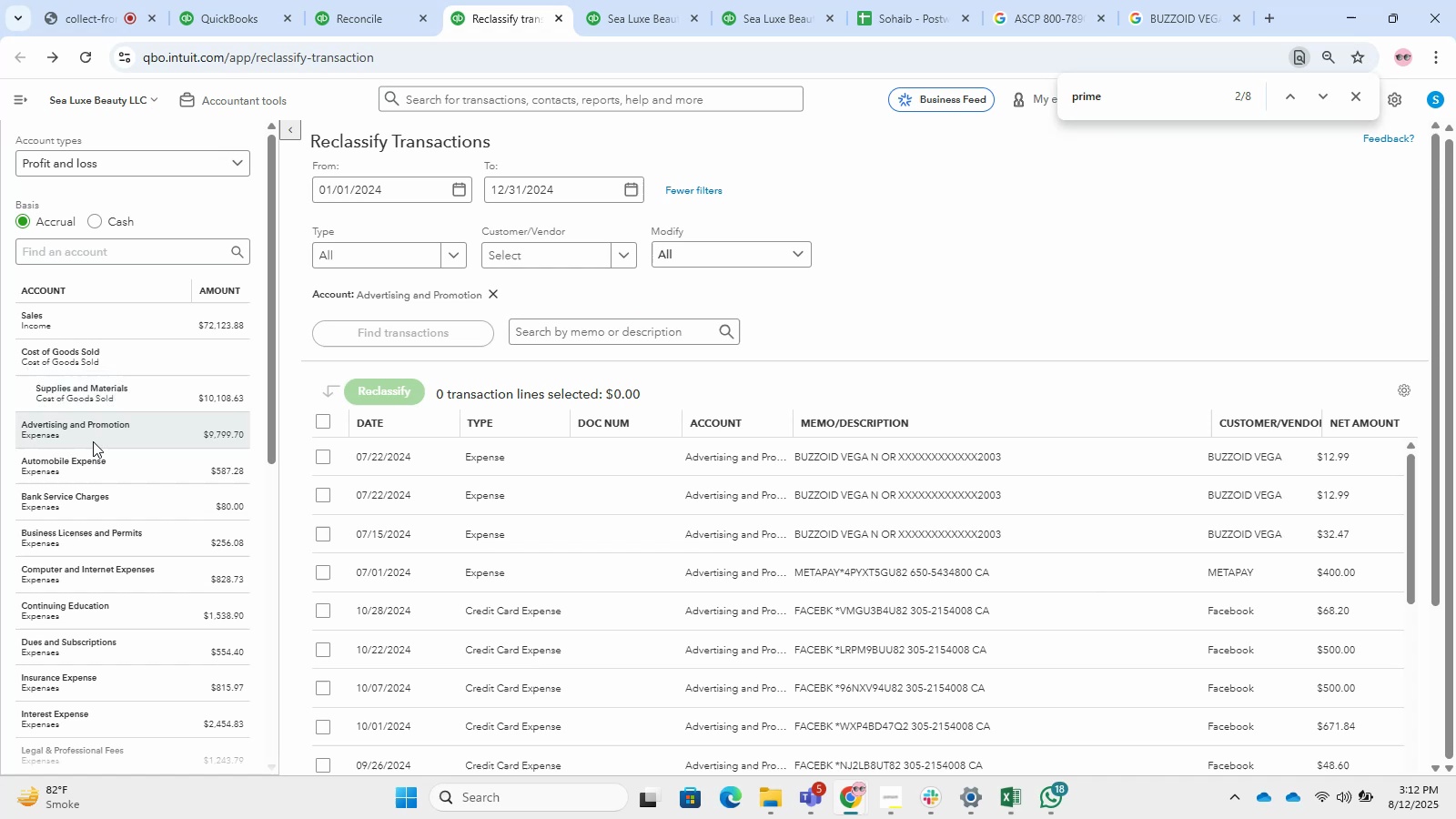 
left_click([98, 0])
 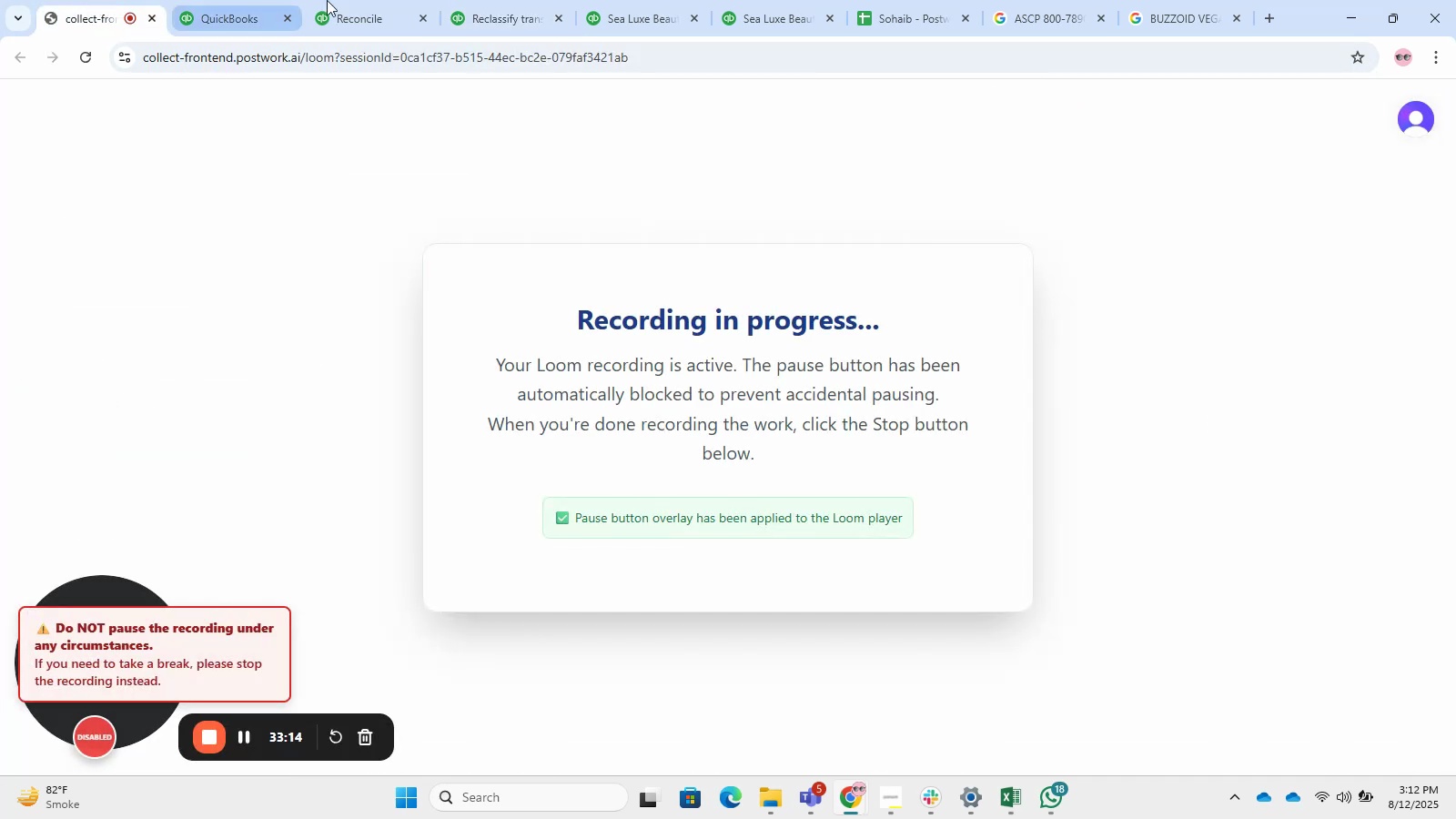 
left_click([464, 0])
 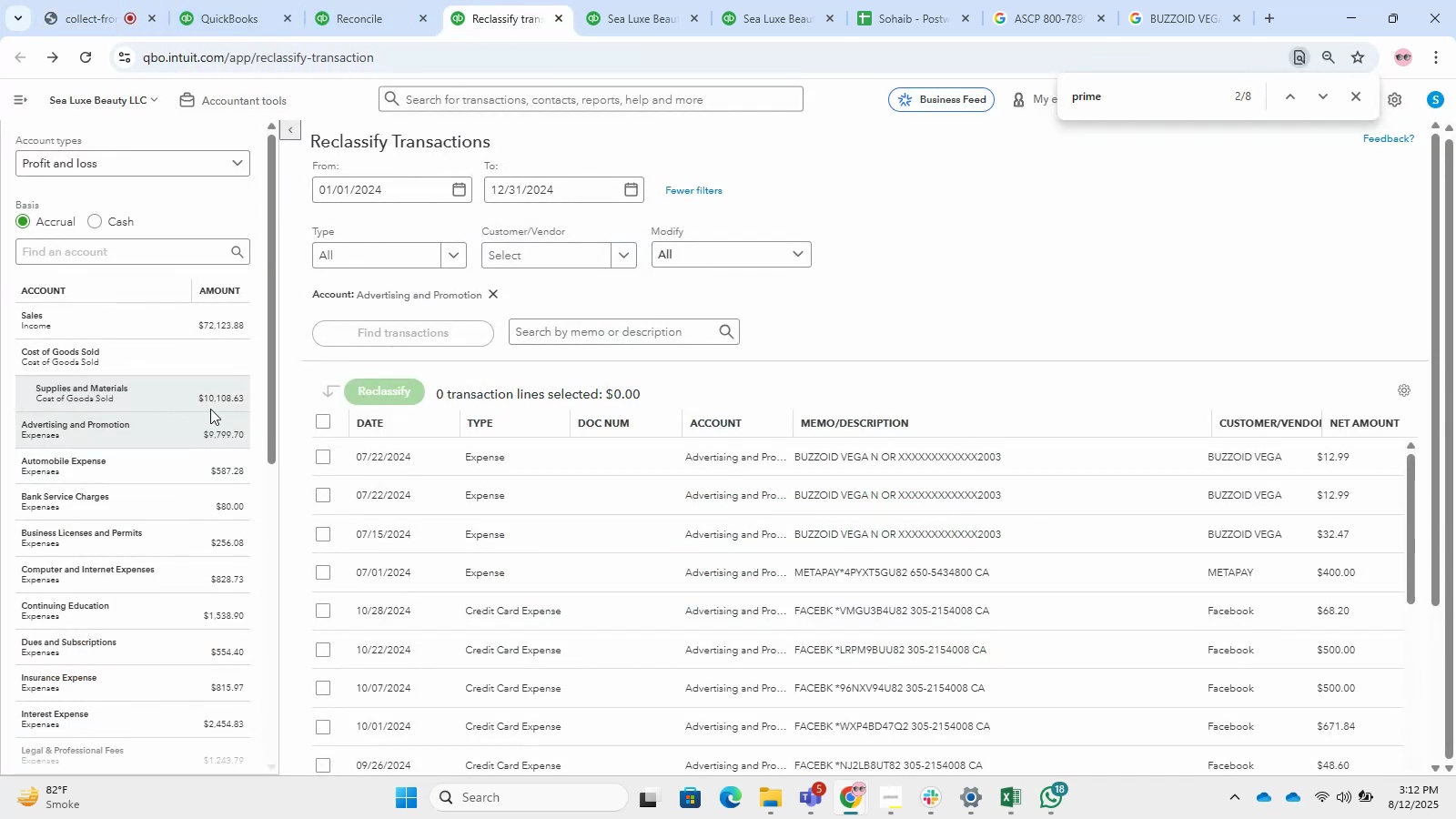 
scroll: coordinate [198, 584], scroll_direction: down, amount: 3.0
 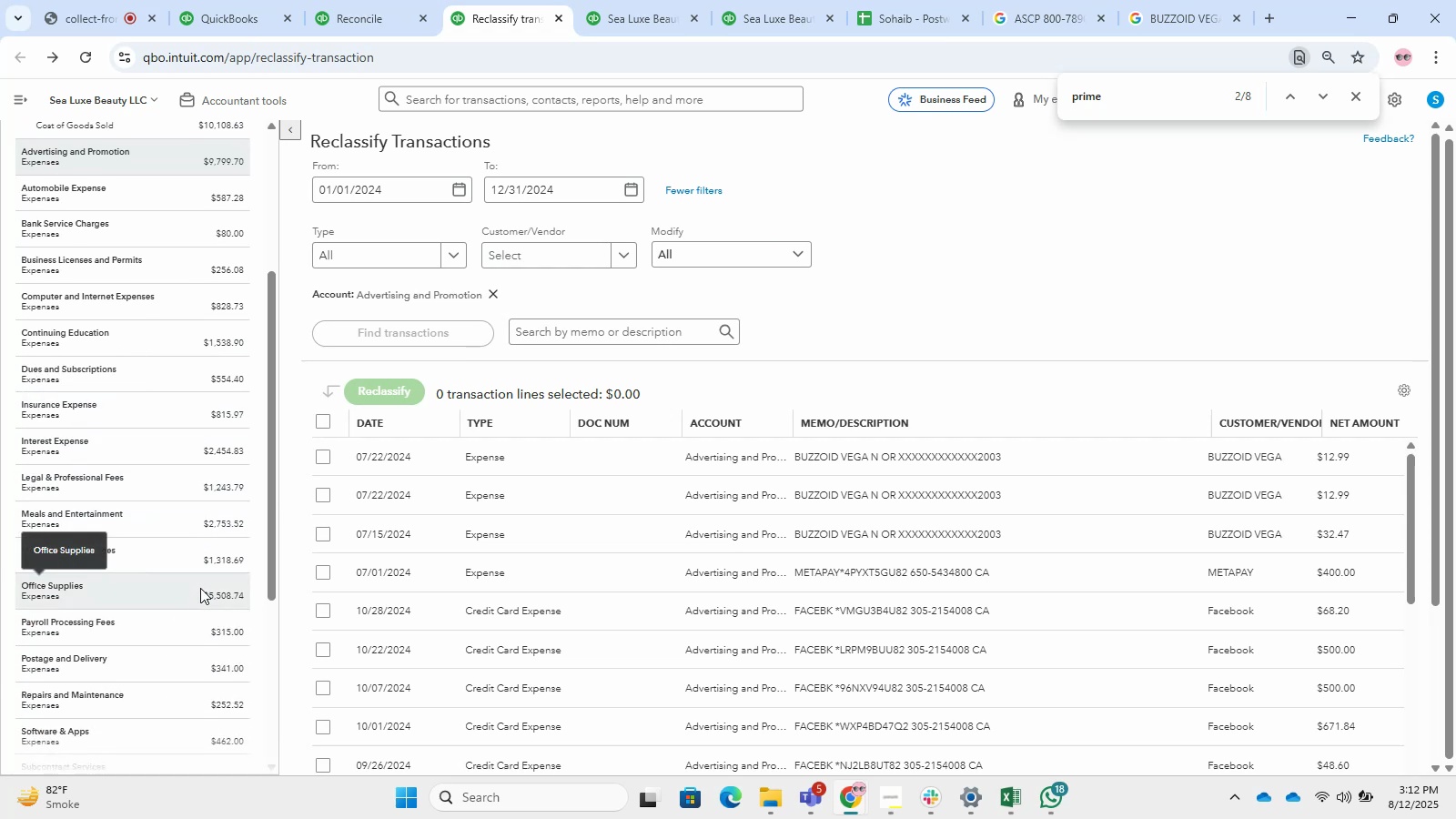 
left_click([200, 588])
 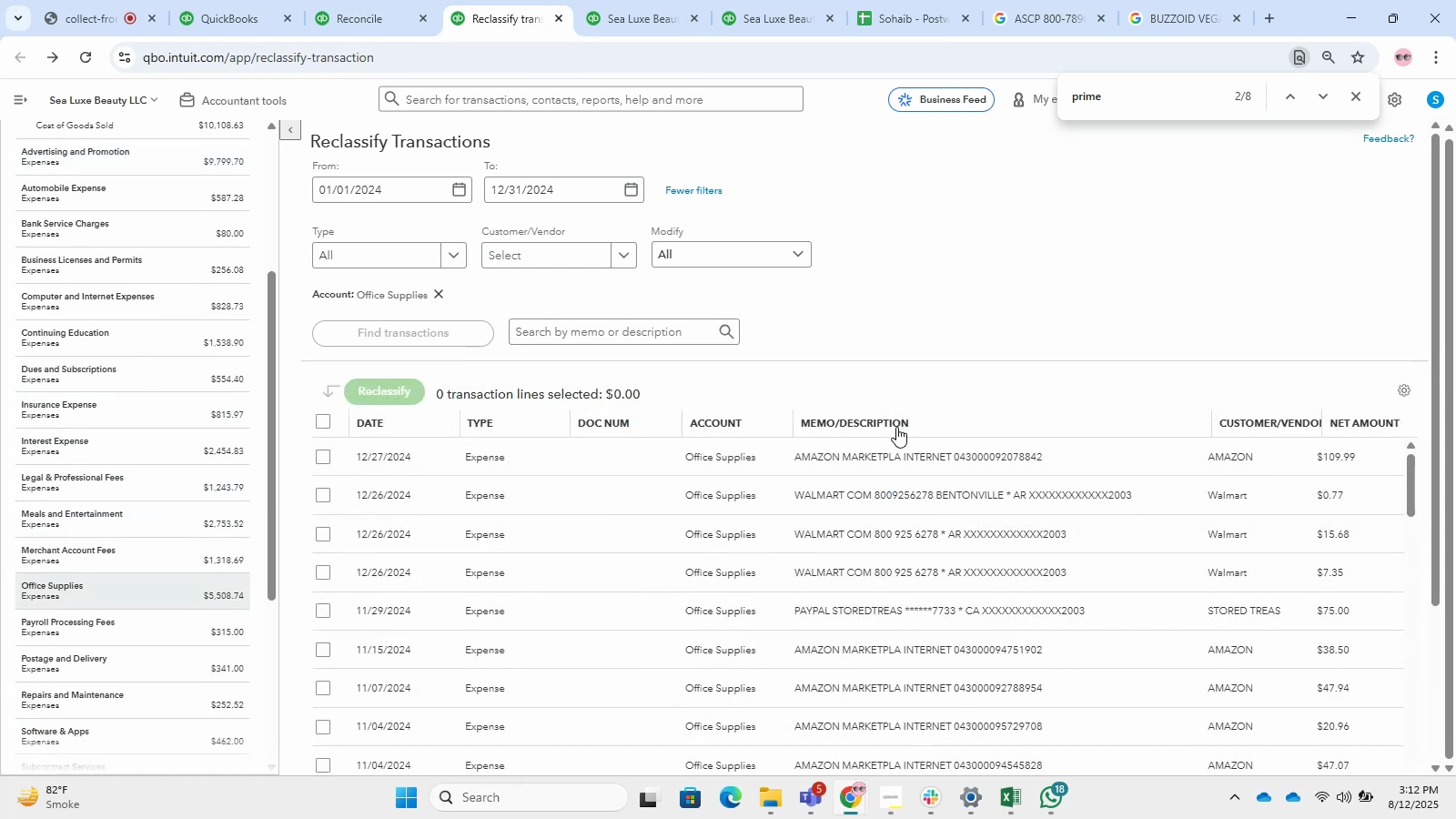 
left_click([895, 428])
 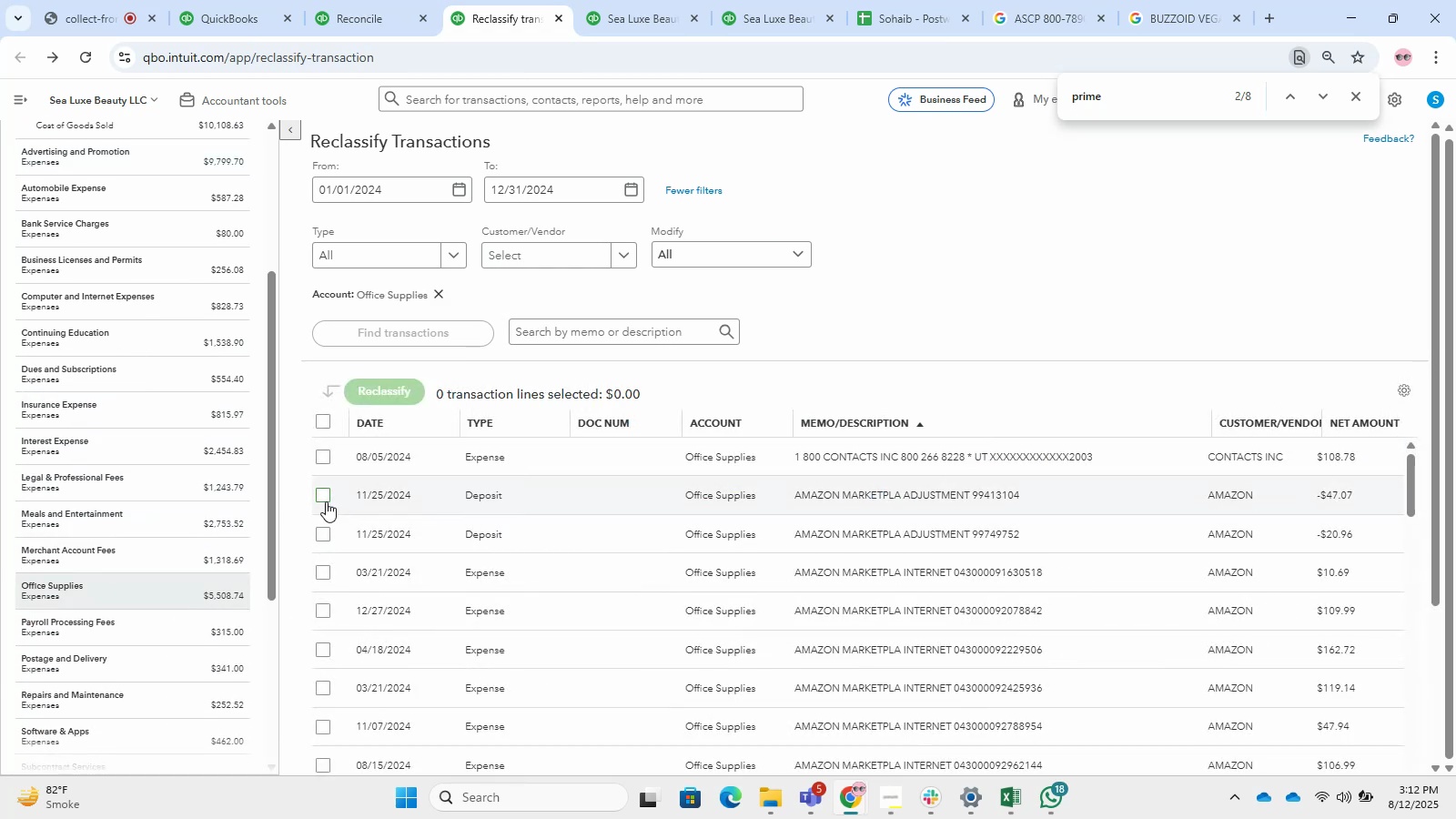 
left_click([326, 501])
 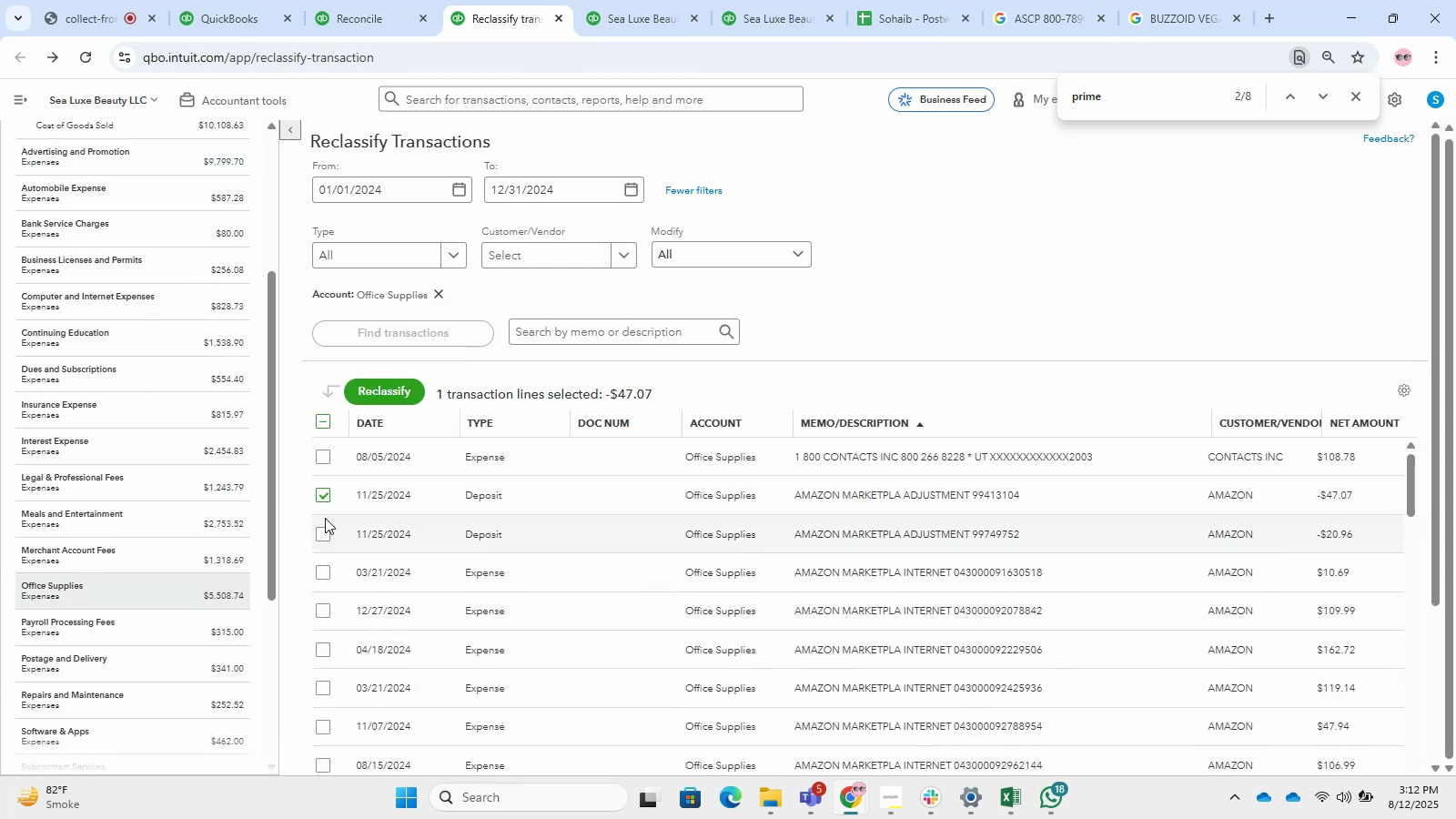 
left_click([325, 518])
 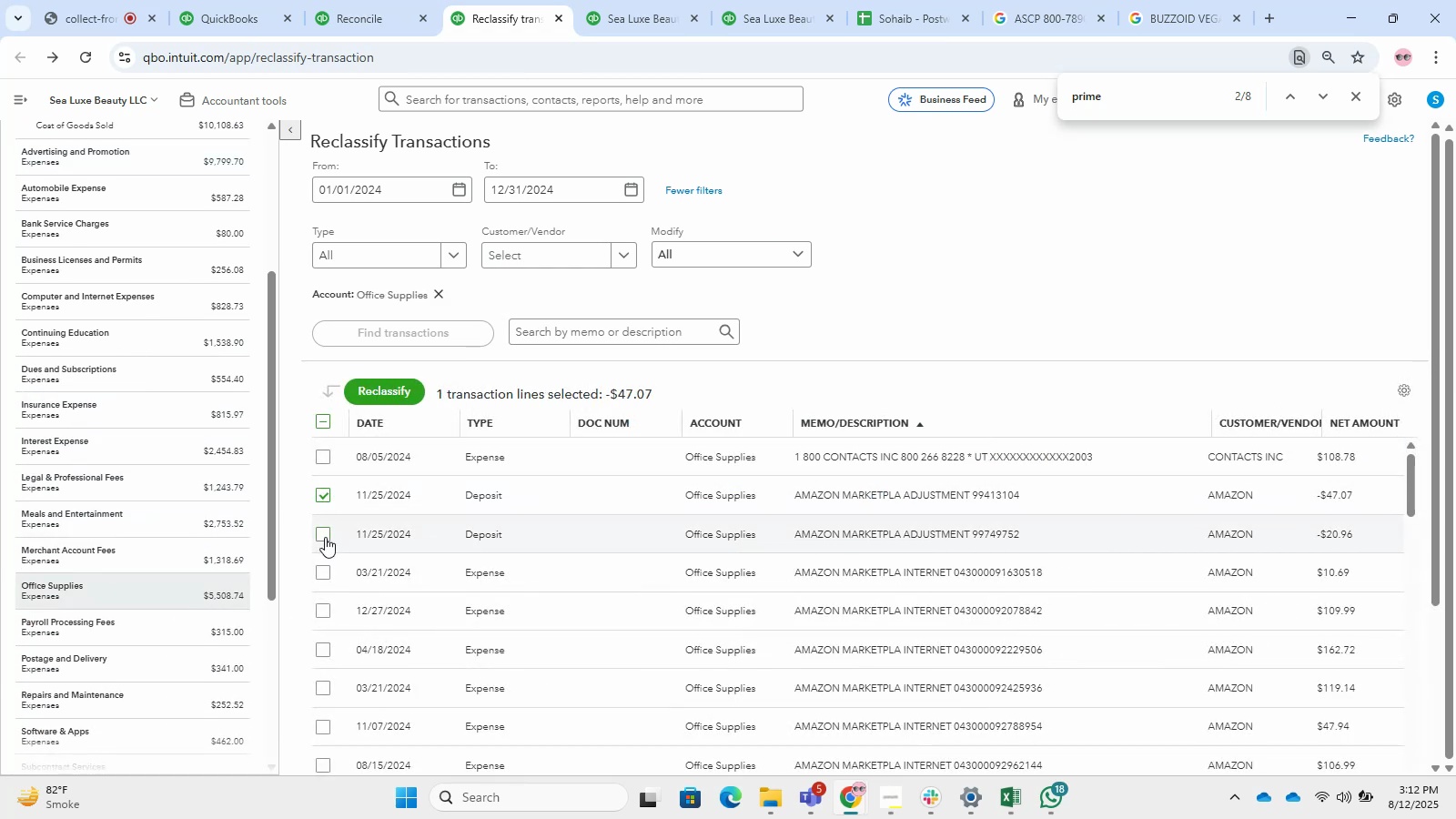 
left_click([325, 537])
 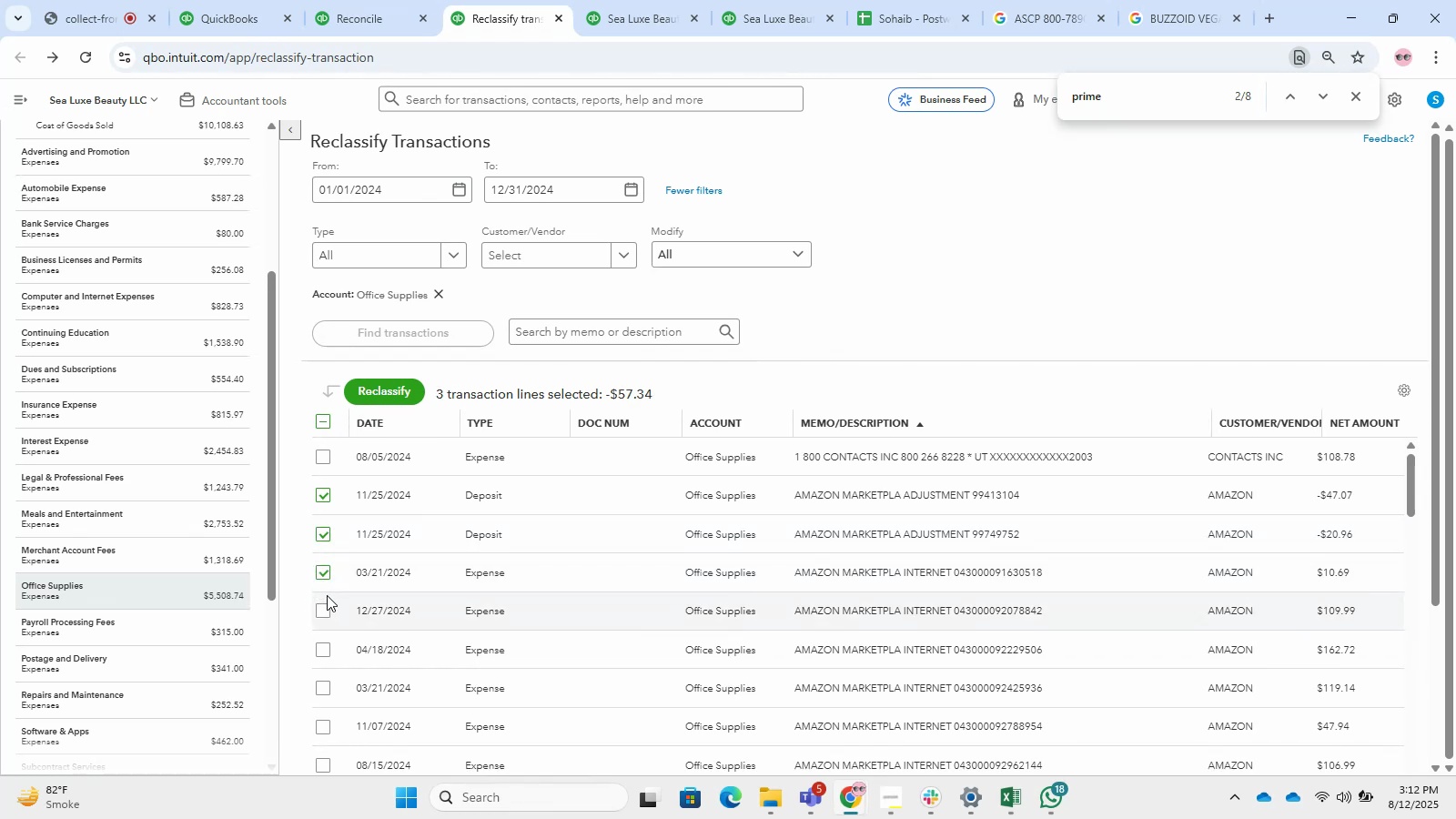 
left_click([325, 609])
 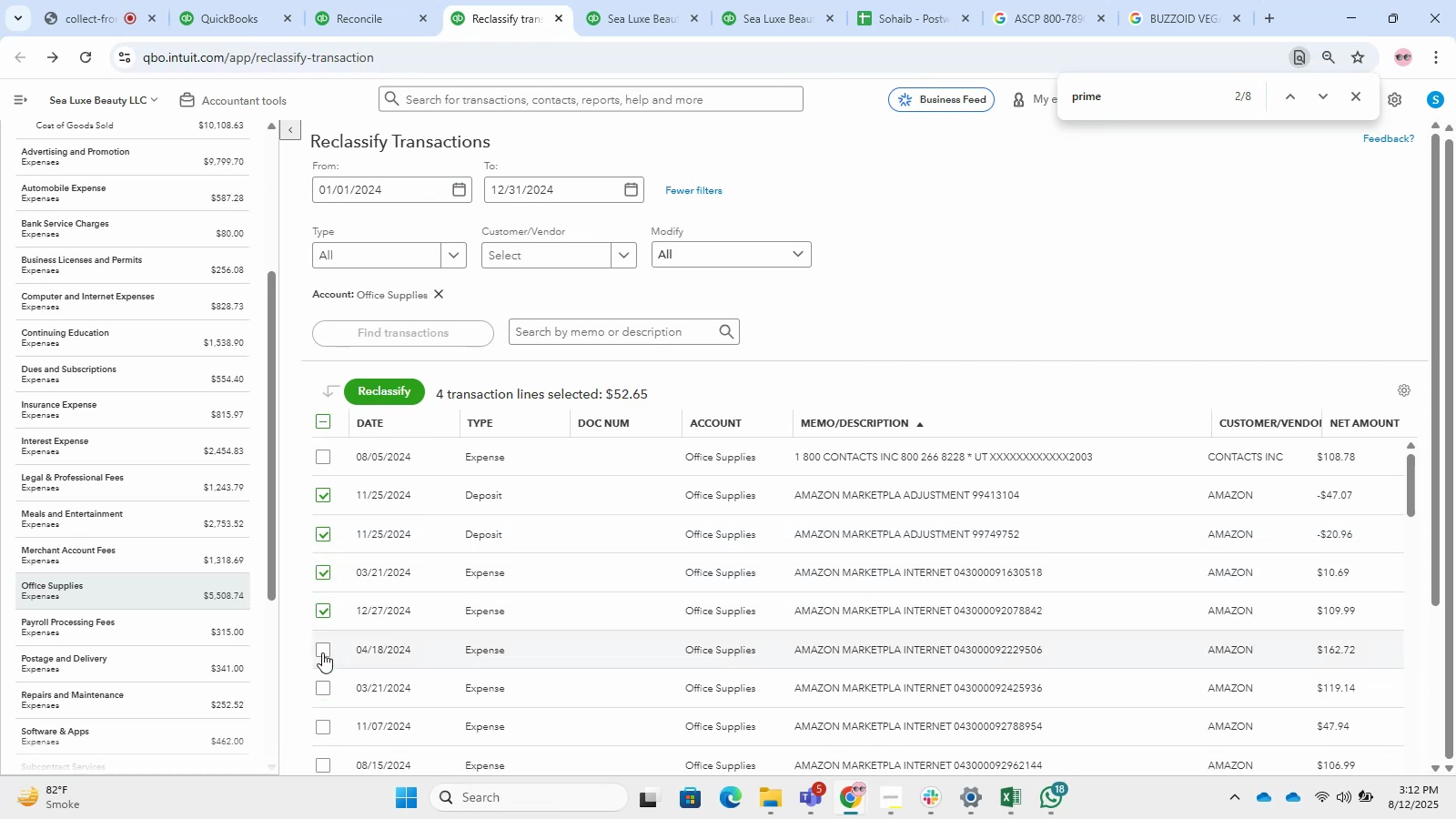 
left_click([322, 652])
 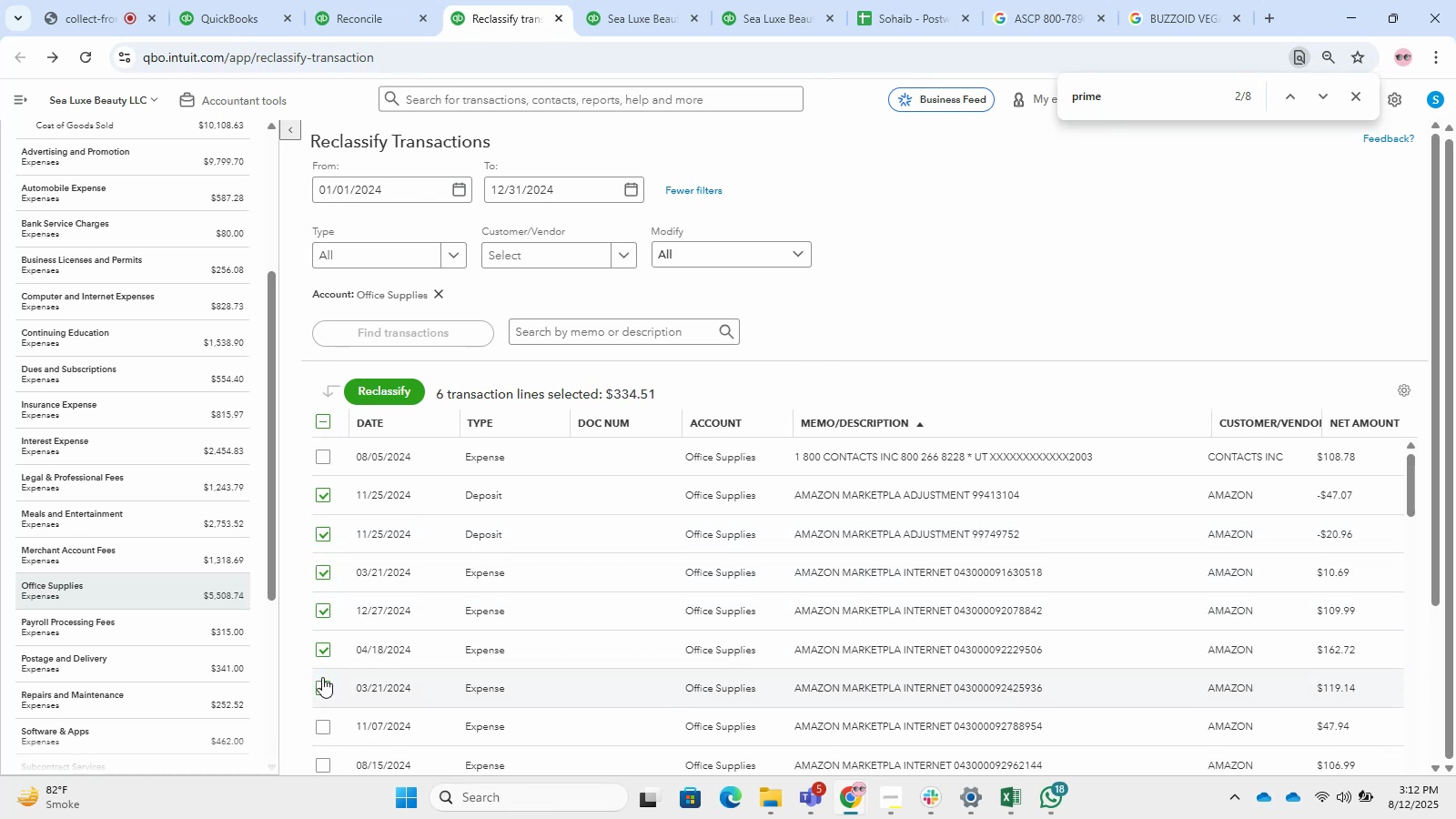 
scroll: coordinate [736, 388], scroll_direction: down, amount: 4.0
 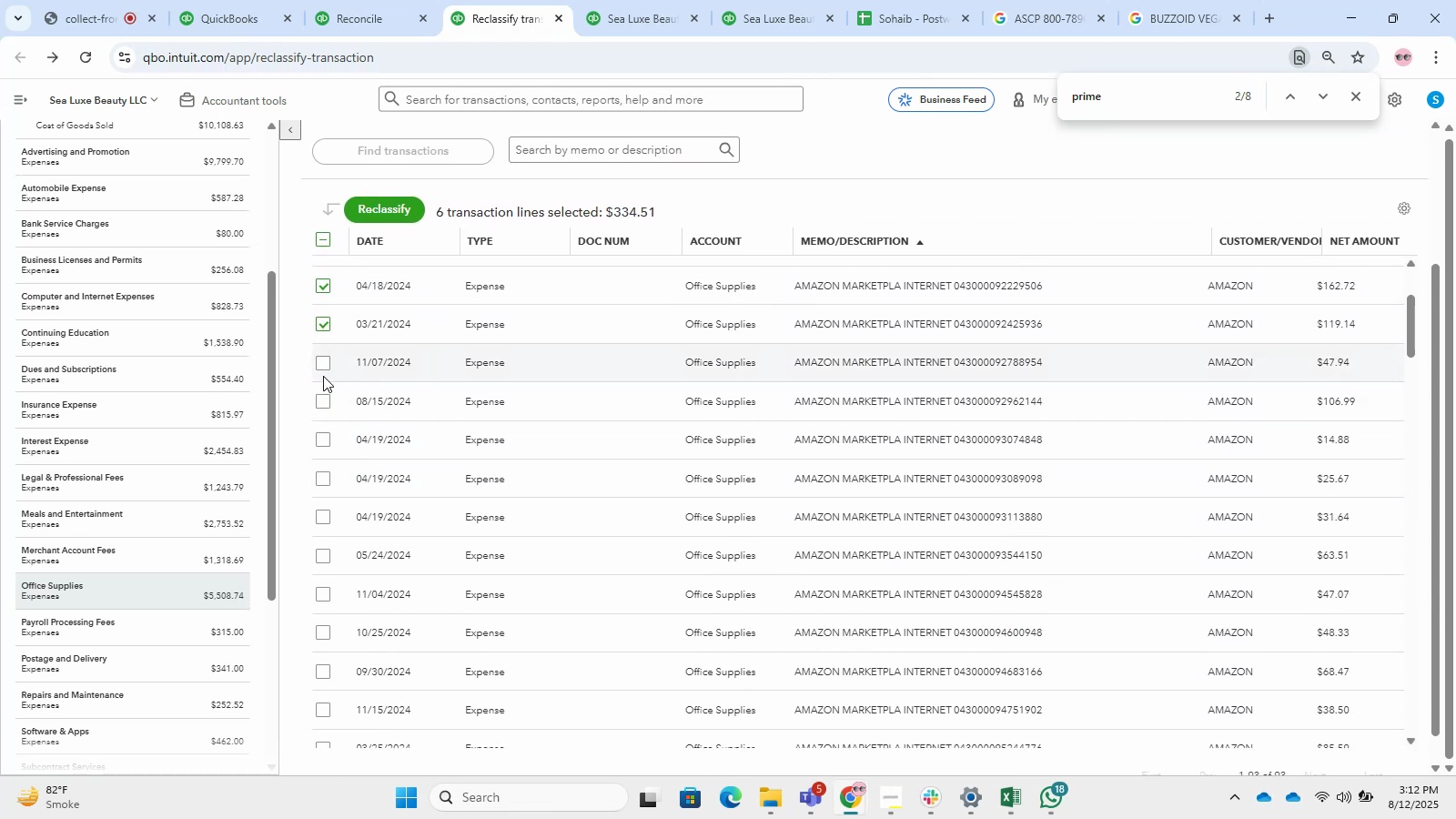 
double_click([322, 368])
 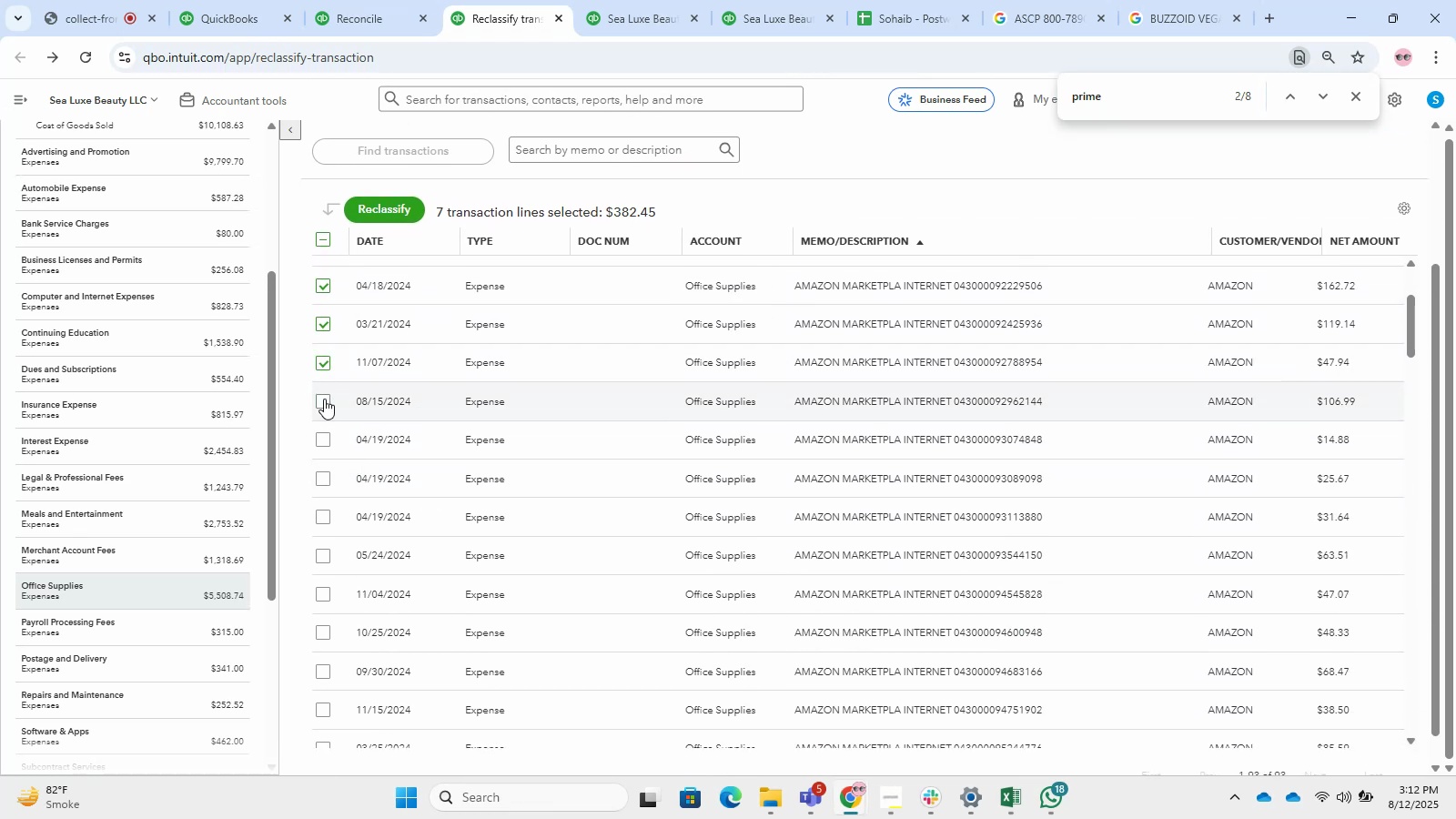 
left_click([324, 399])
 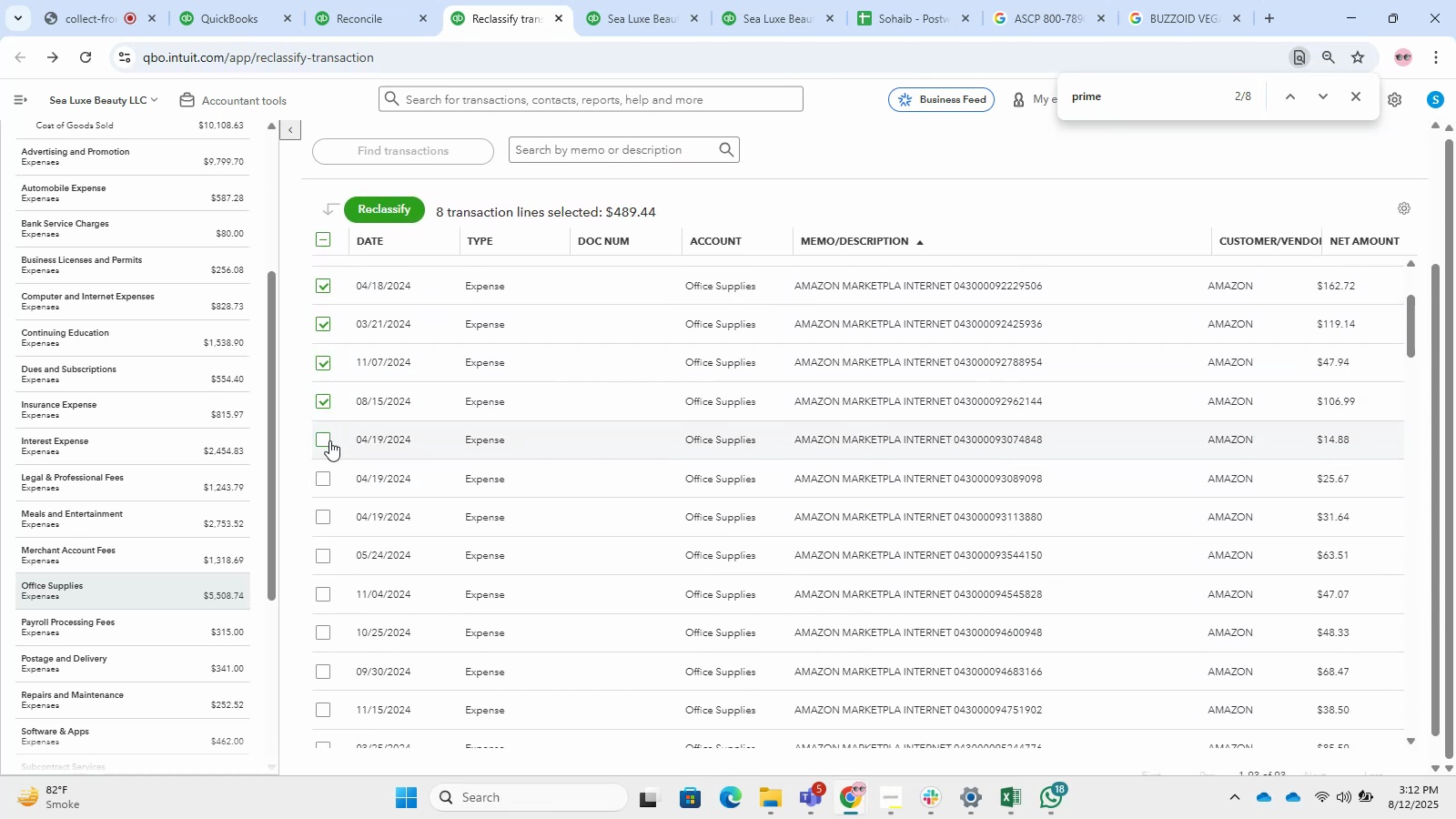 
left_click([329, 440])
 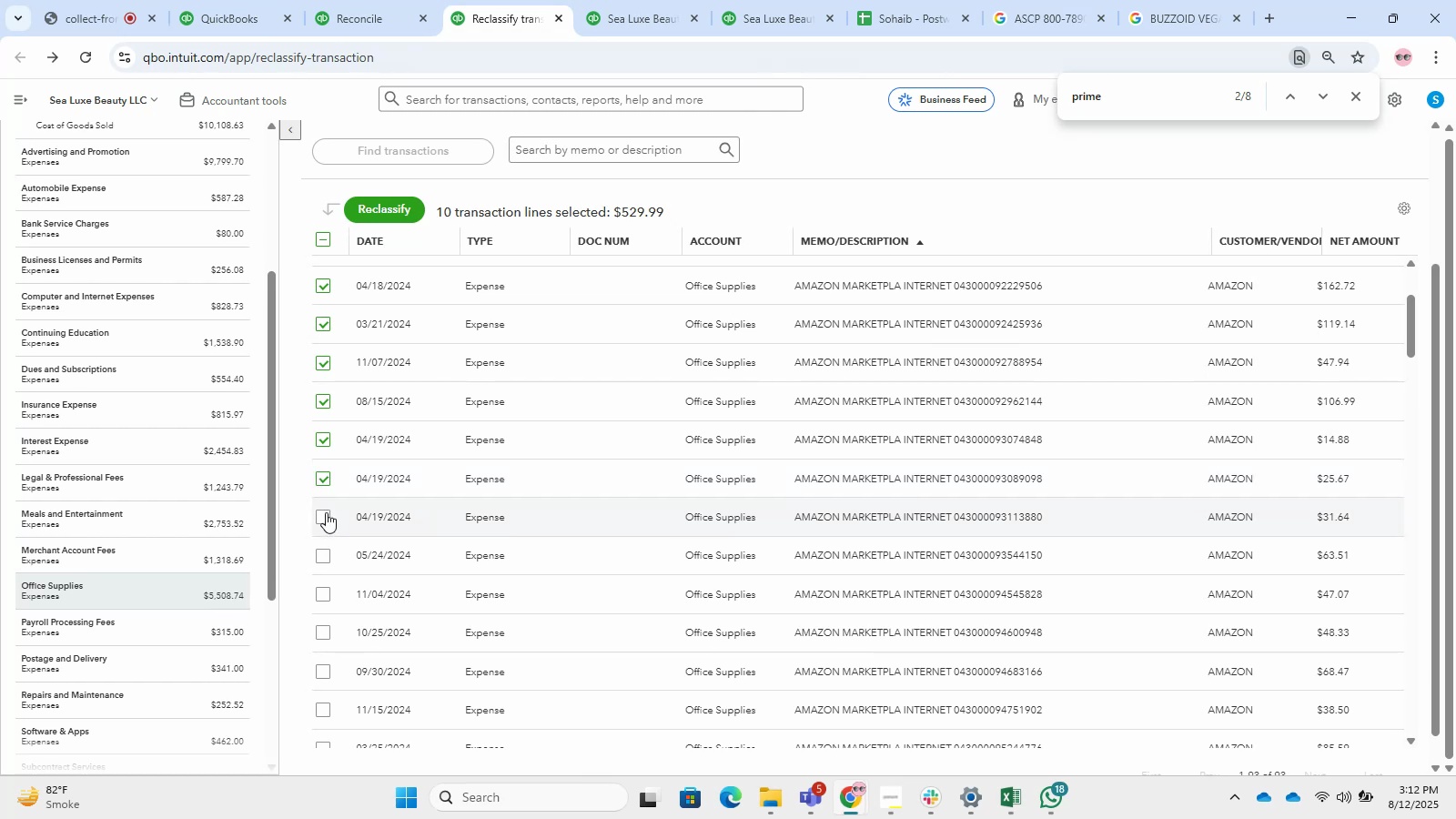 
left_click([326, 516])
 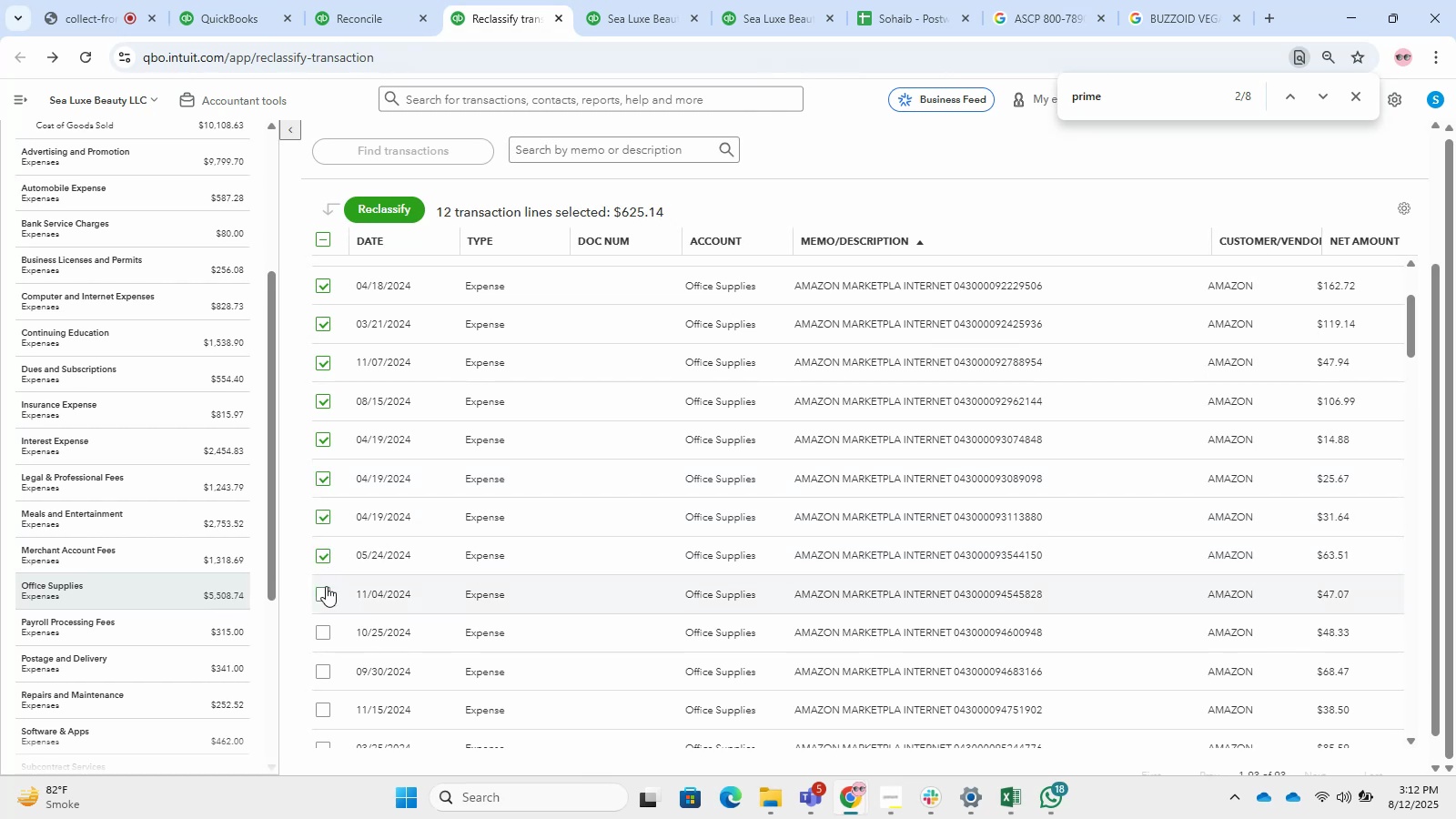 
left_click([326, 586])
 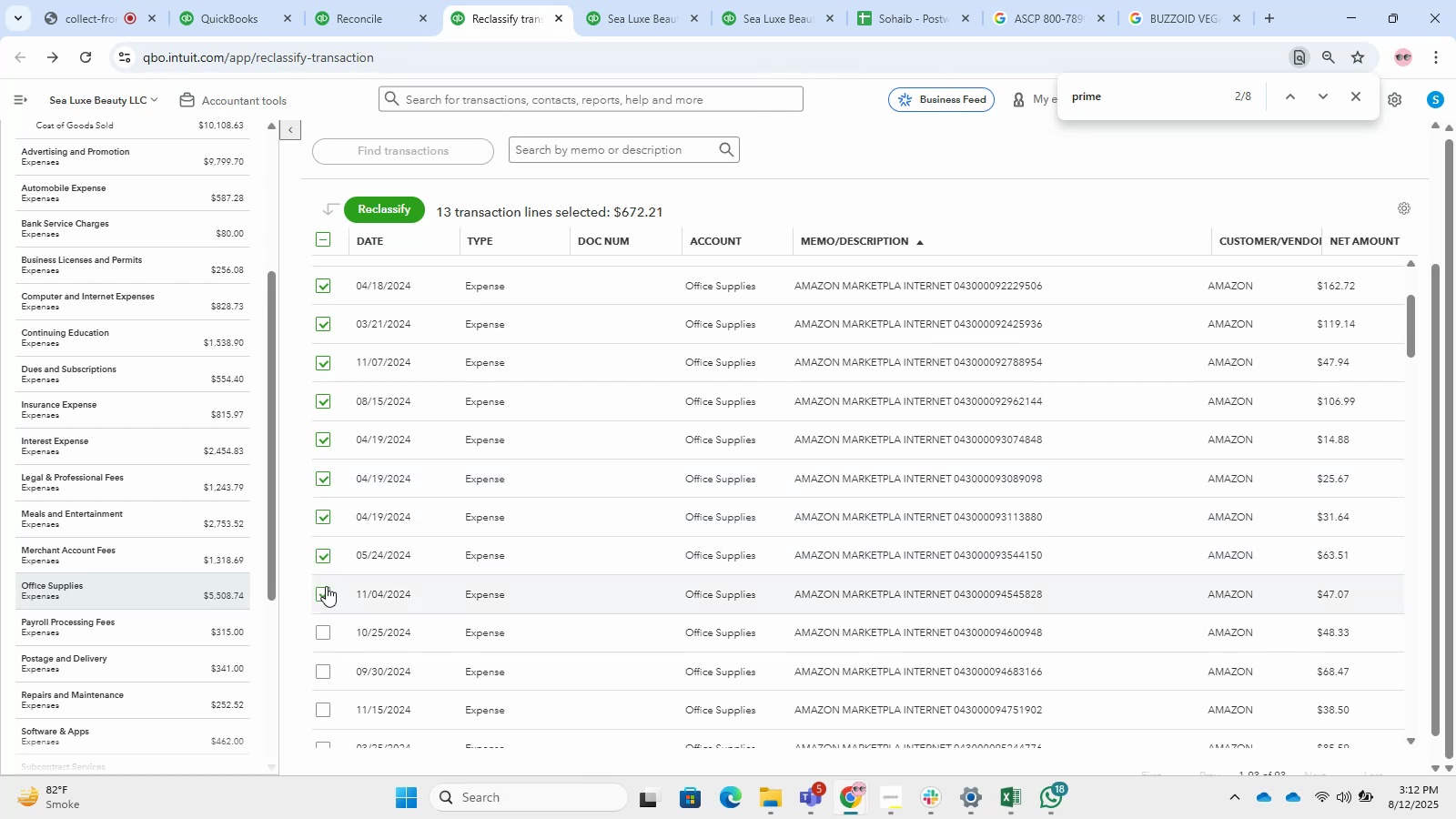 
wait(6.59)
 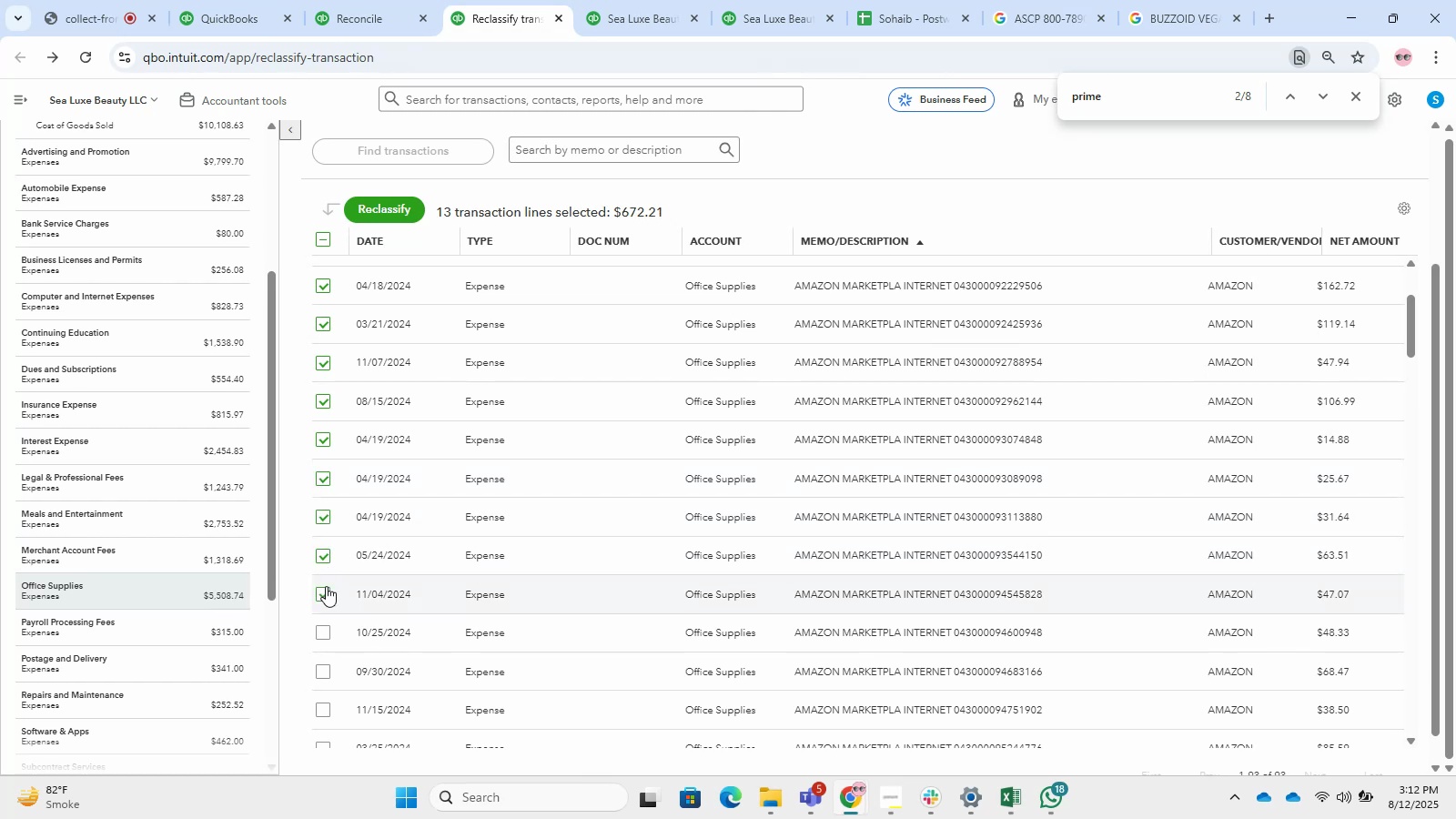 
left_click_drag(start_coordinate=[326, 586], to_coordinate=[335, 618])
 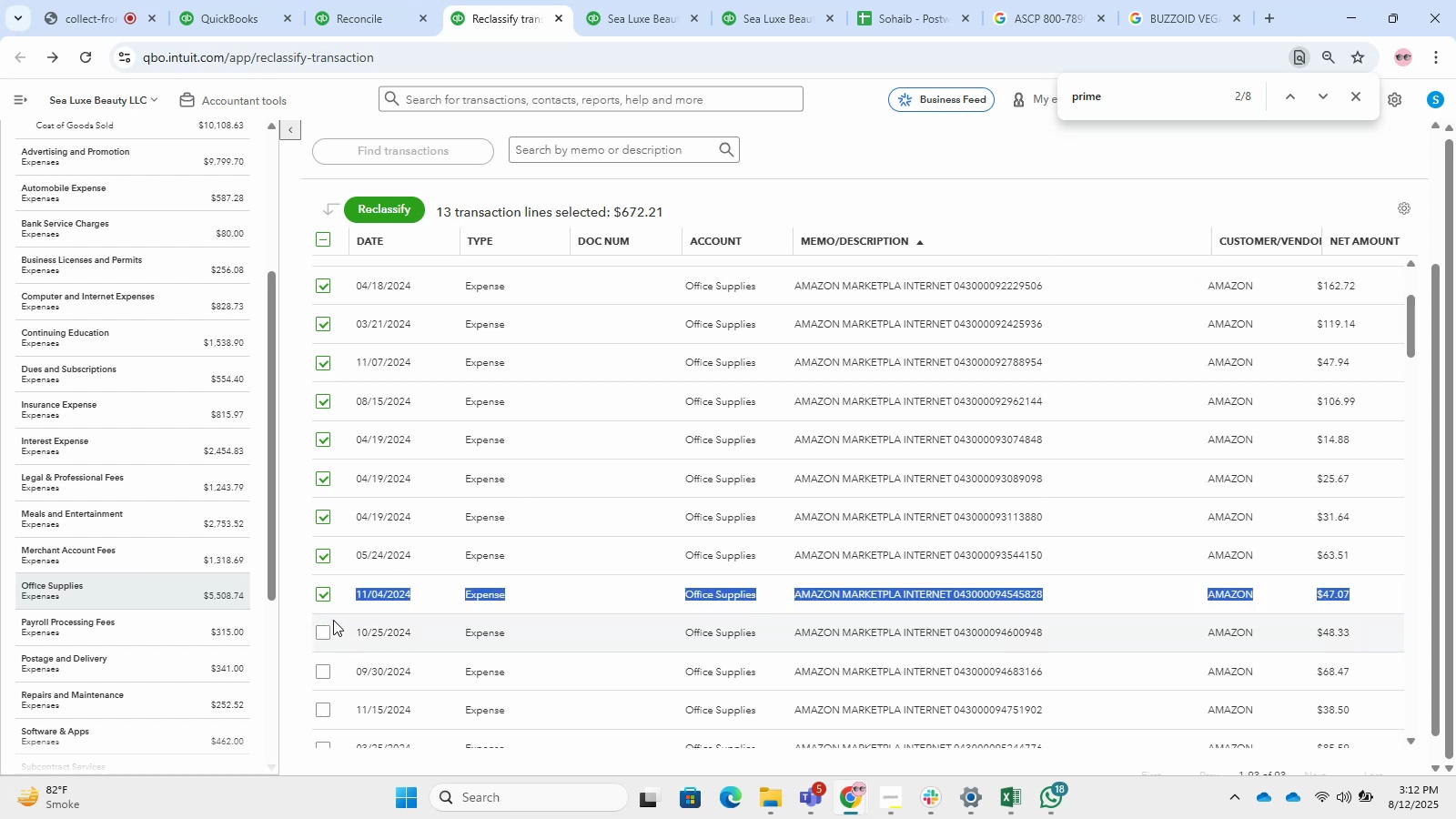 
left_click([322, 628])
 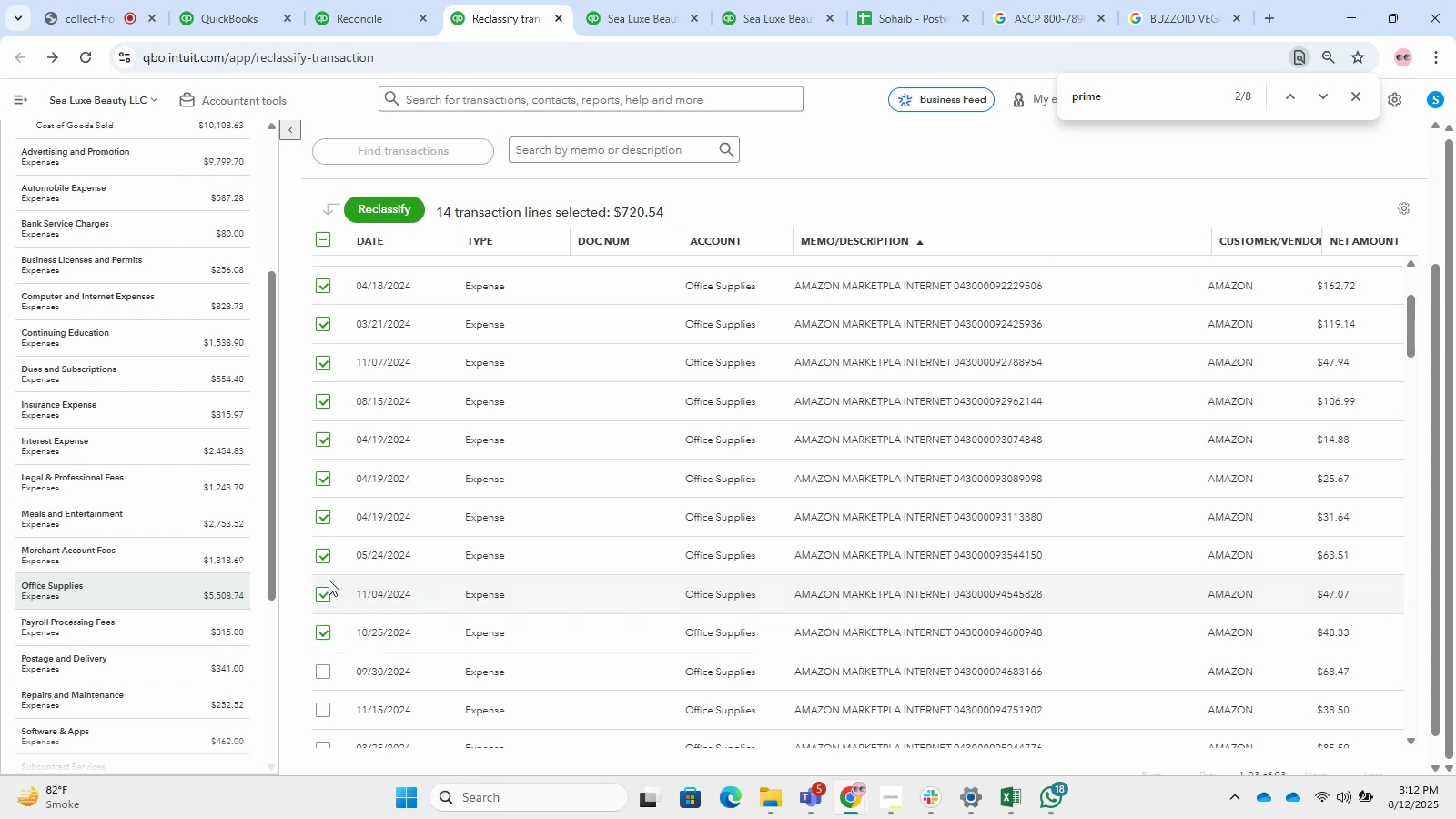 
scroll: coordinate [329, 580], scroll_direction: down, amount: 2.0
 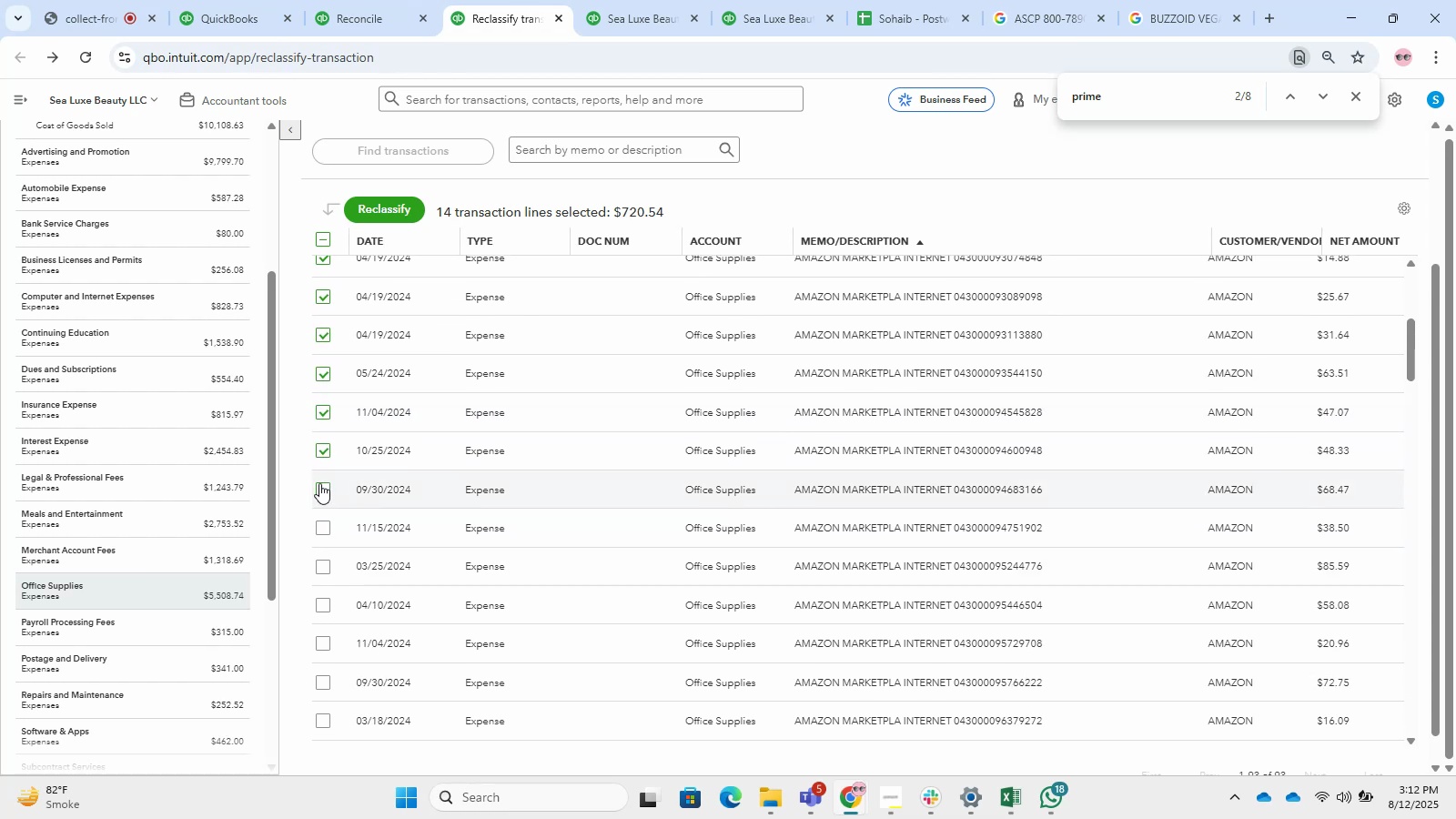 
left_click([319, 483])
 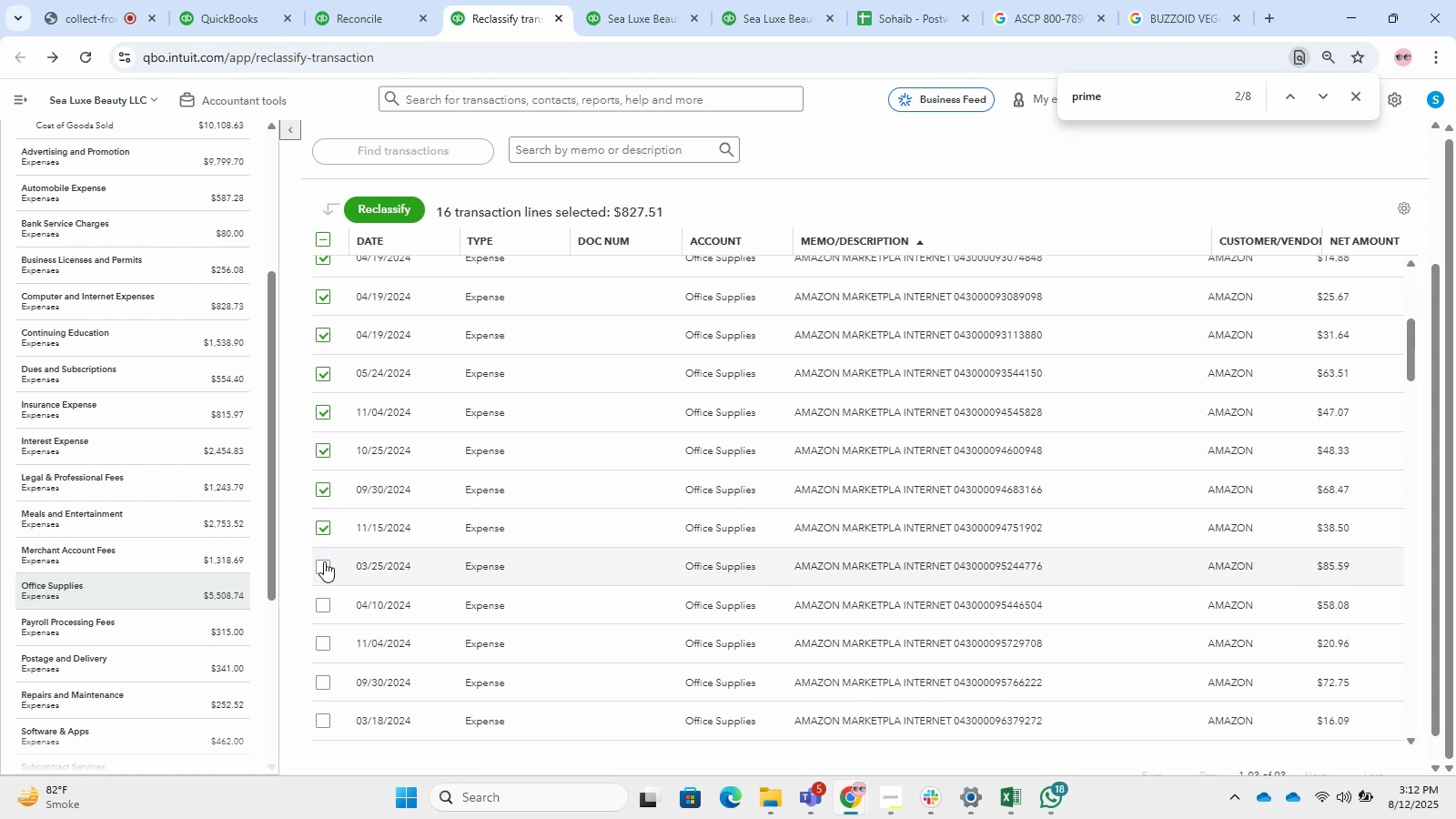 
left_click([324, 561])
 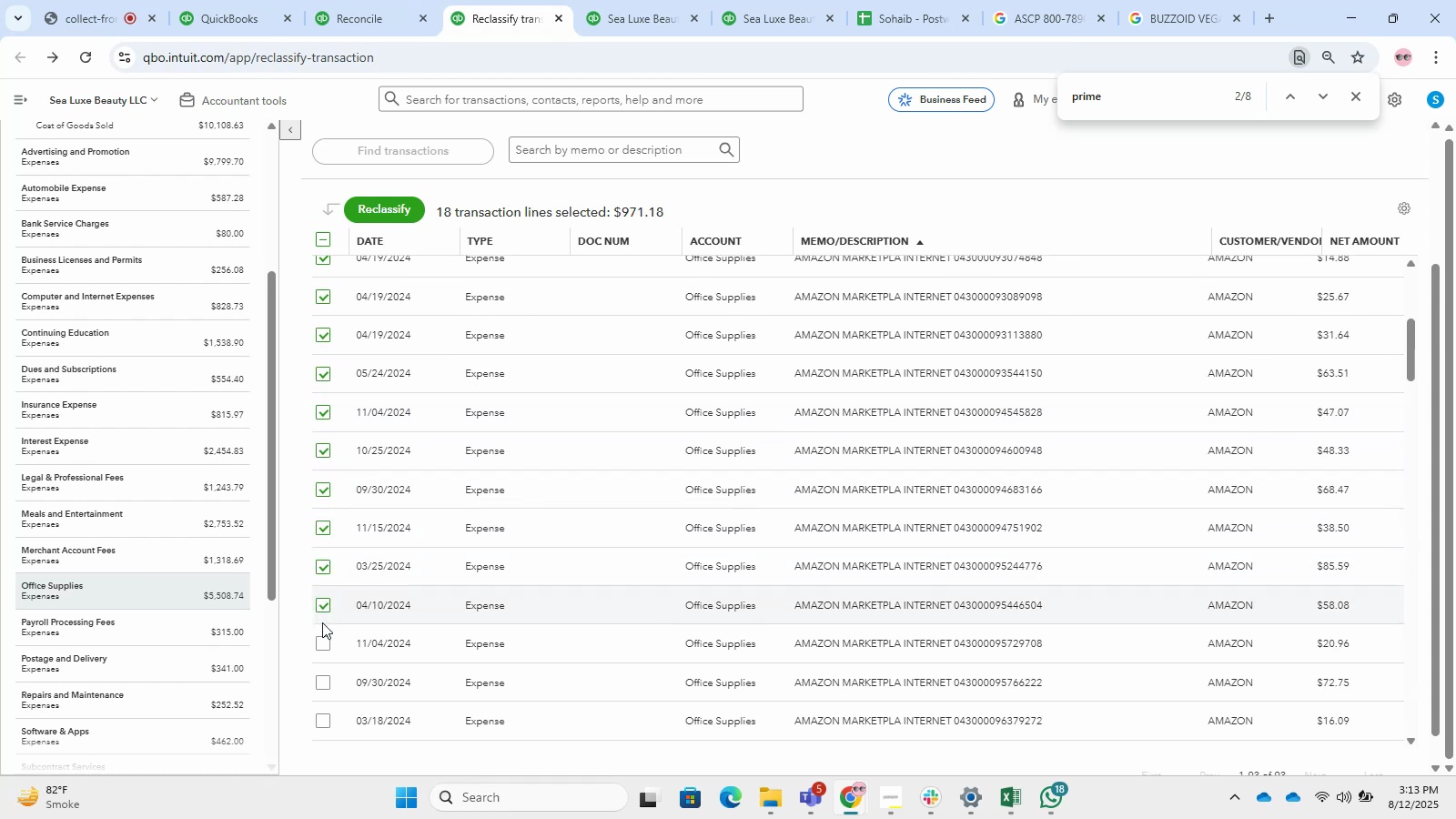 
left_click_drag(start_coordinate=[324, 644], to_coordinate=[329, 657])
 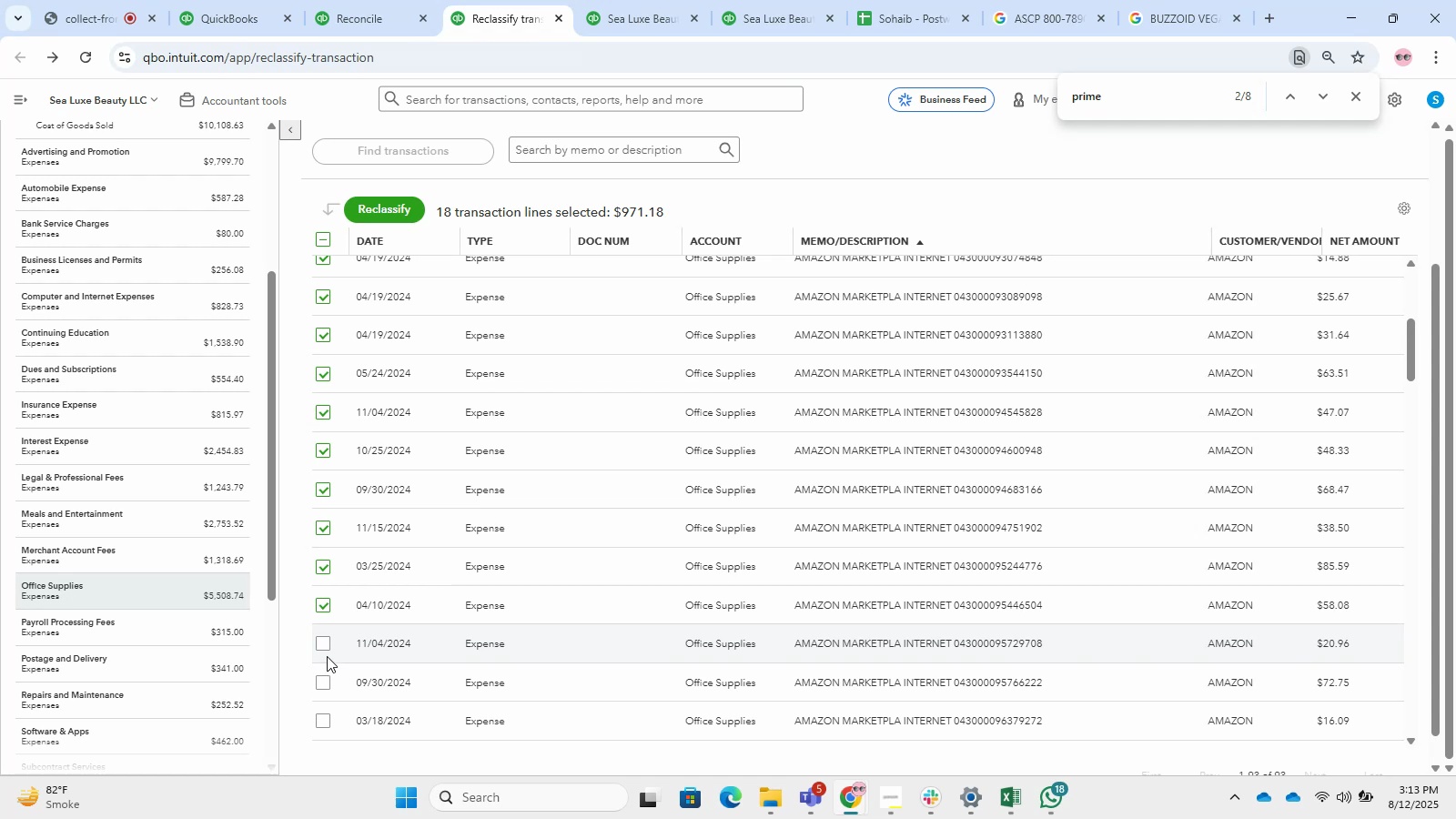 
wait(10.42)
 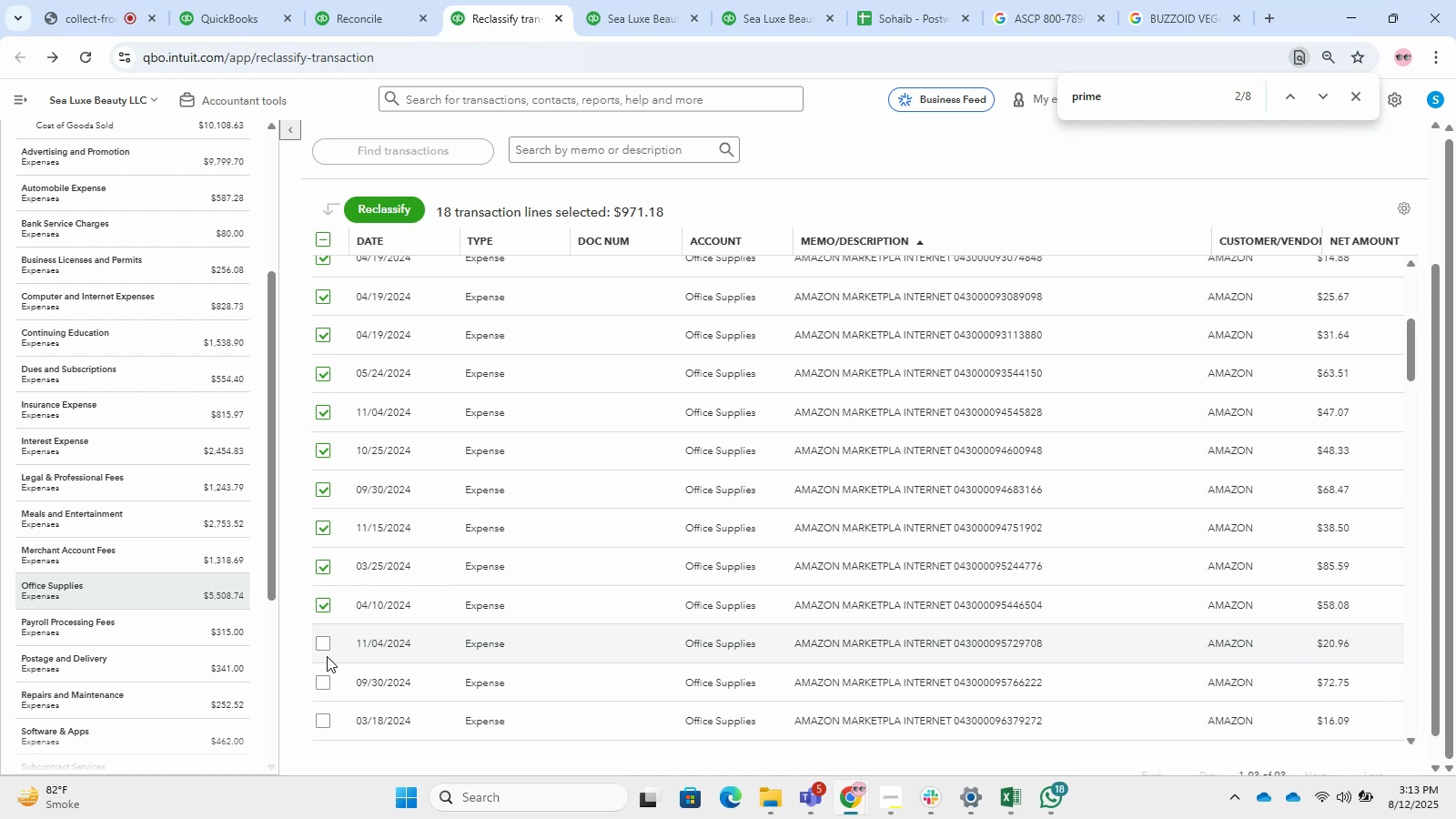 
scroll: coordinate [384, 619], scroll_direction: down, amount: 3.0
 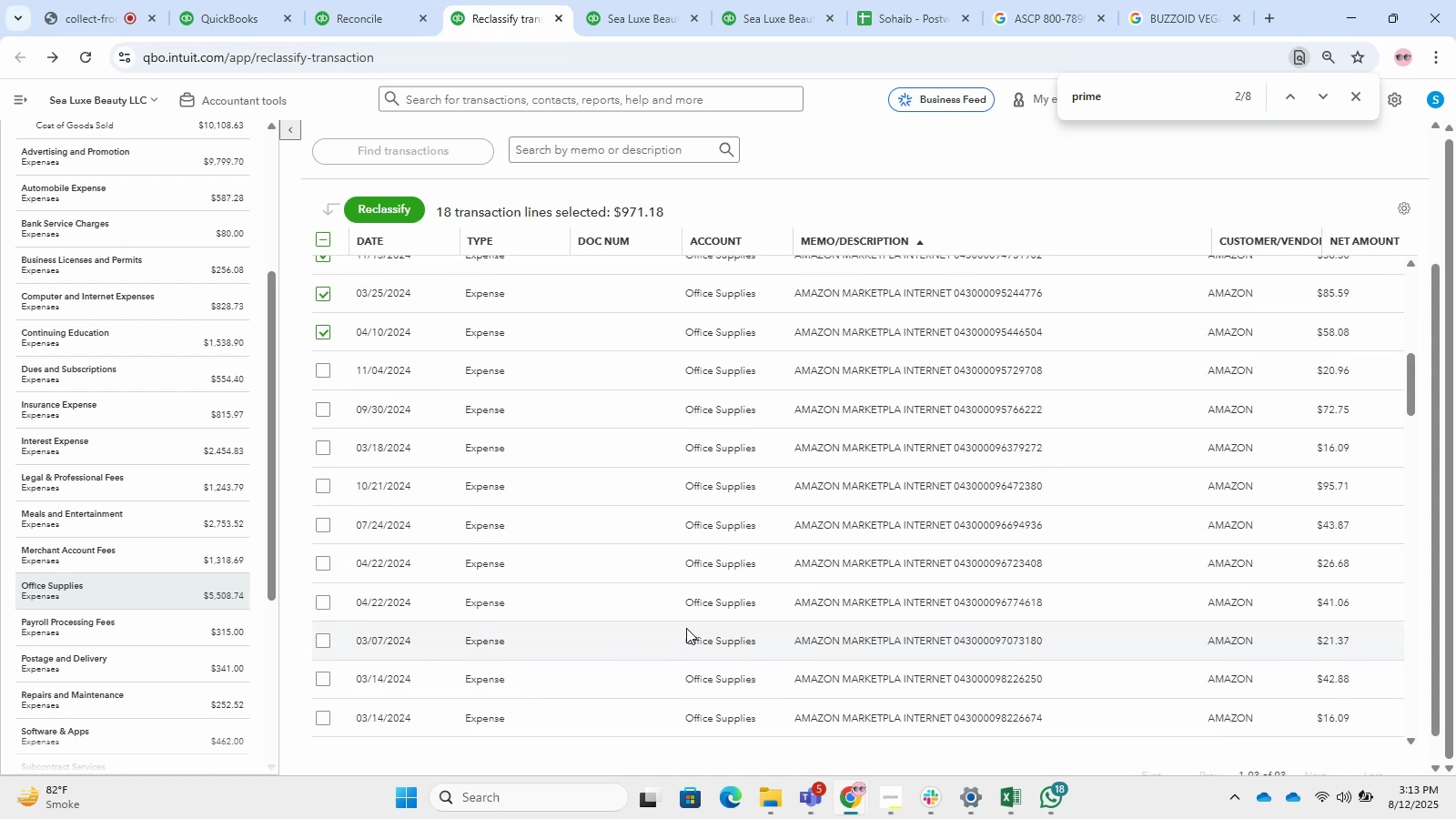 
scroll: coordinate [547, 476], scroll_direction: up, amount: 11.0
 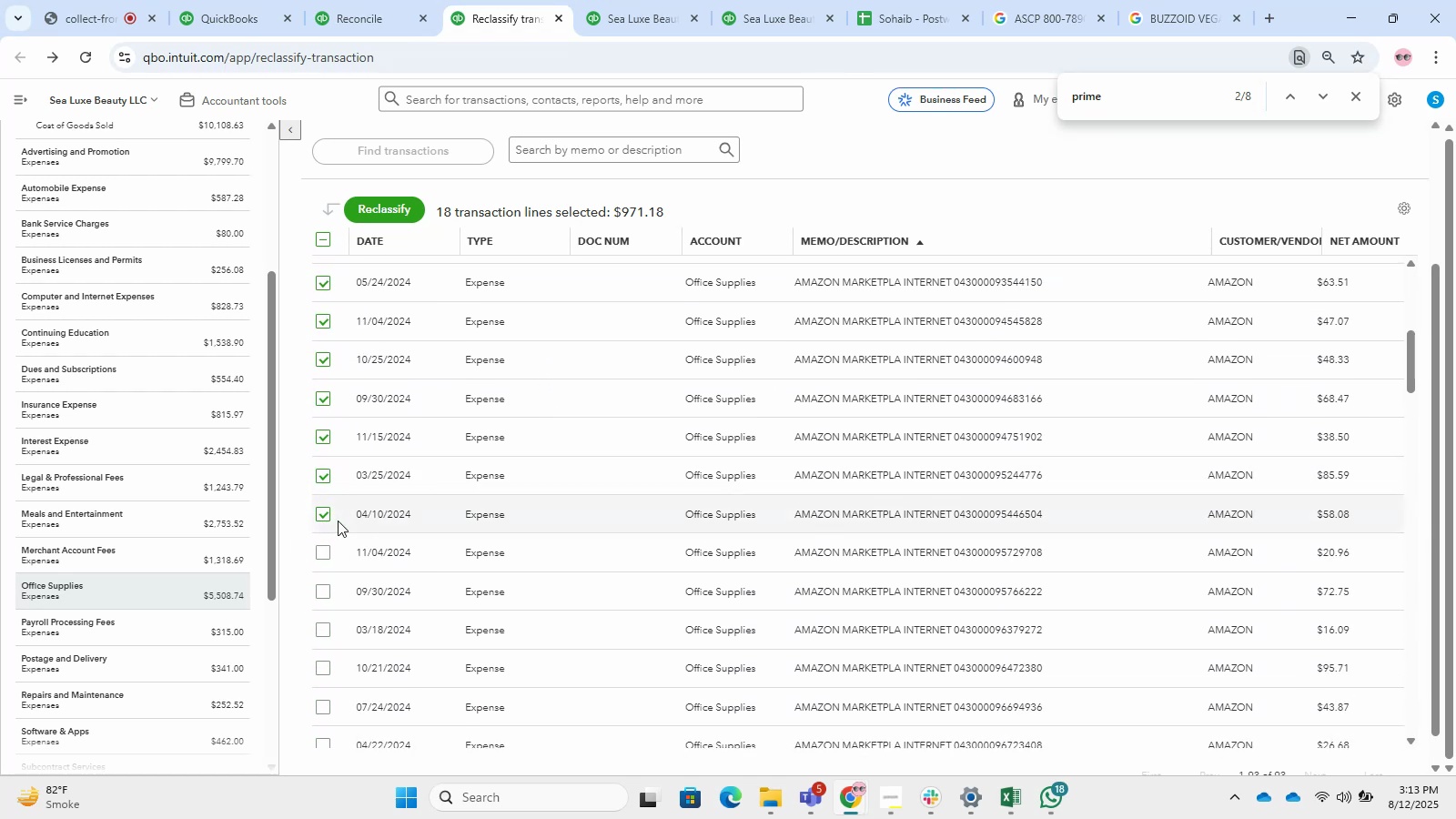 
scroll: coordinate [403, 541], scroll_direction: down, amount: 1.0
 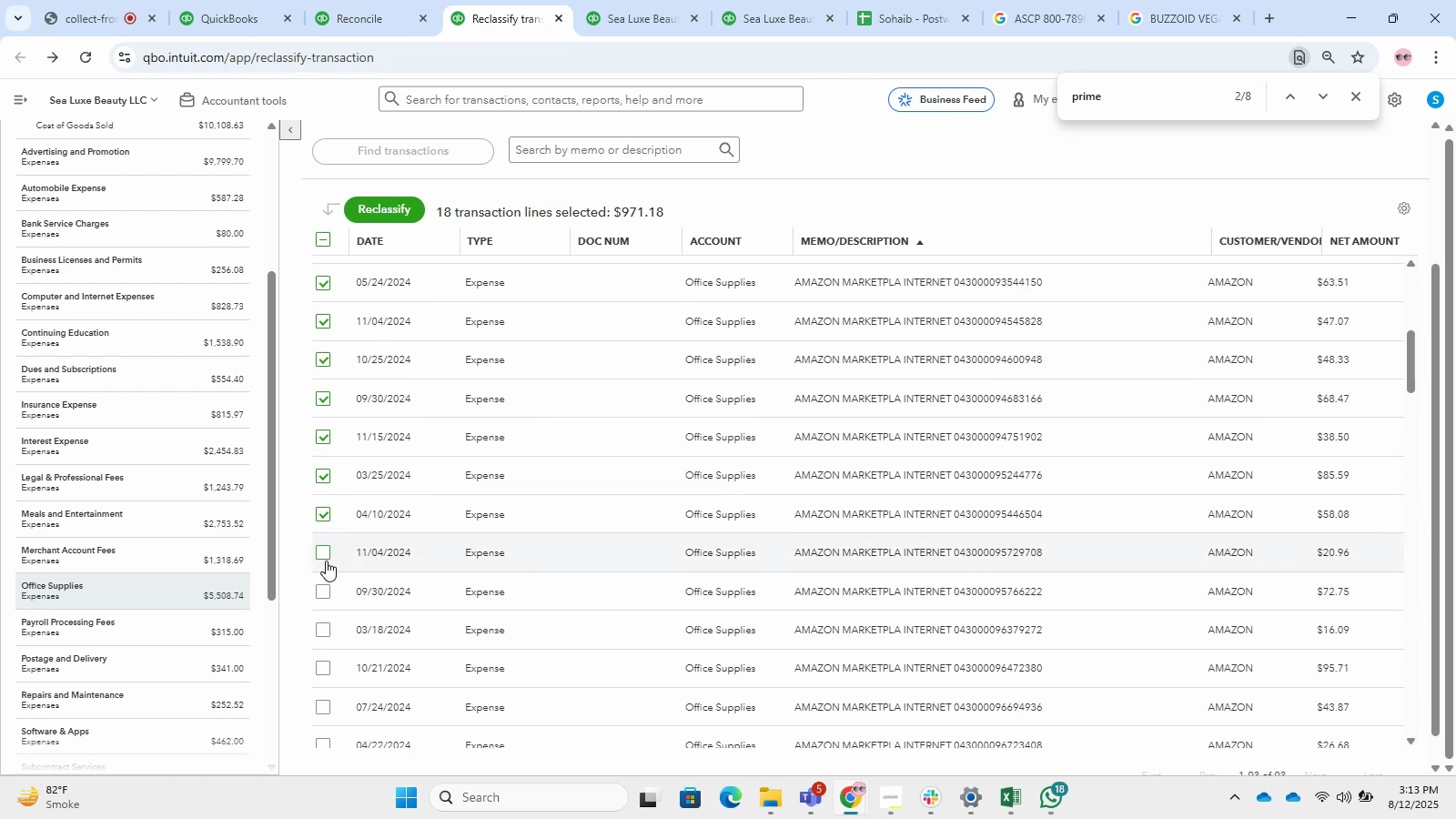 
left_click([326, 561])
 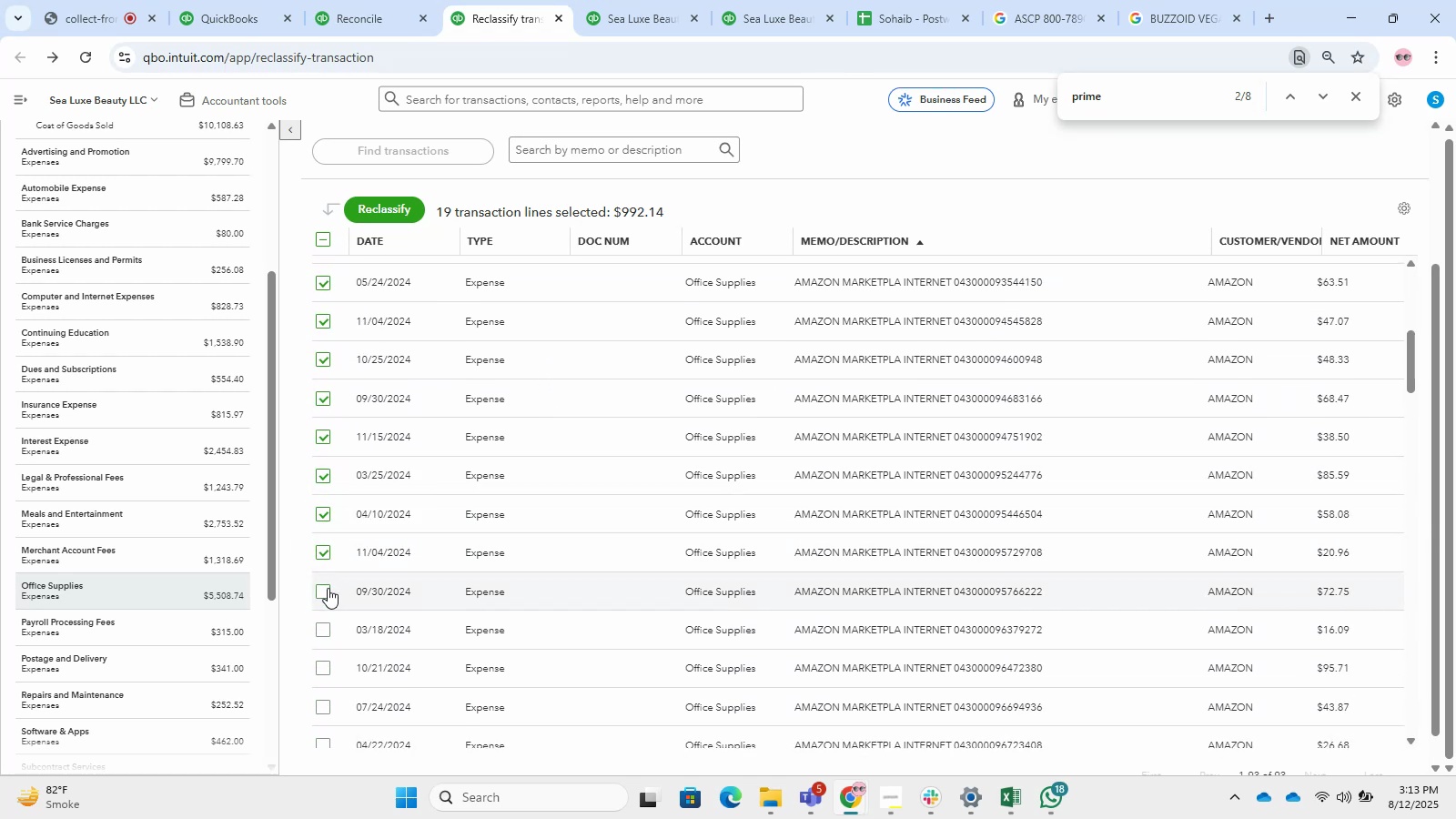 
left_click([327, 588])
 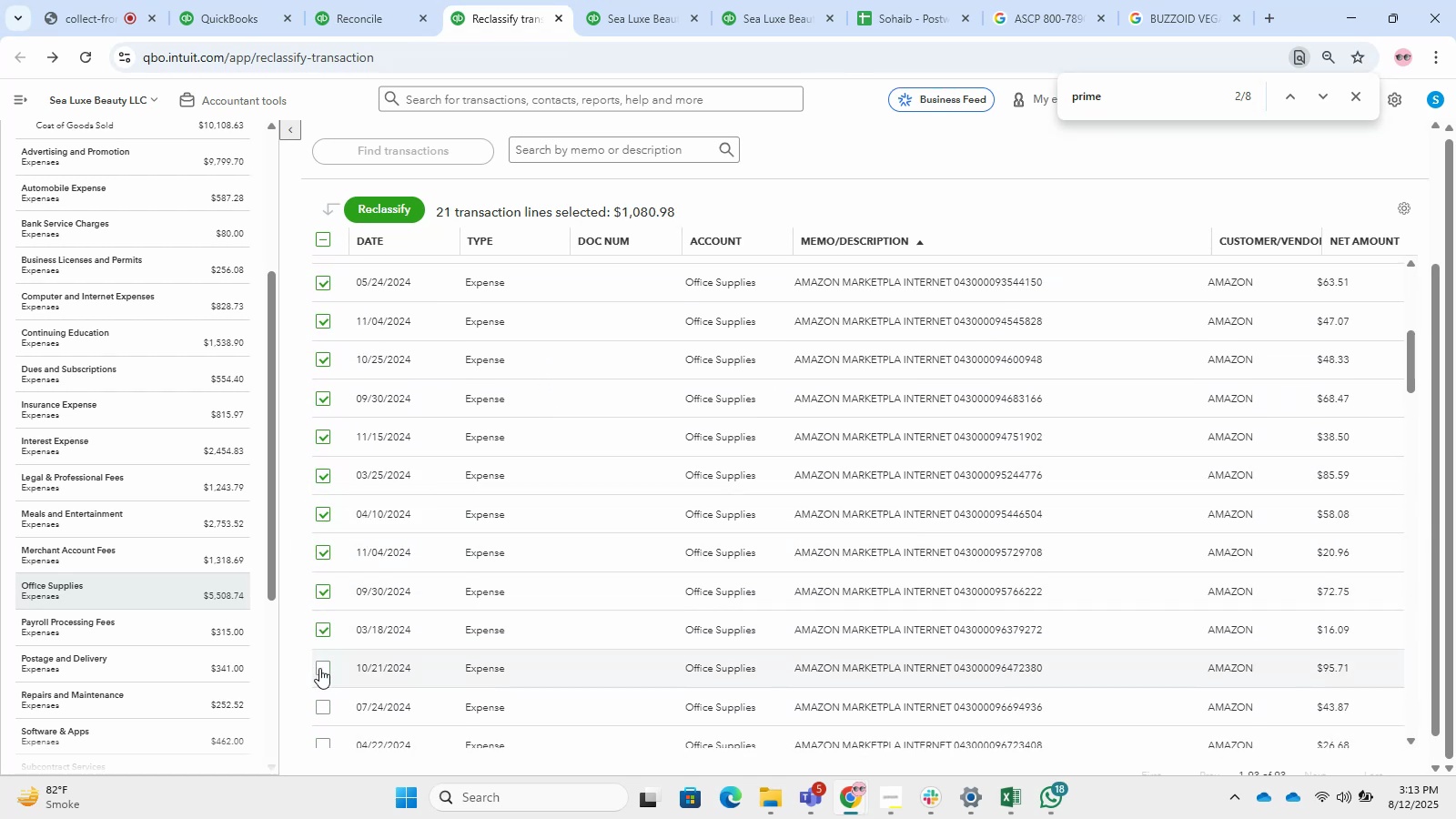 
double_click([319, 668])
 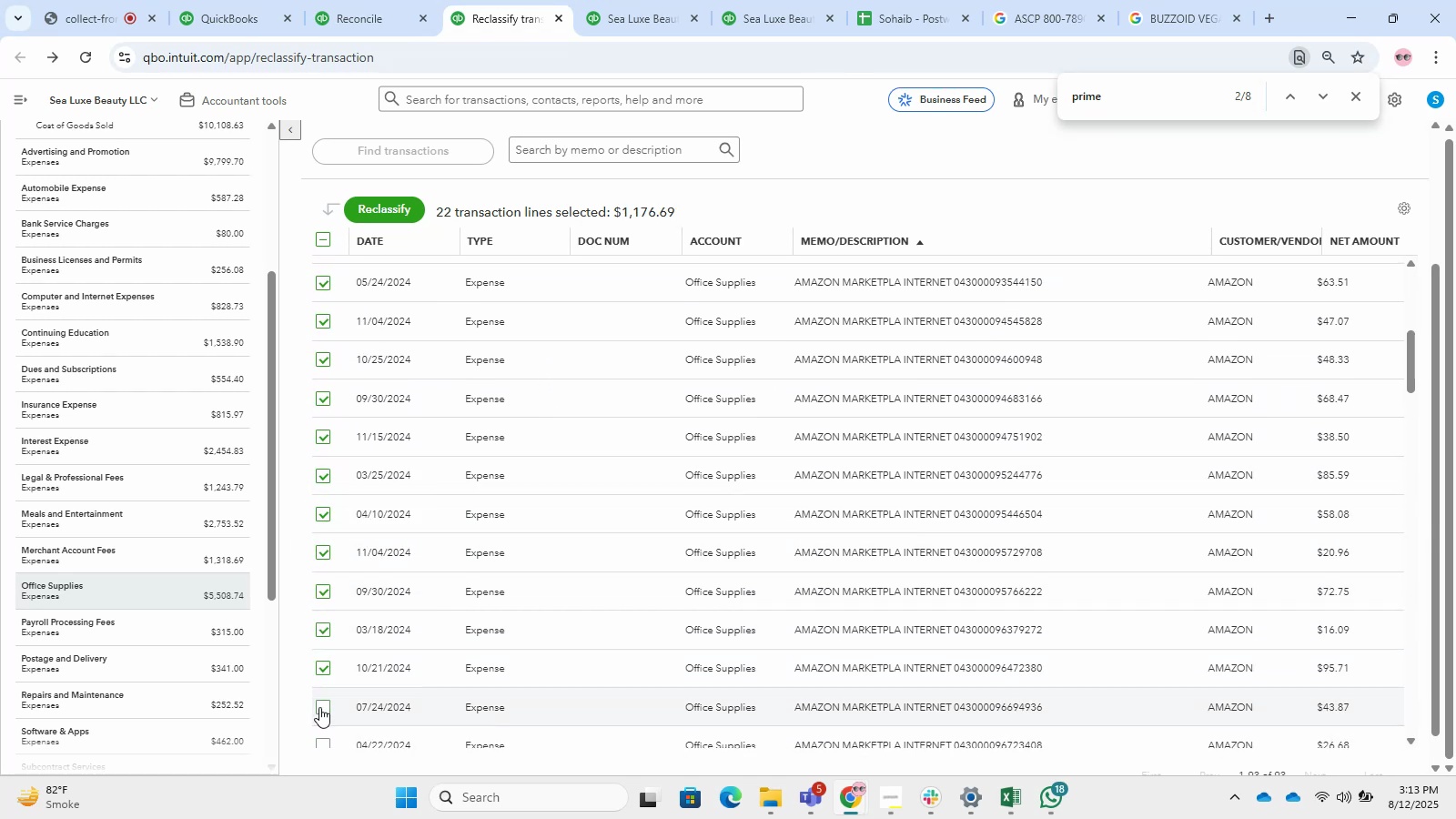 
triple_click([319, 707])
 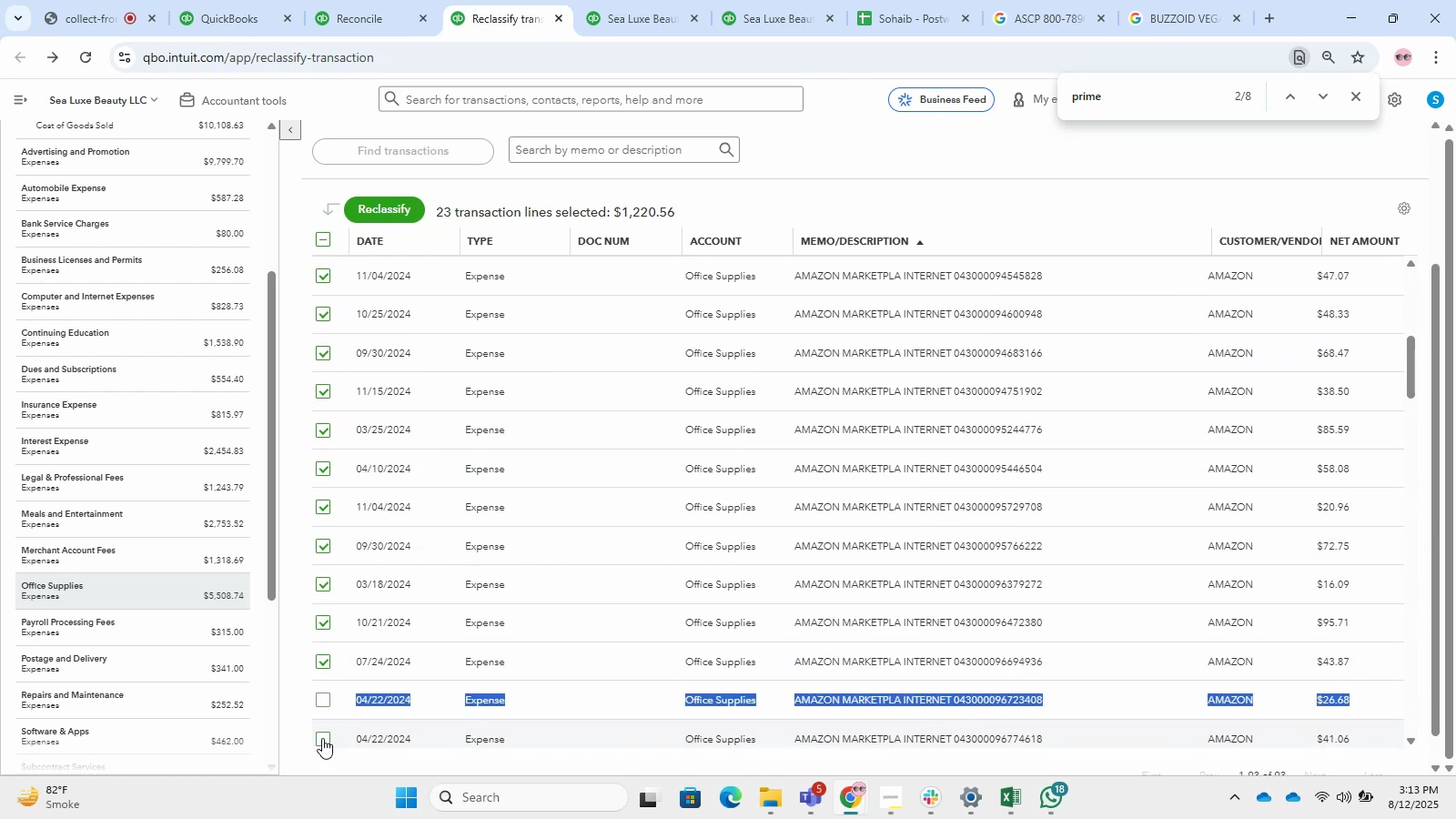 
triple_click([322, 738])
 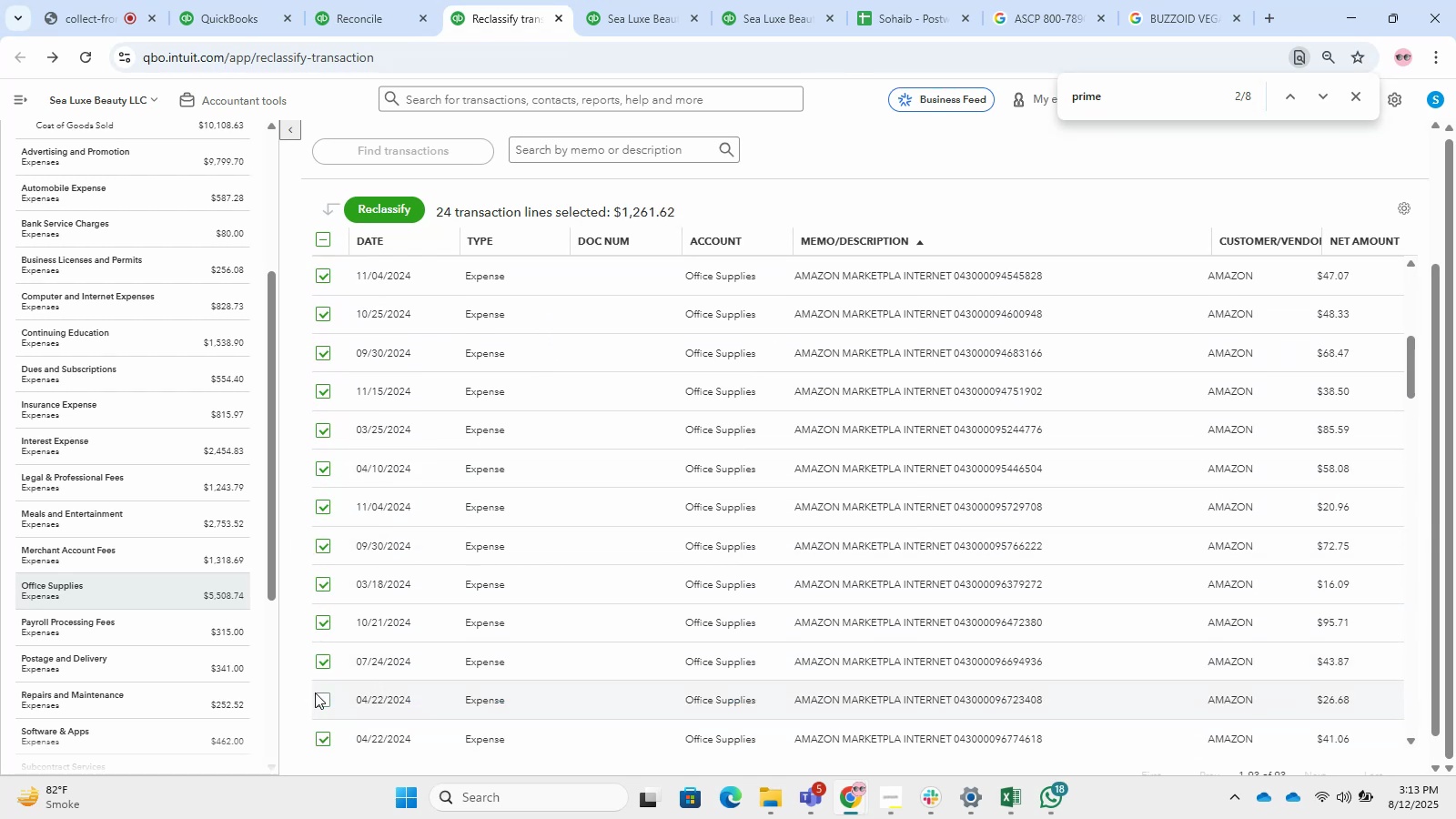 
triple_click([315, 693])
 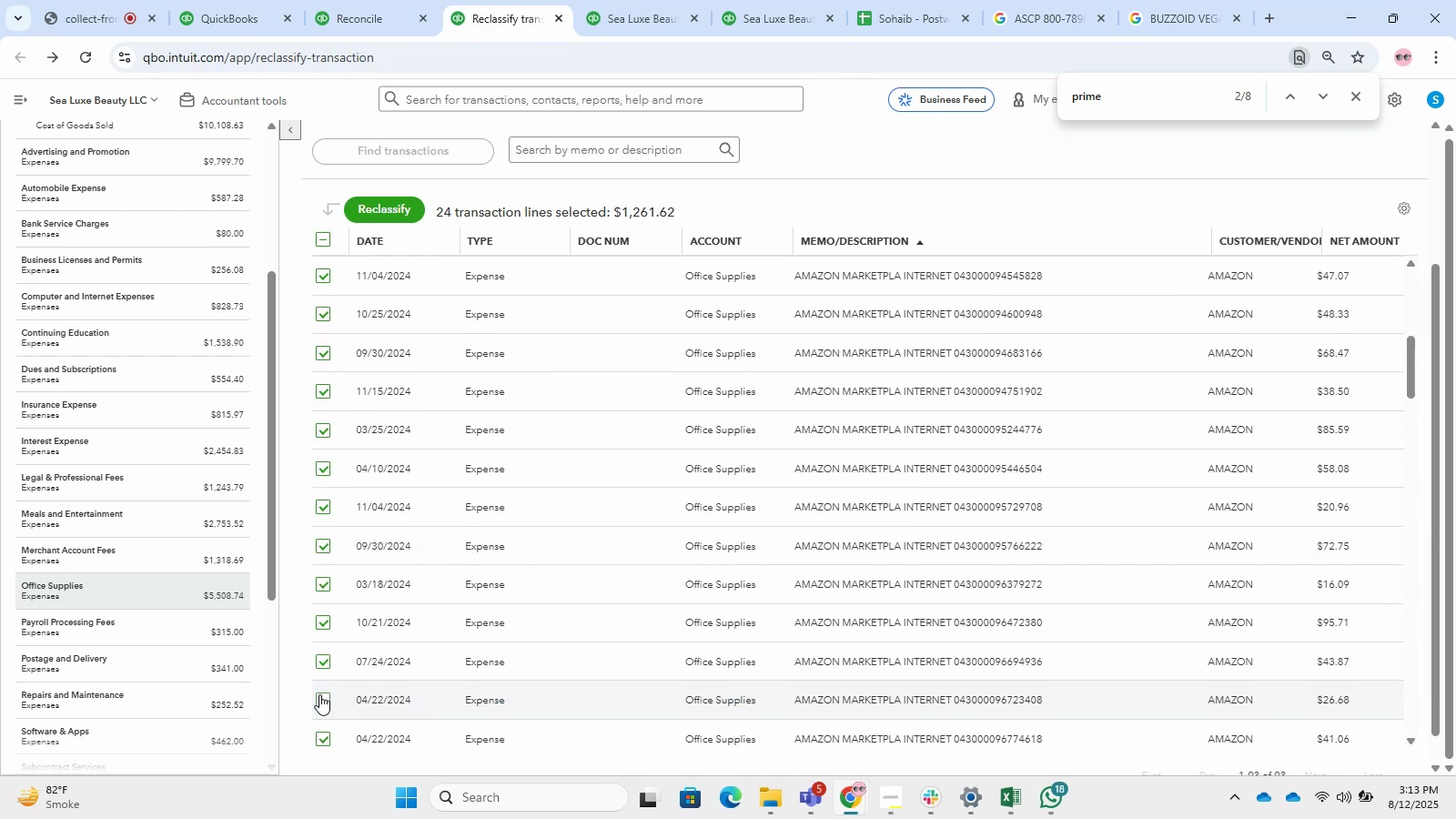 
triple_click([319, 694])
 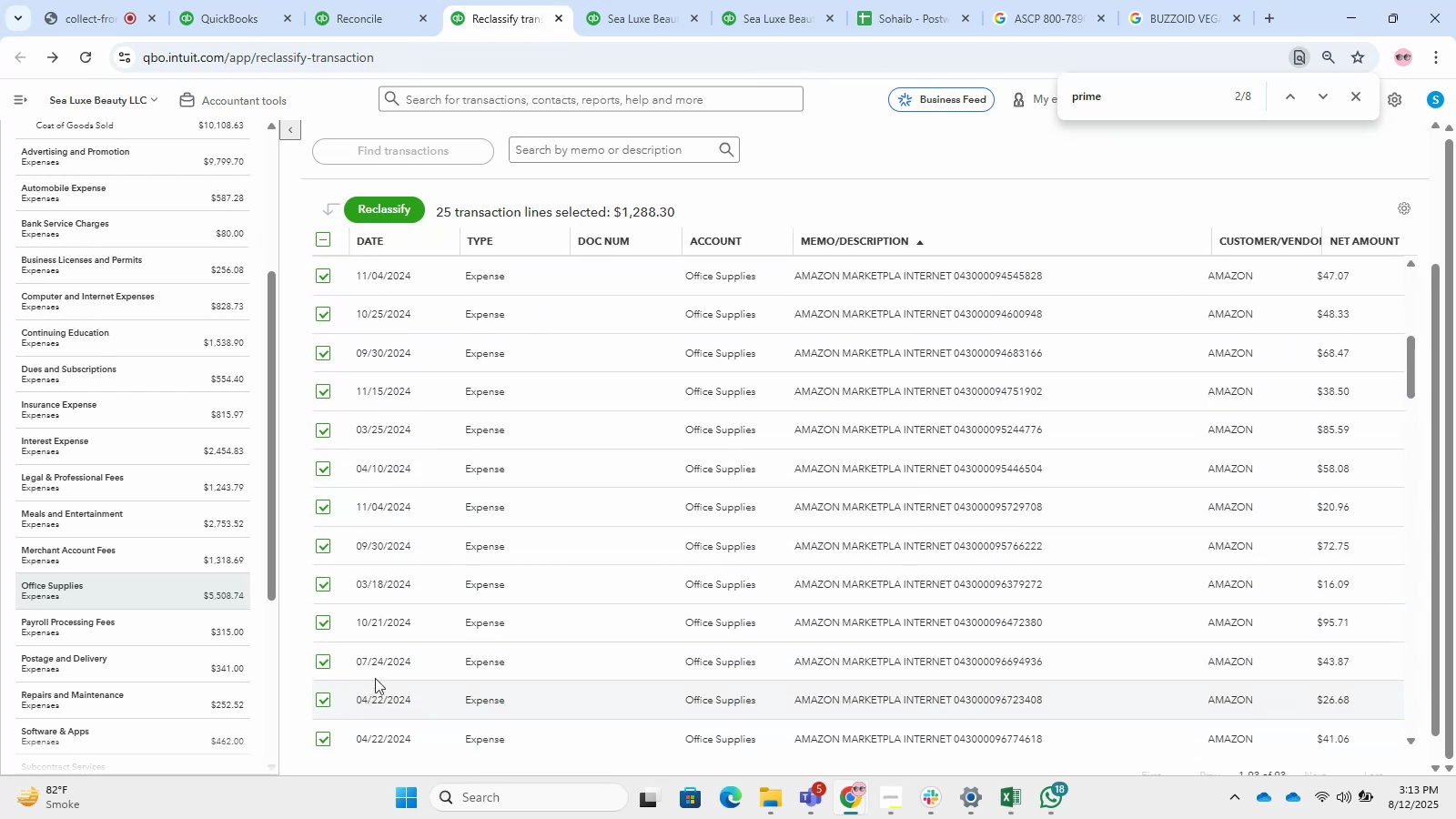 
scroll: coordinate [435, 586], scroll_direction: down, amount: 4.0
 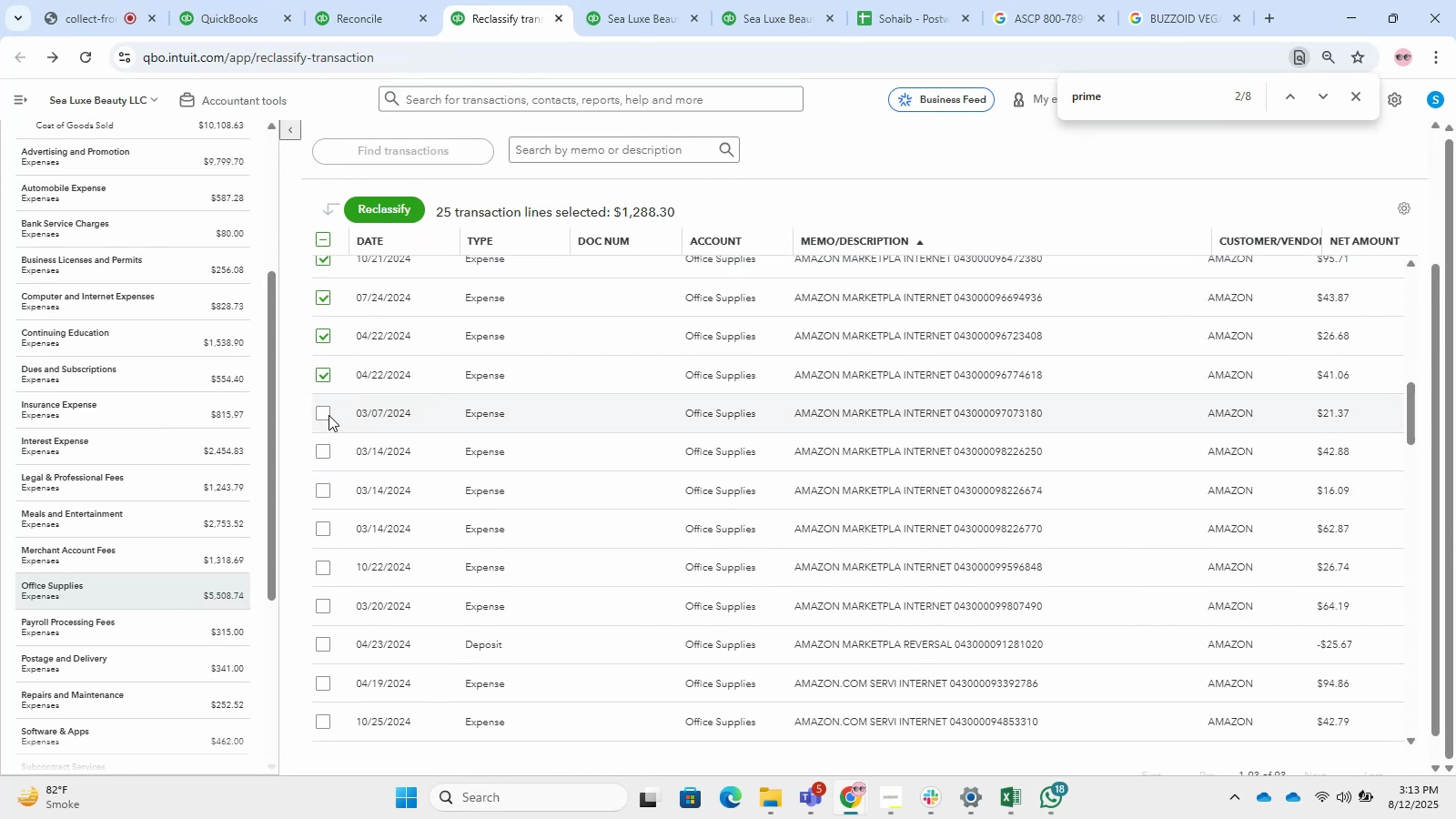 
left_click([323, 415])
 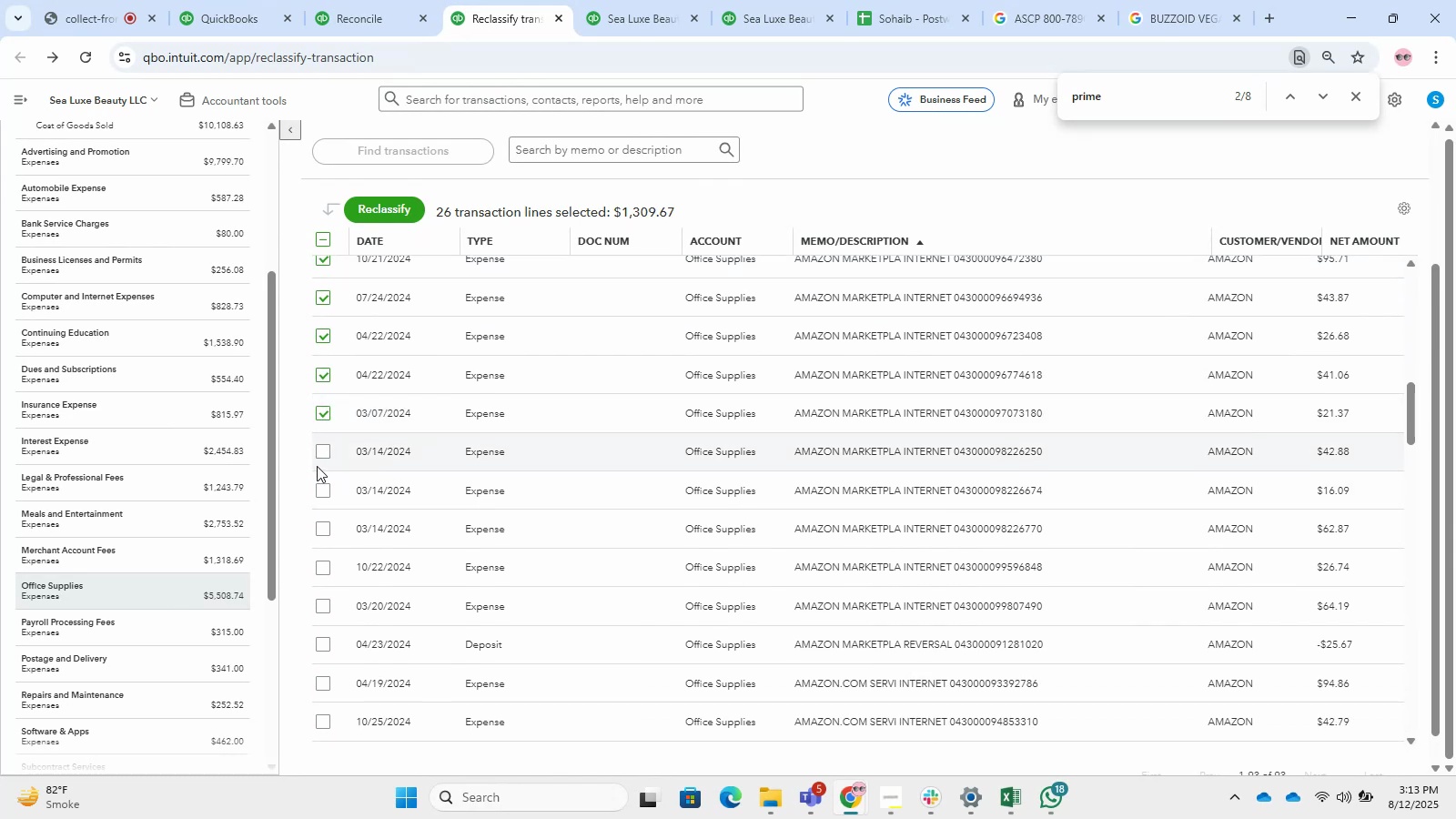 
left_click([317, 466])
 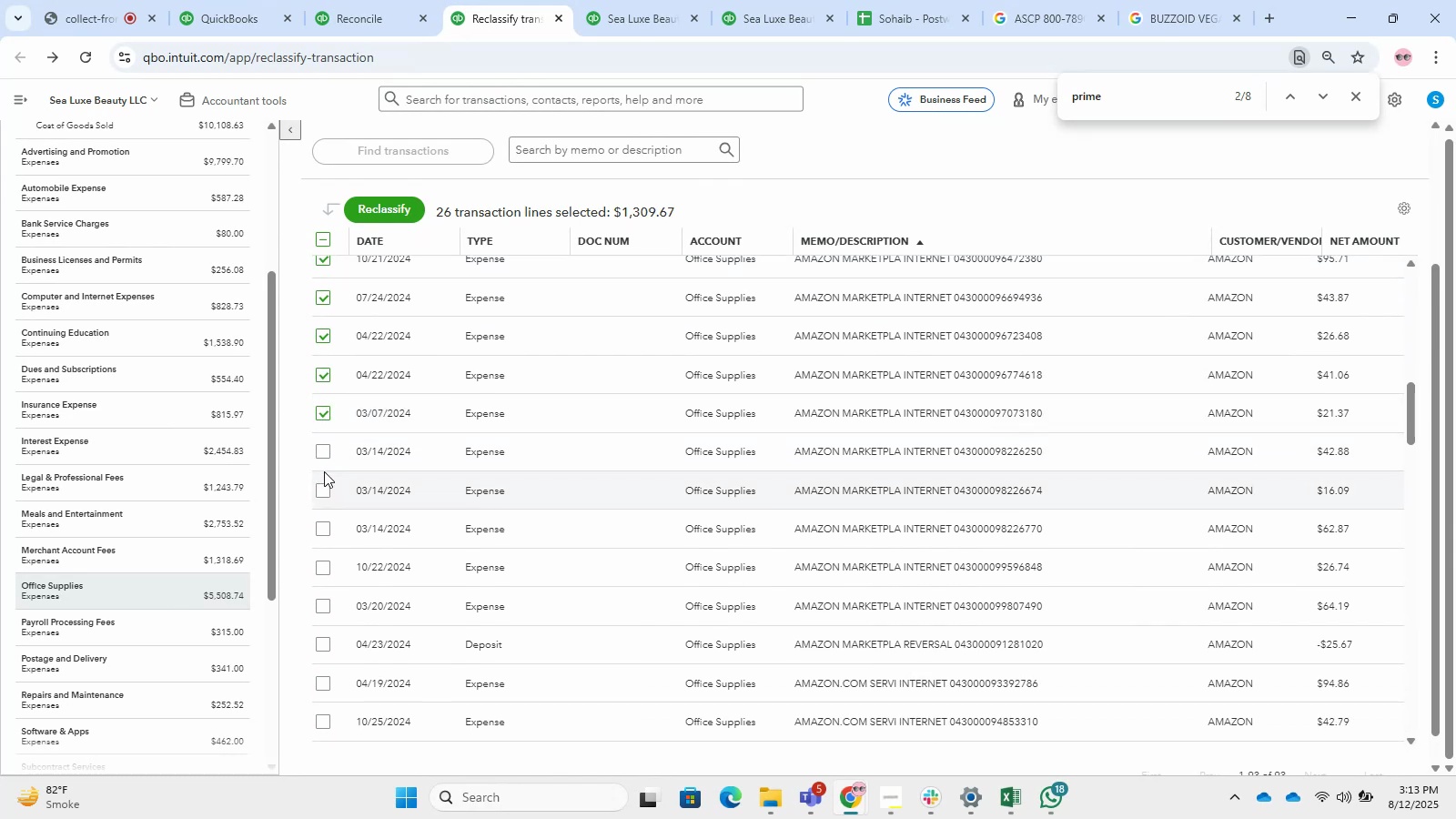 
left_click([324, 471])
 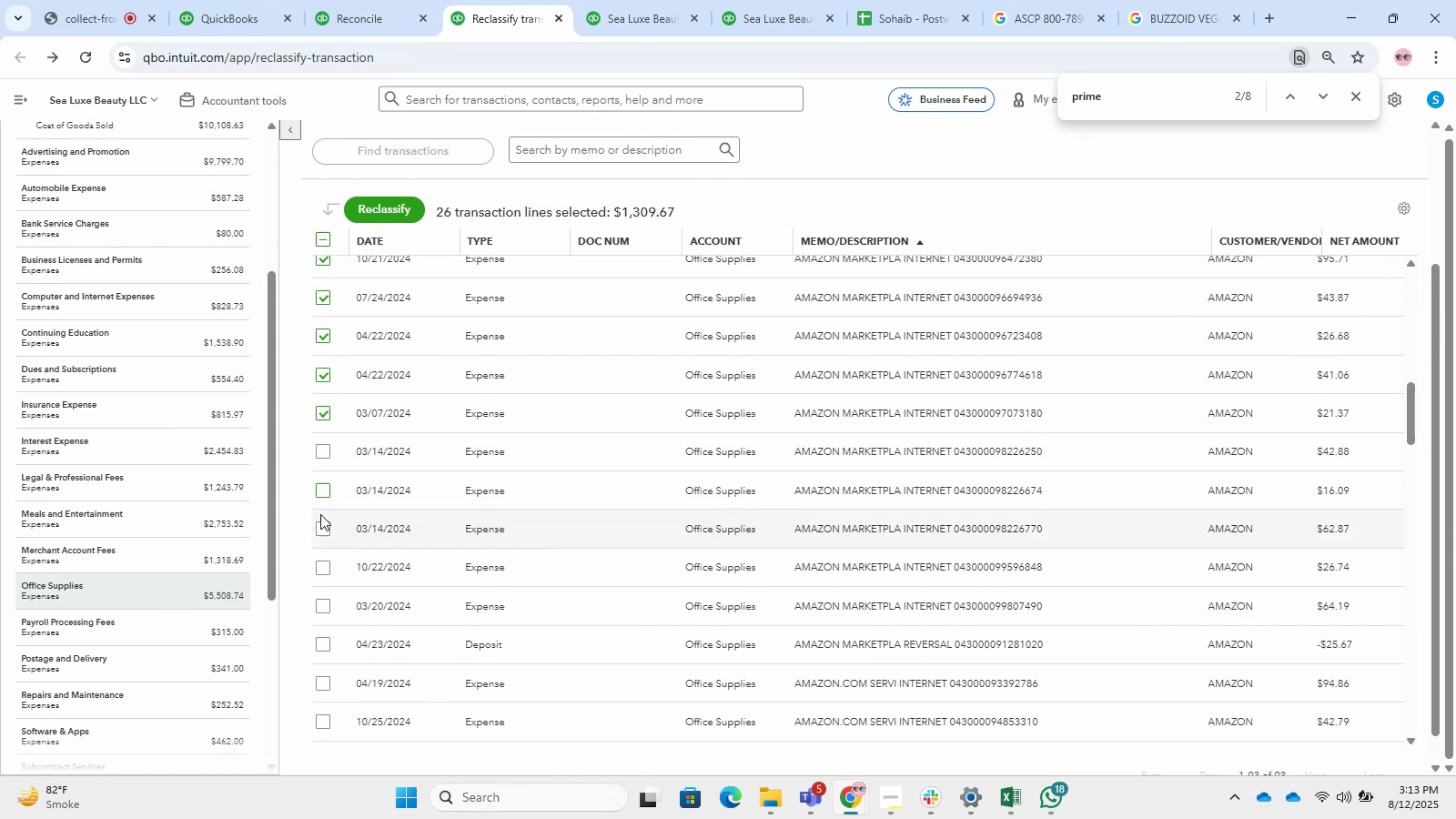 
left_click([320, 514])
 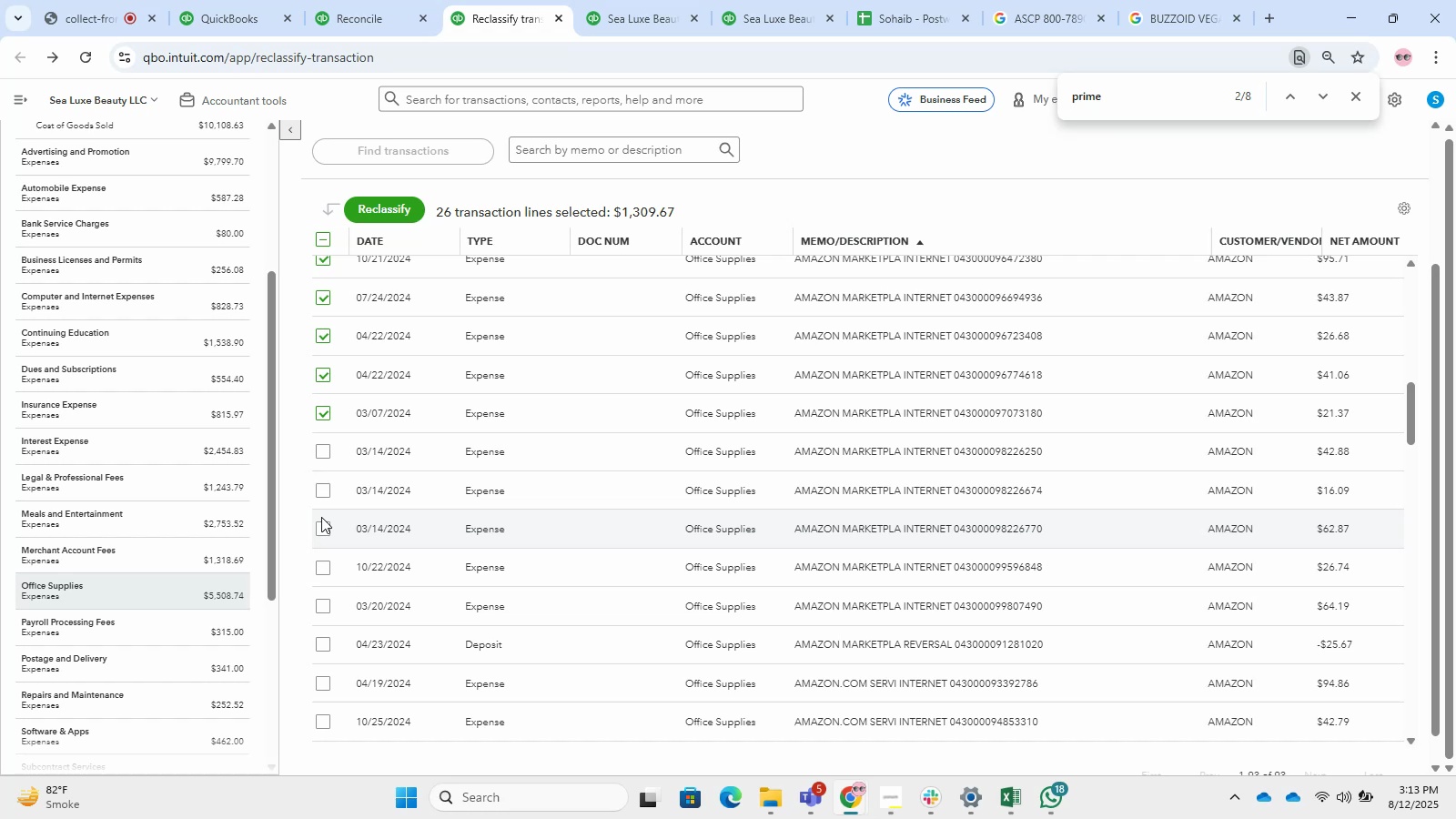 
wait(24.34)
 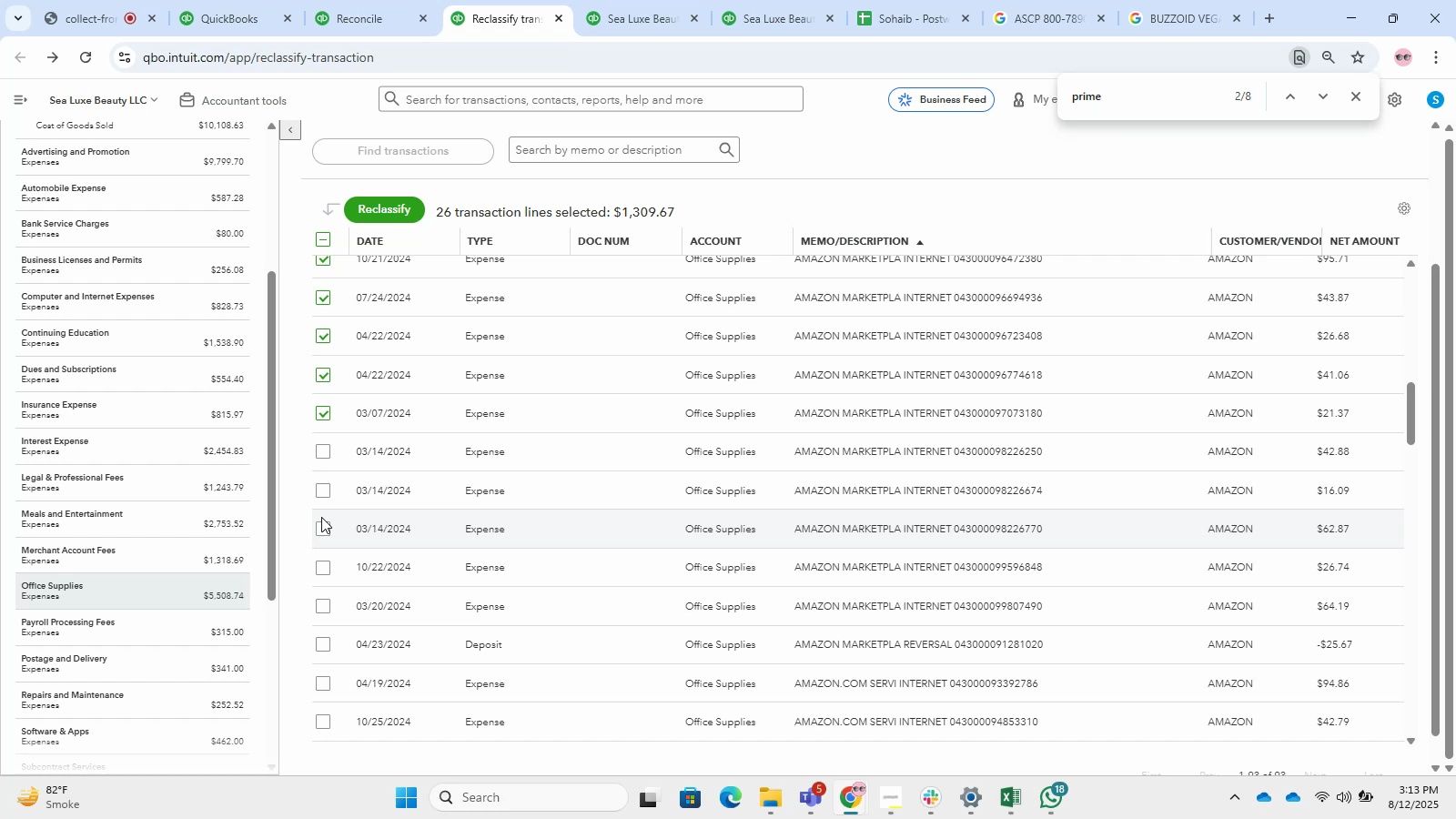 
left_click_drag(start_coordinate=[331, 445], to_coordinate=[327, 445])
 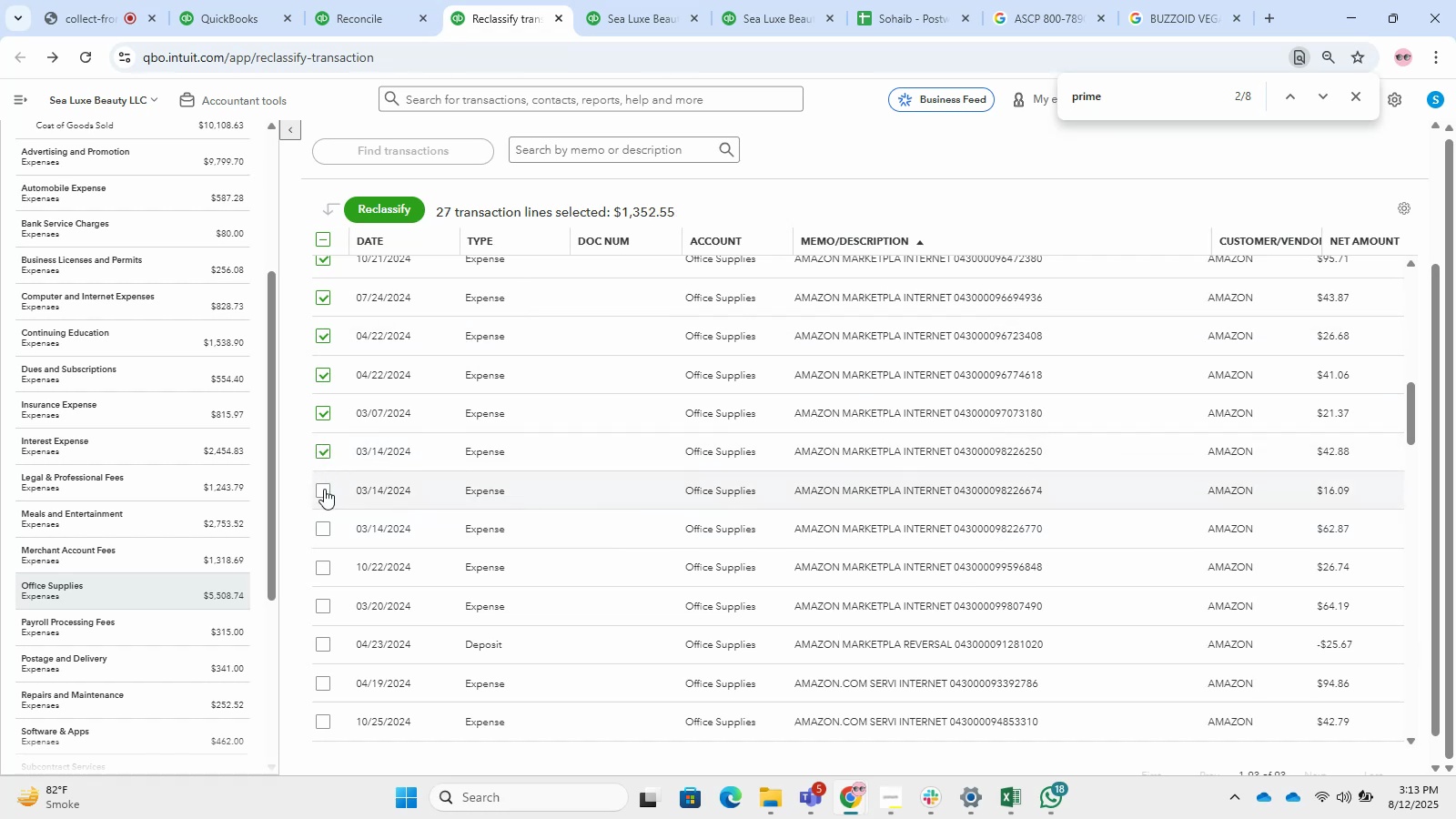 
left_click([324, 489])
 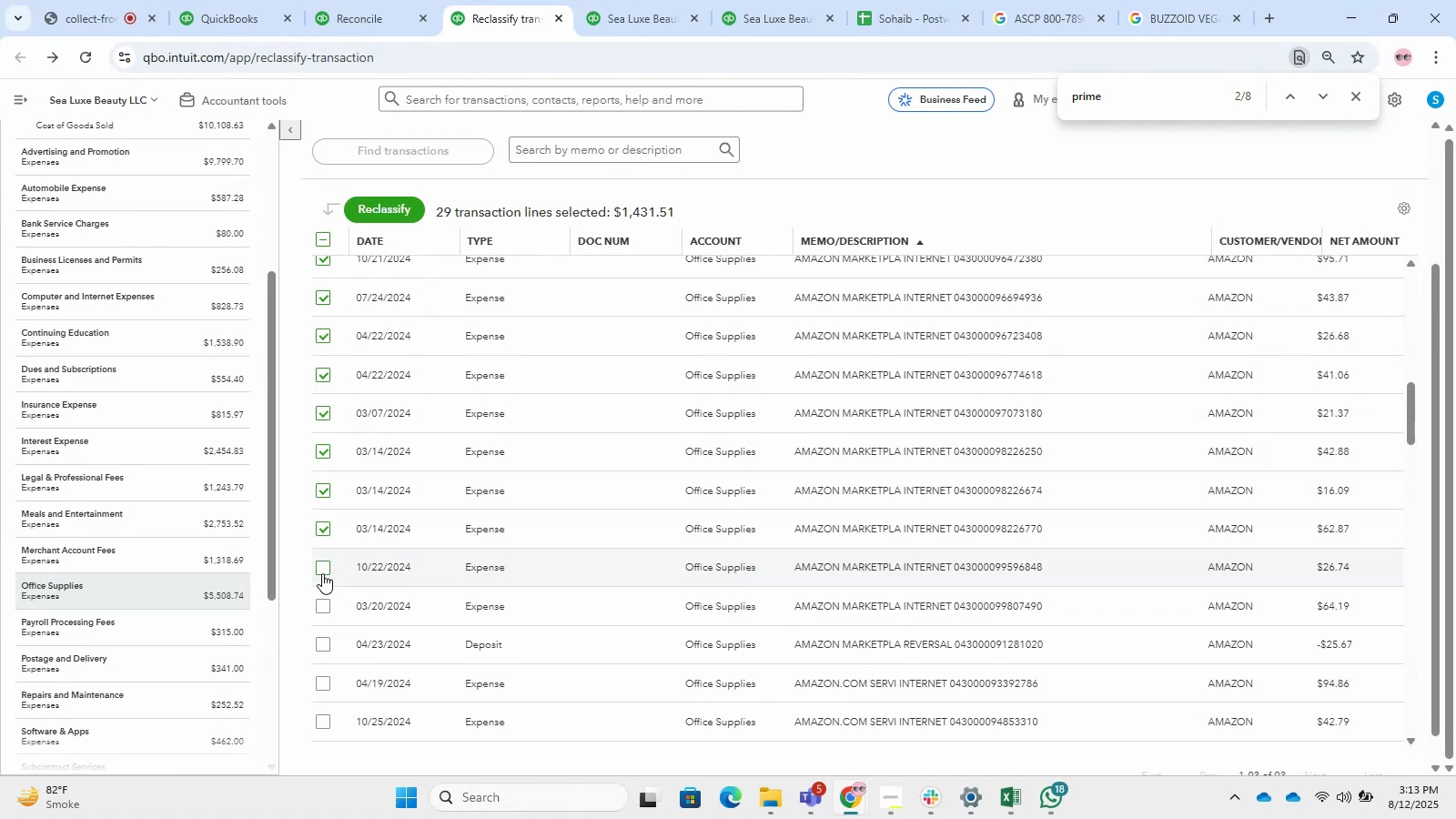 
double_click([322, 573])
 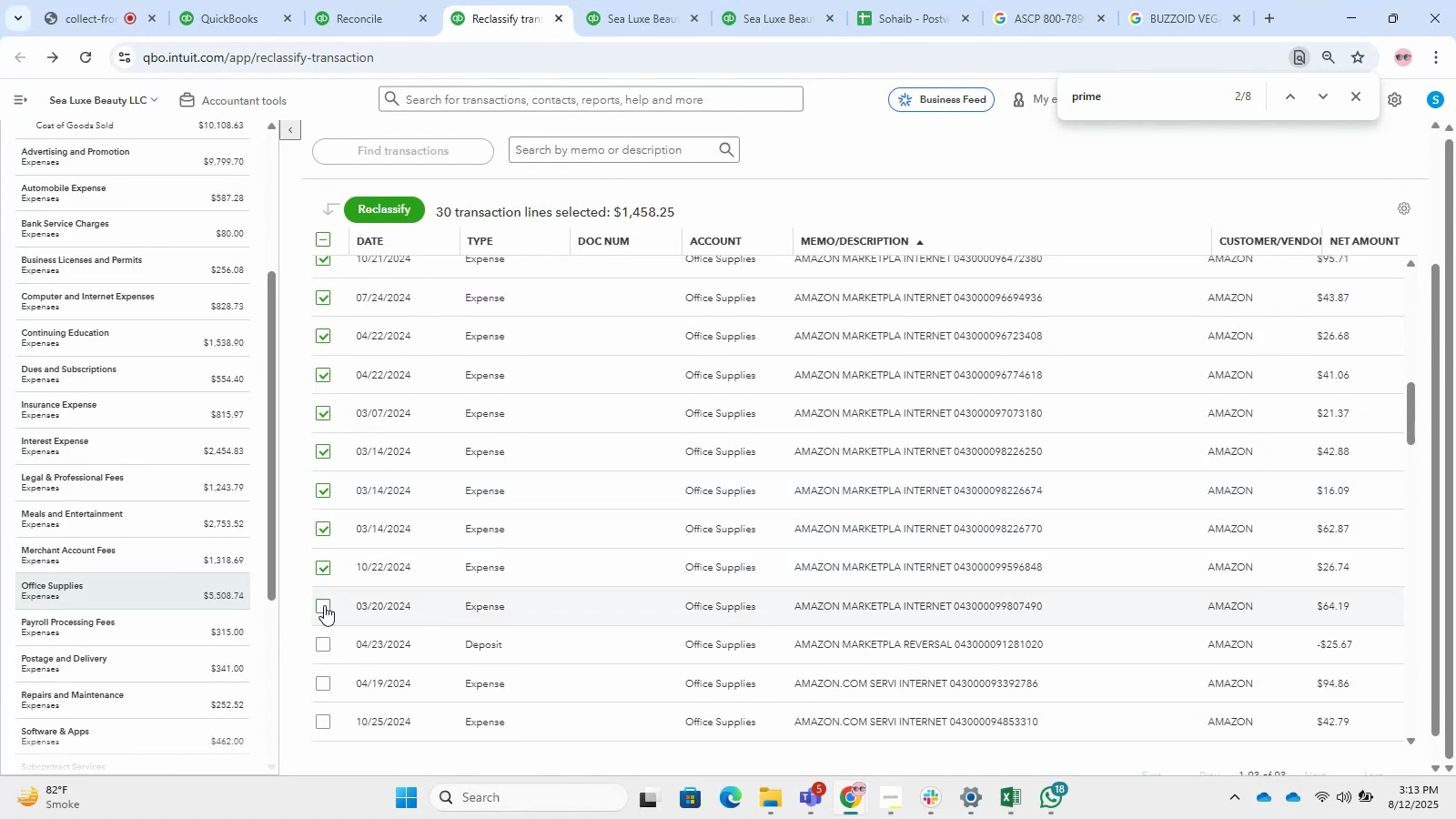 
left_click([324, 605])
 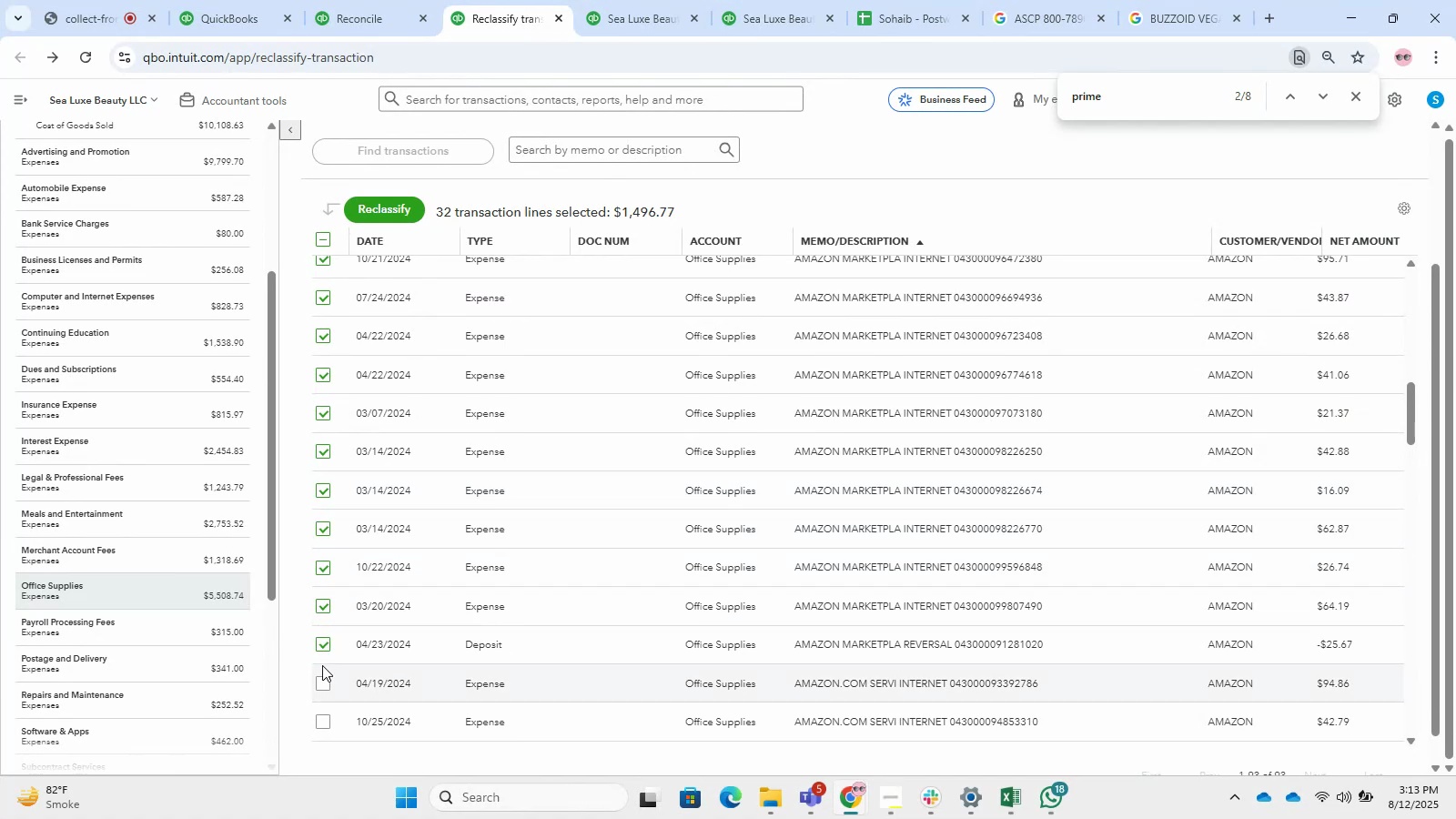 
double_click([322, 665])
 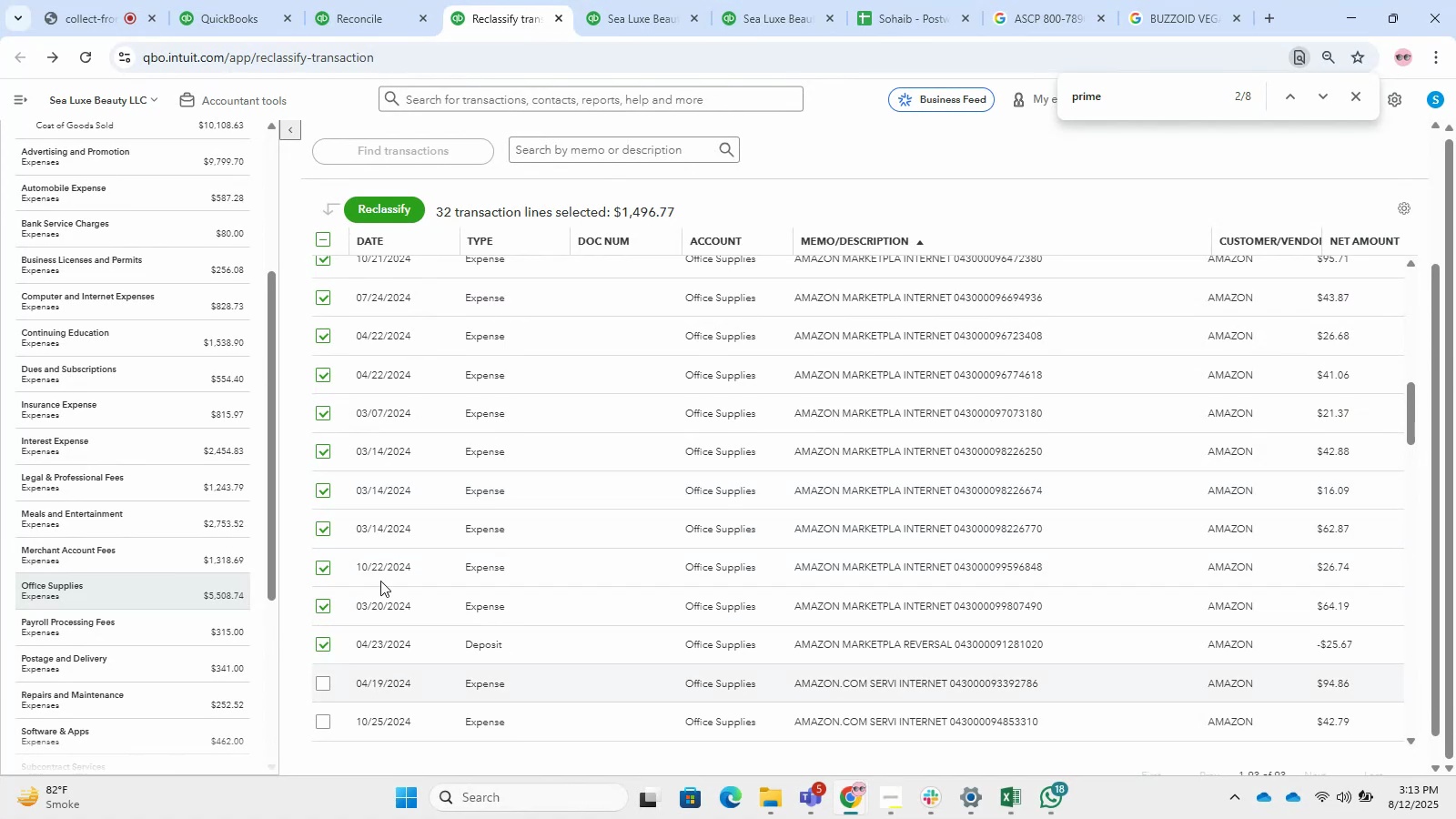 
scroll: coordinate [572, 532], scroll_direction: down, amount: 3.0
 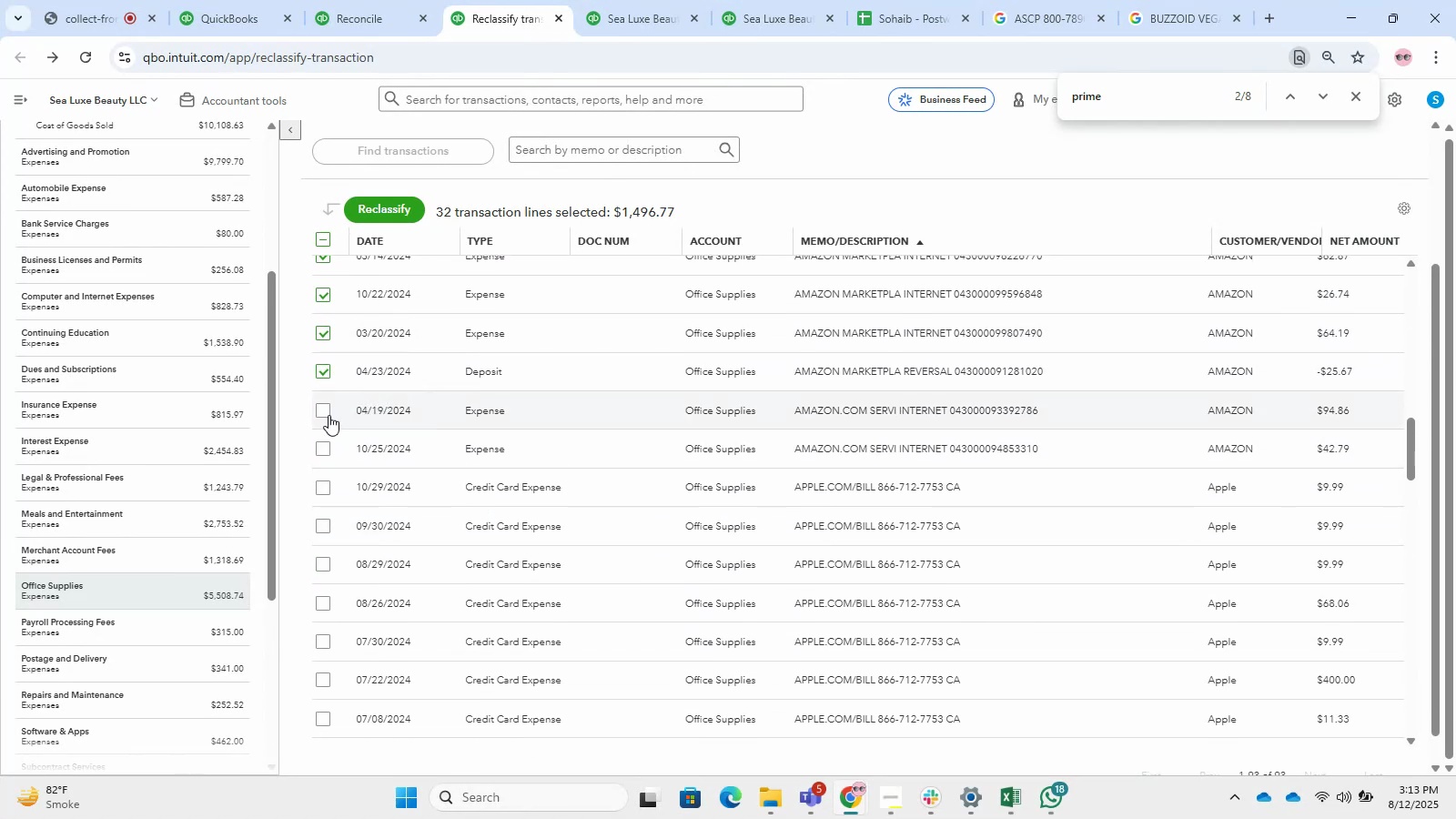 
left_click([318, 411])
 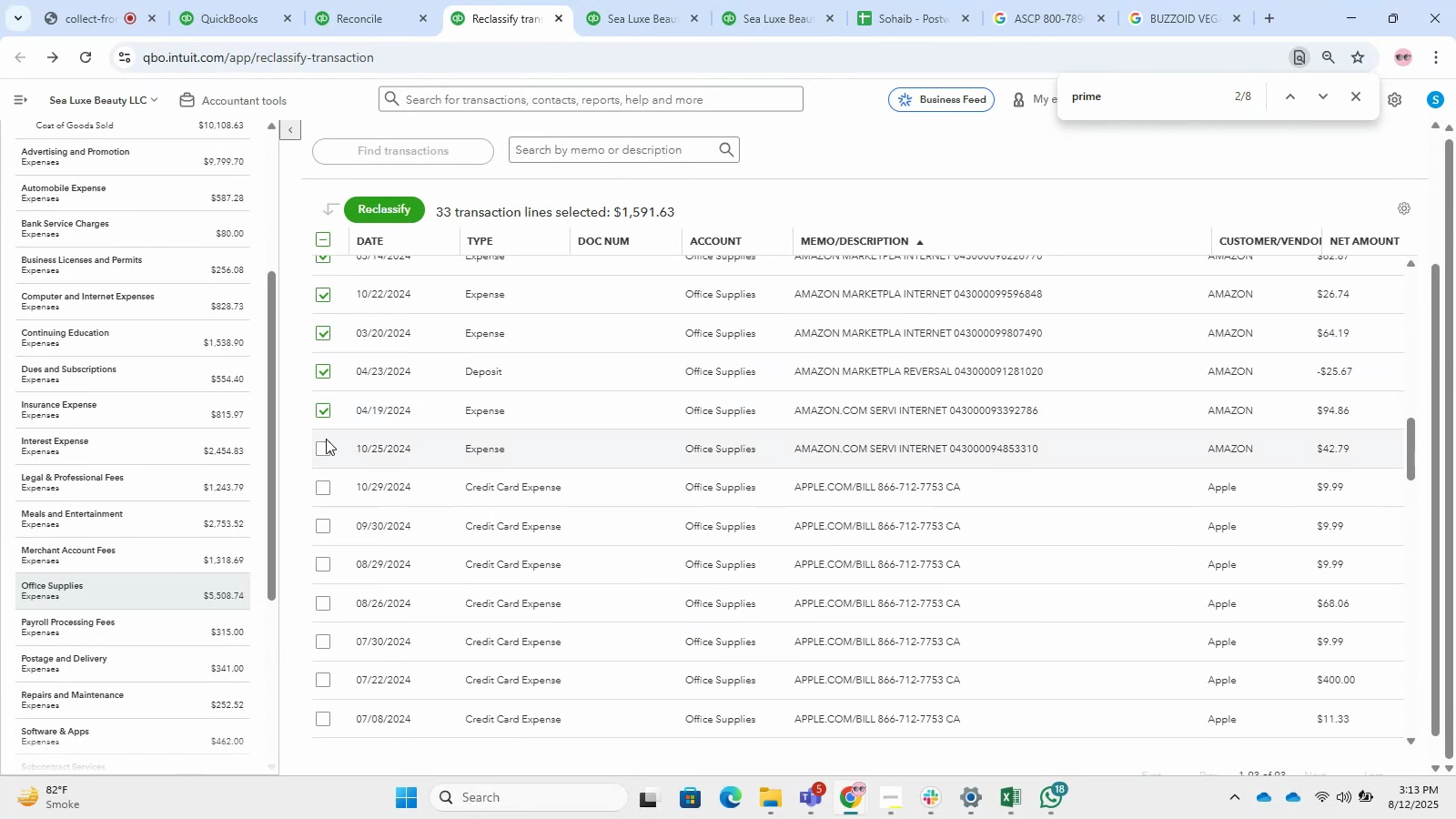 
double_click([326, 439])
 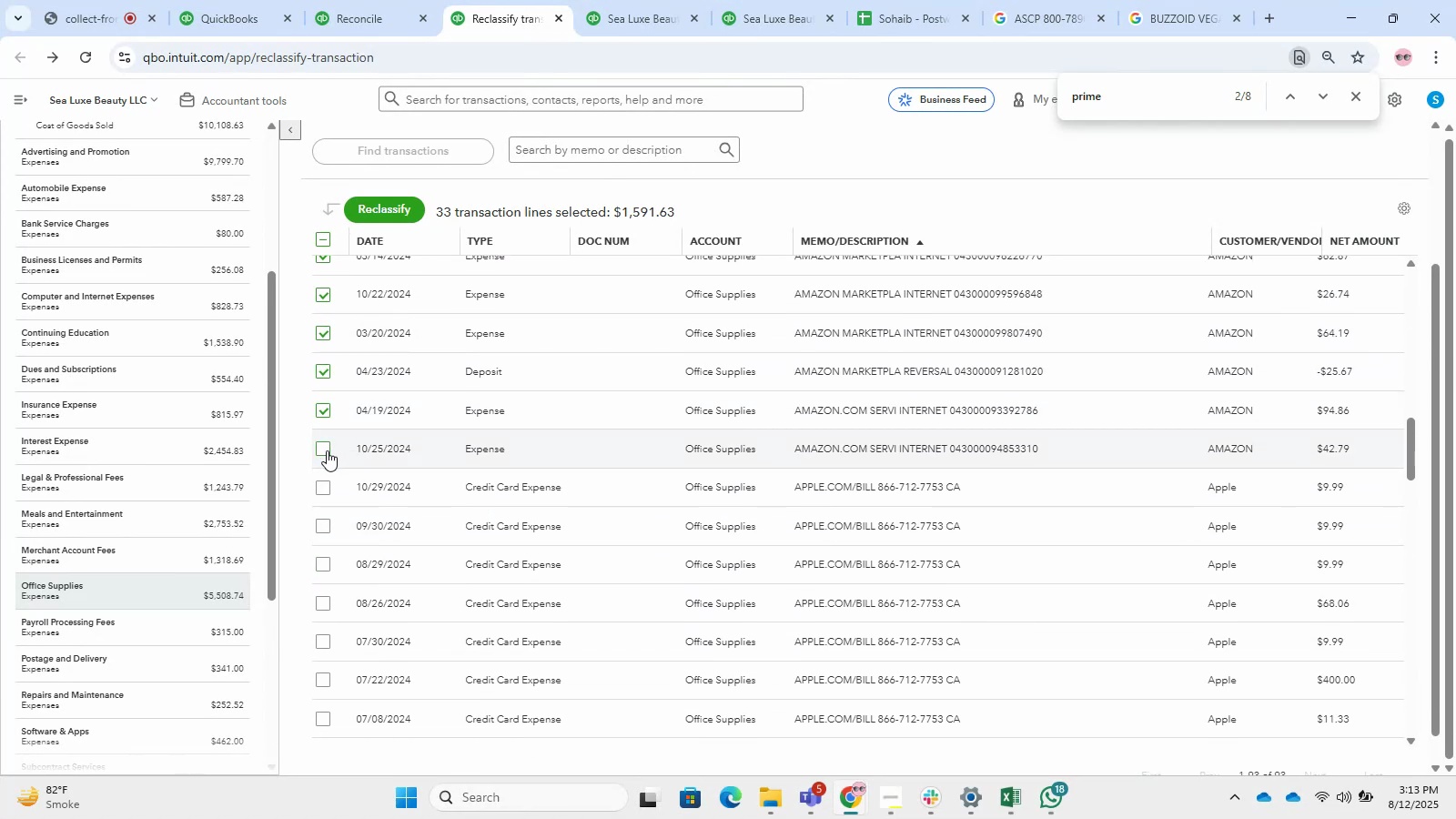 
scroll: coordinate [638, 521], scroll_direction: down, amount: 15.0
 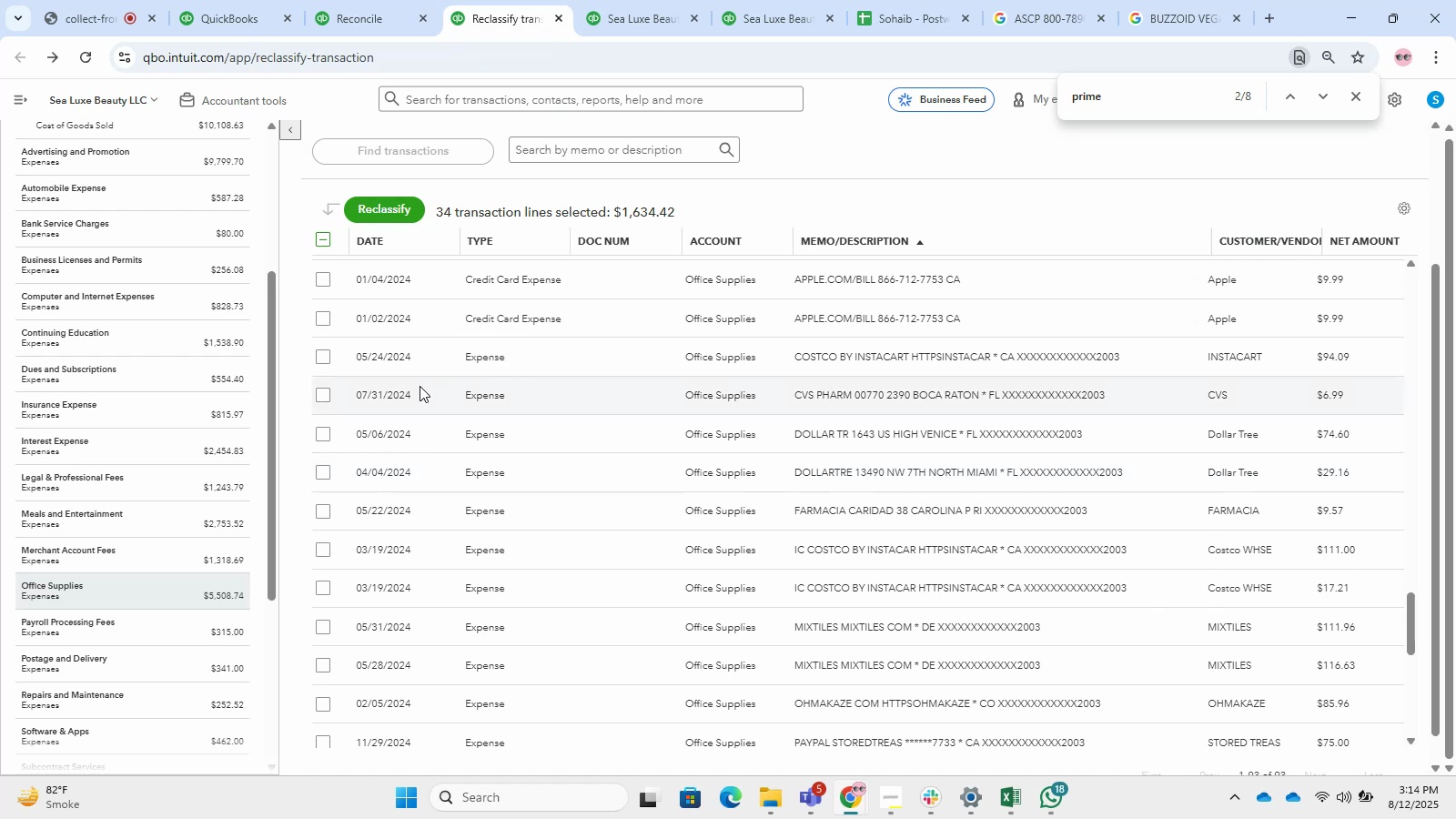 
left_click([318, 356])
 